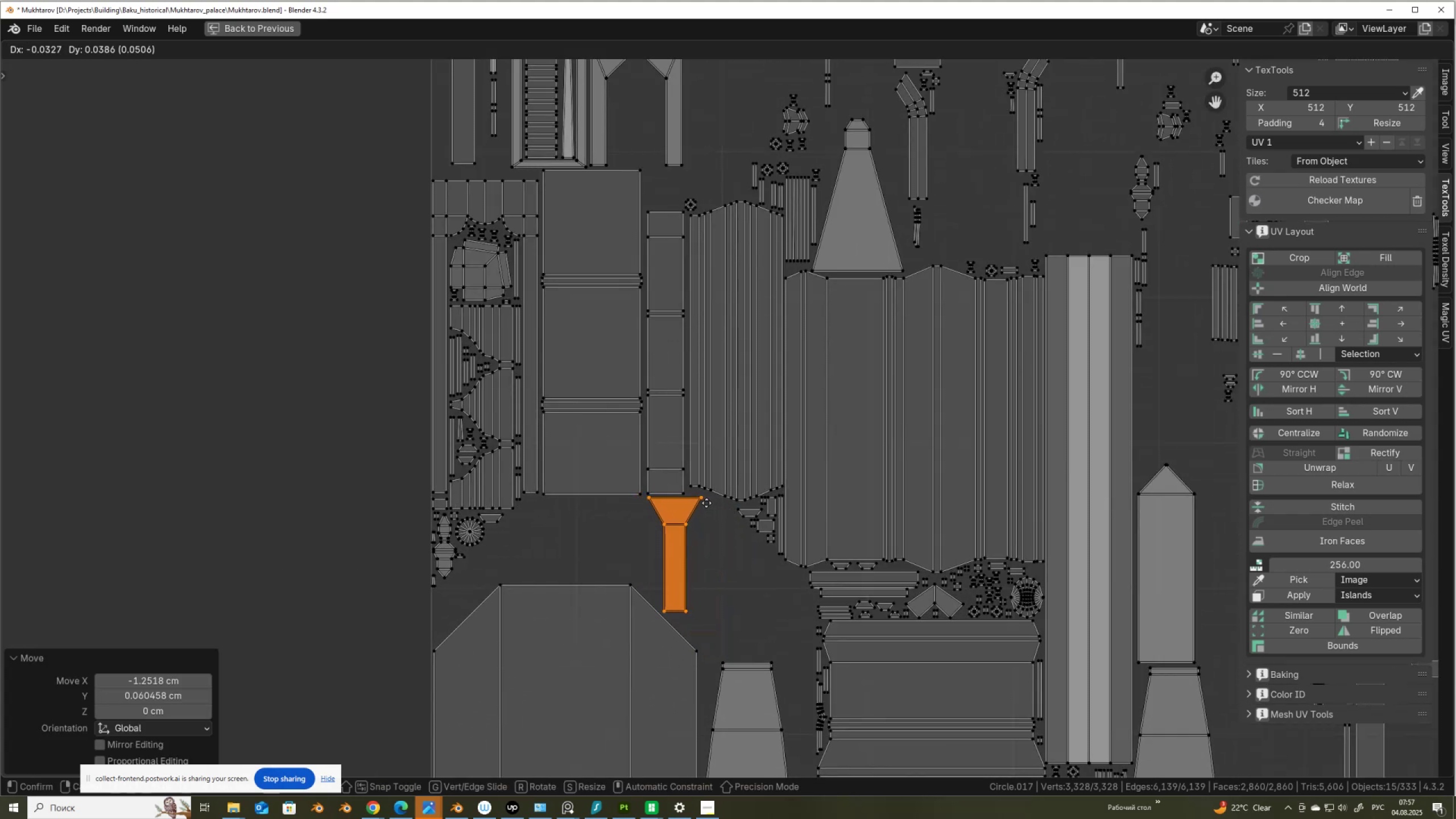 
left_click([706, 502])
 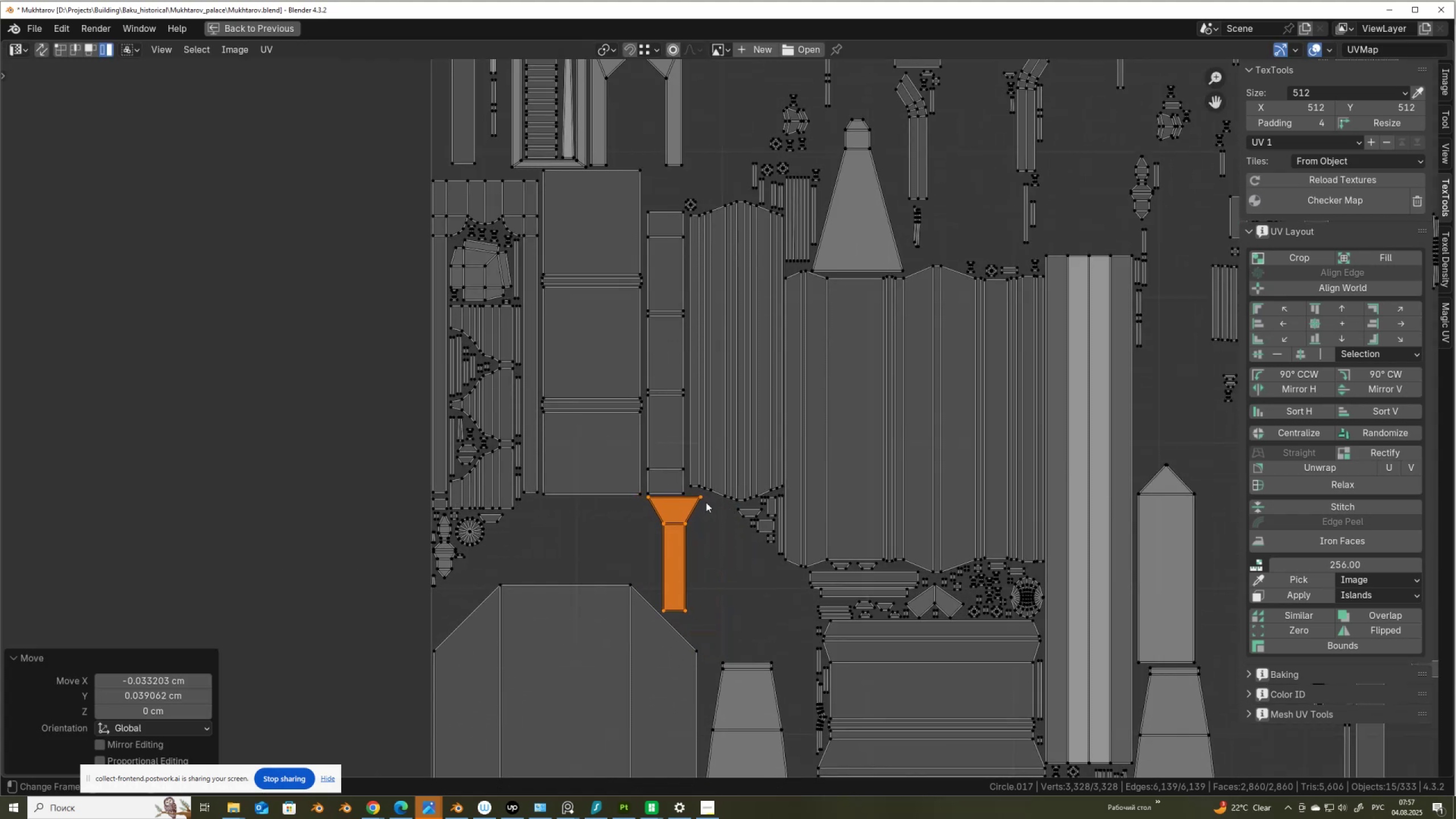 
scroll: coordinate [728, 495], scroll_direction: down, amount: 4.0
 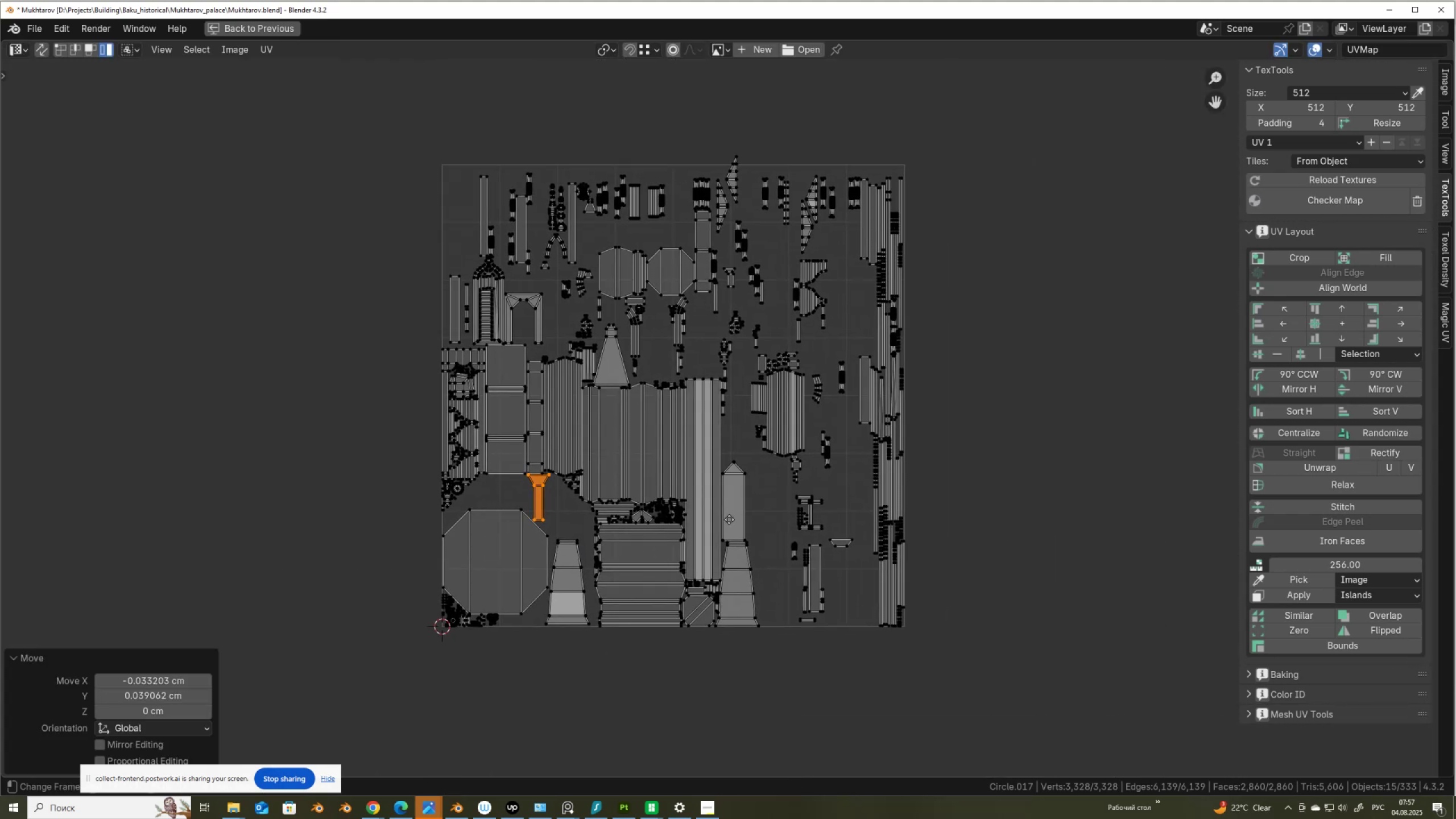 
scroll: coordinate [883, 572], scroll_direction: up, amount: 5.0
 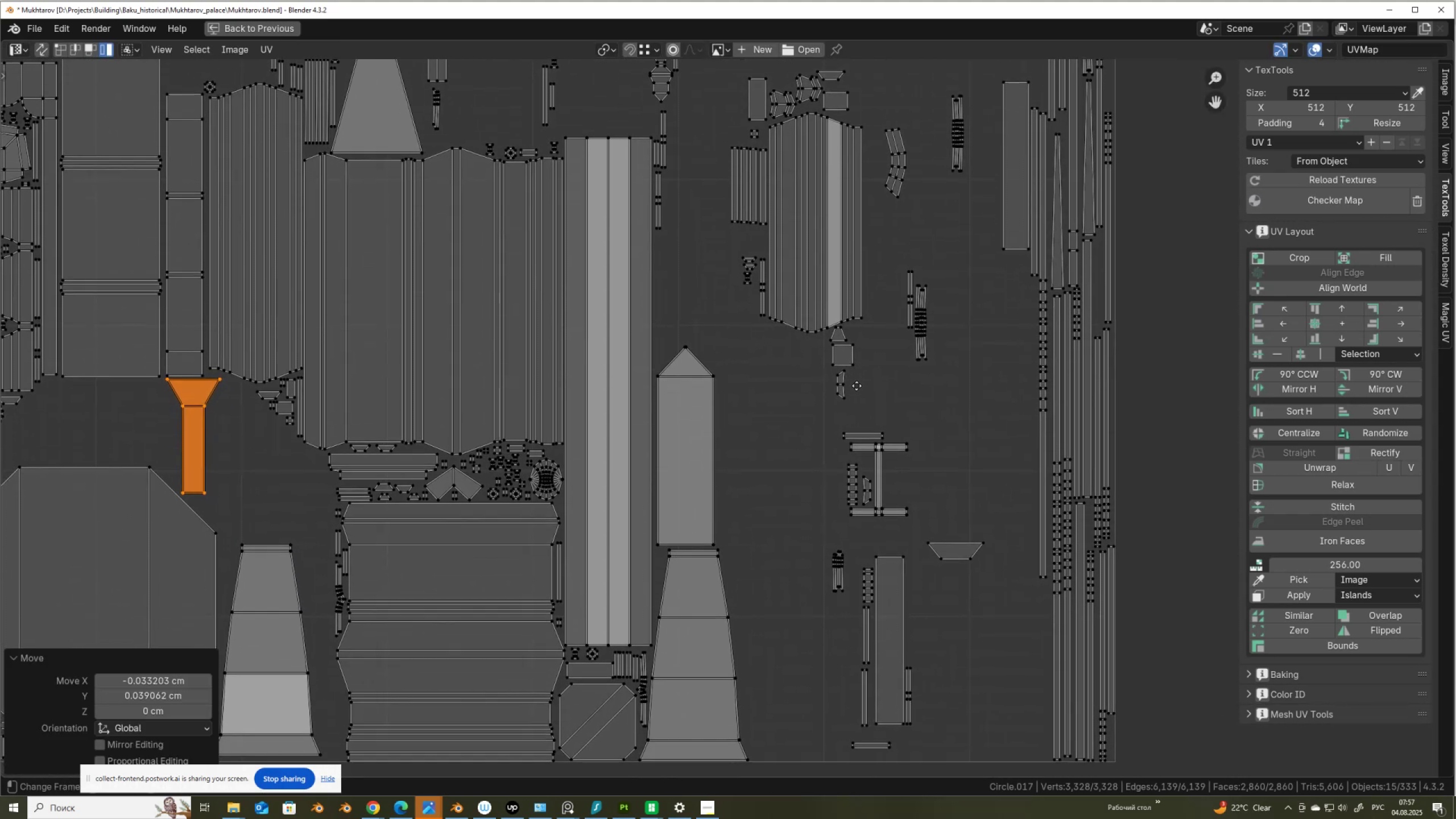 
scroll: coordinate [855, 411], scroll_direction: down, amount: 2.0
 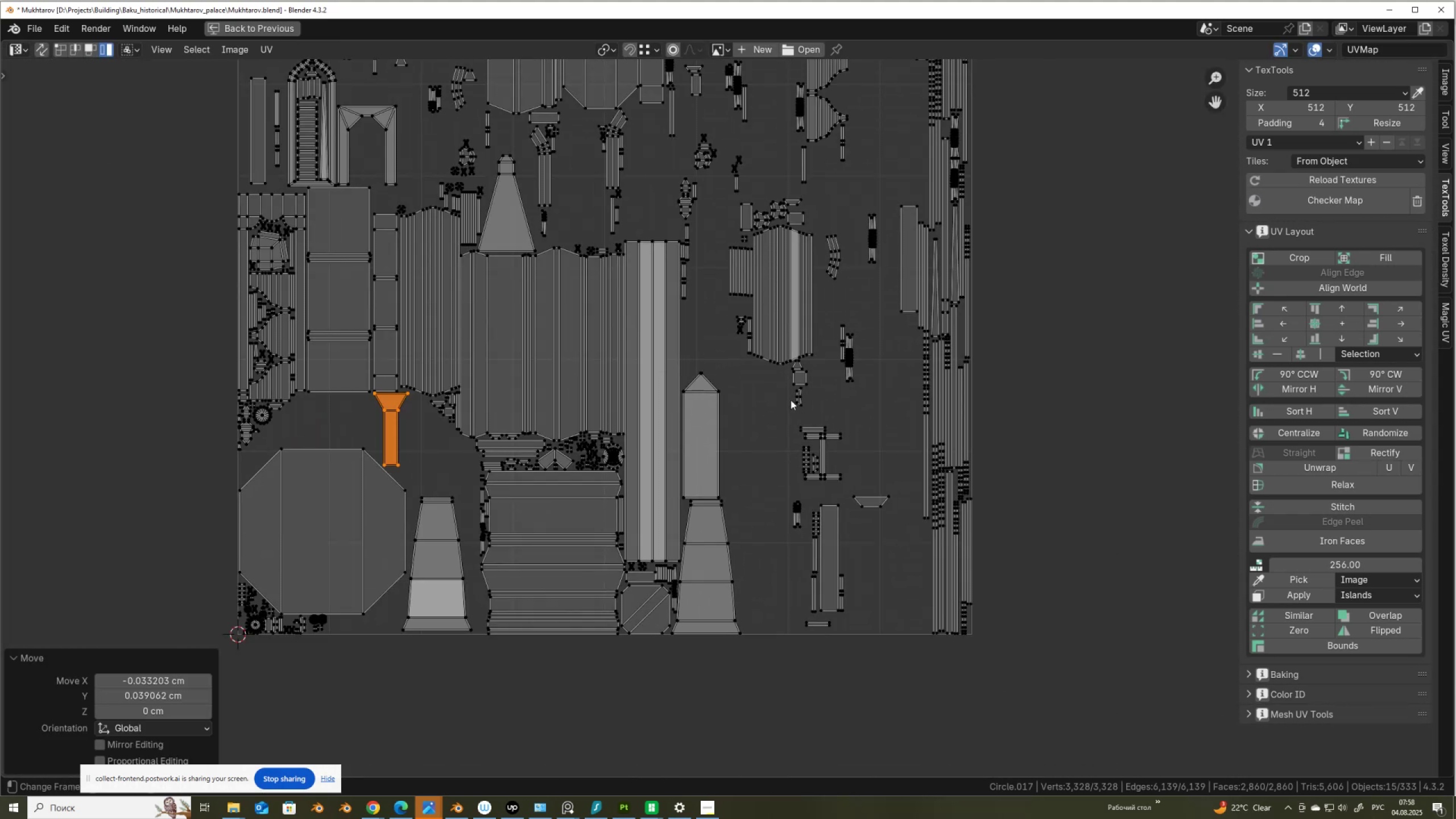 
left_click_drag(start_coordinate=[783, 416], to_coordinate=[864, 485])
 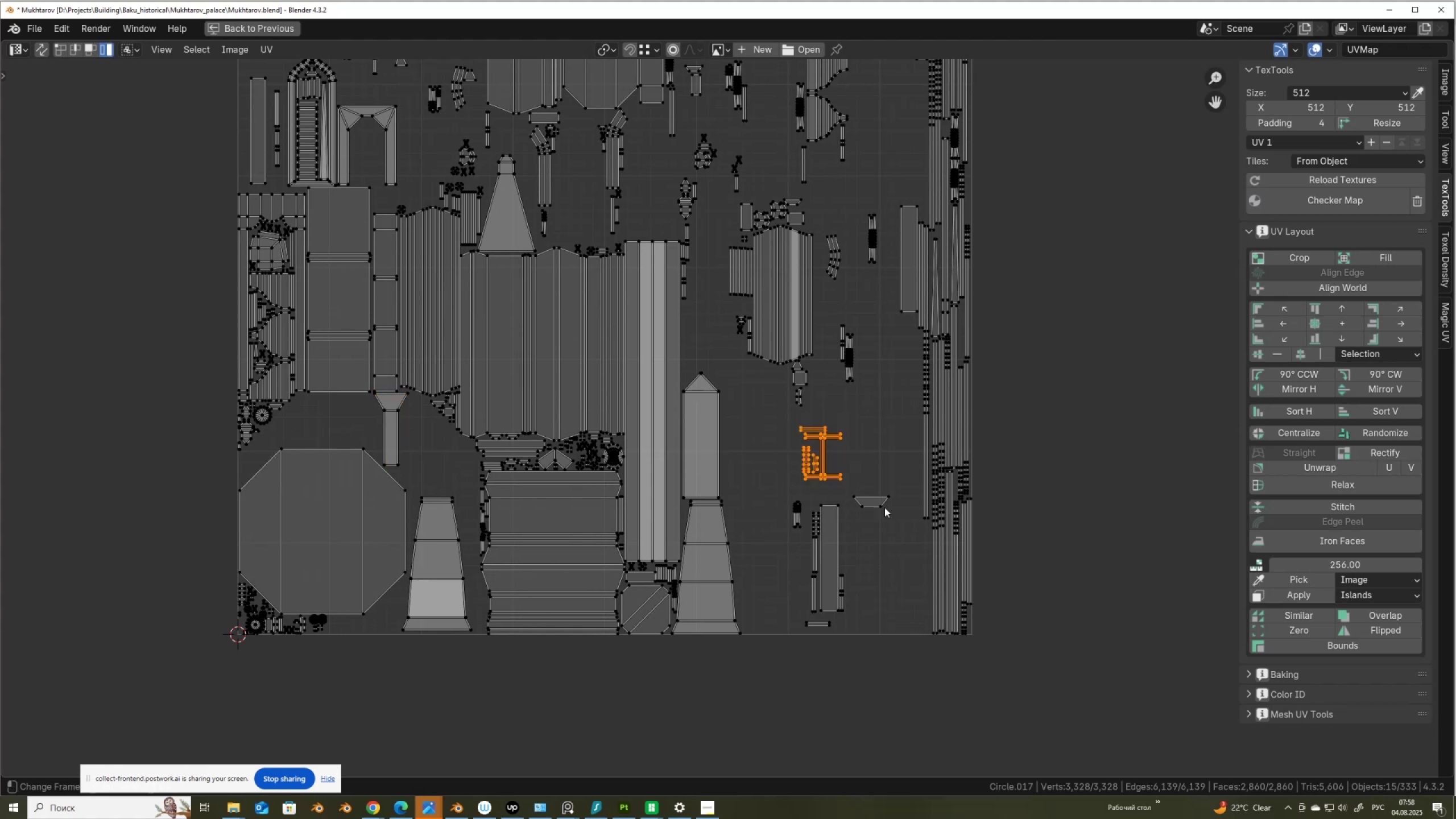 
key(G)
 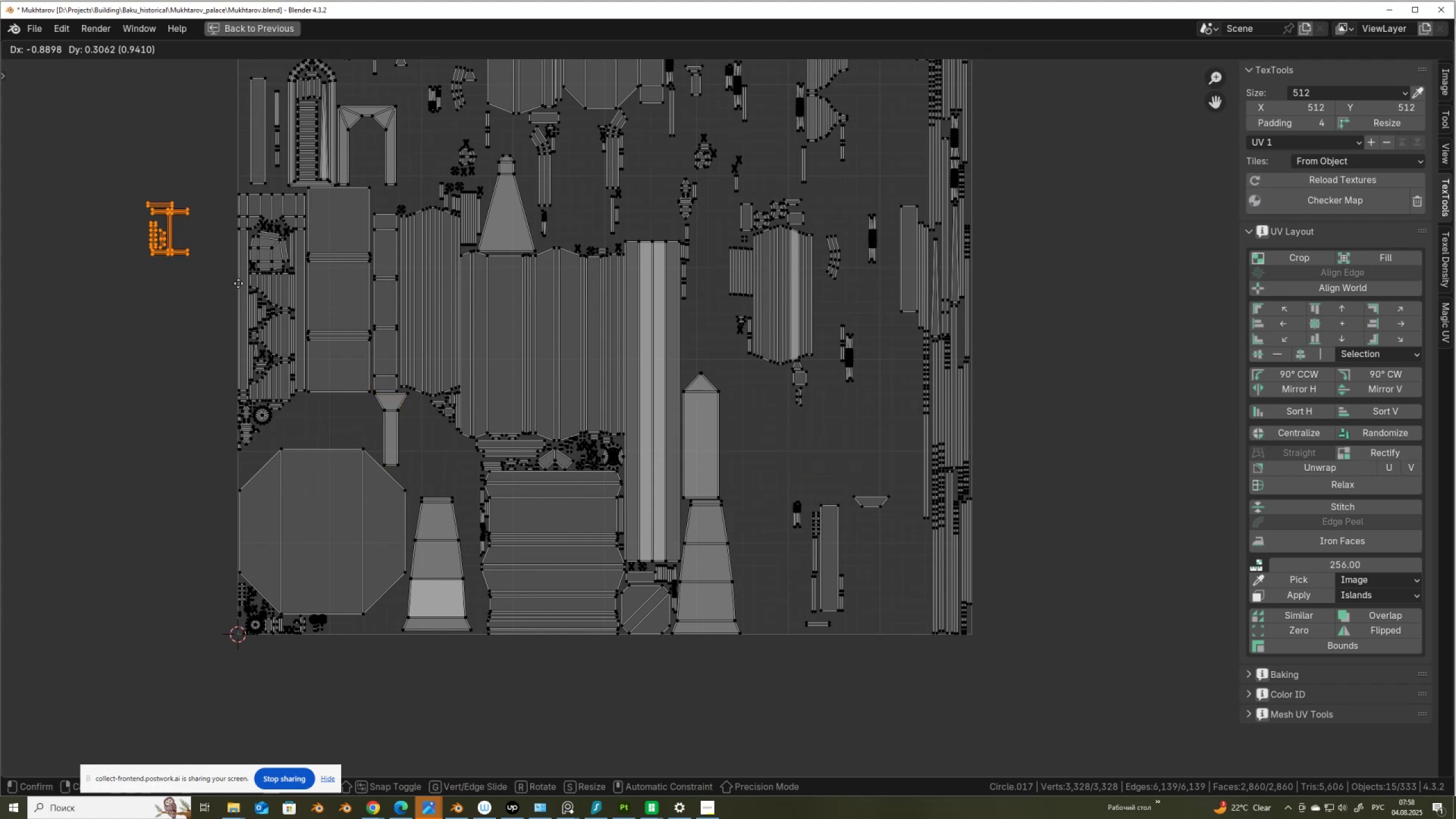 
left_click([246, 282])
 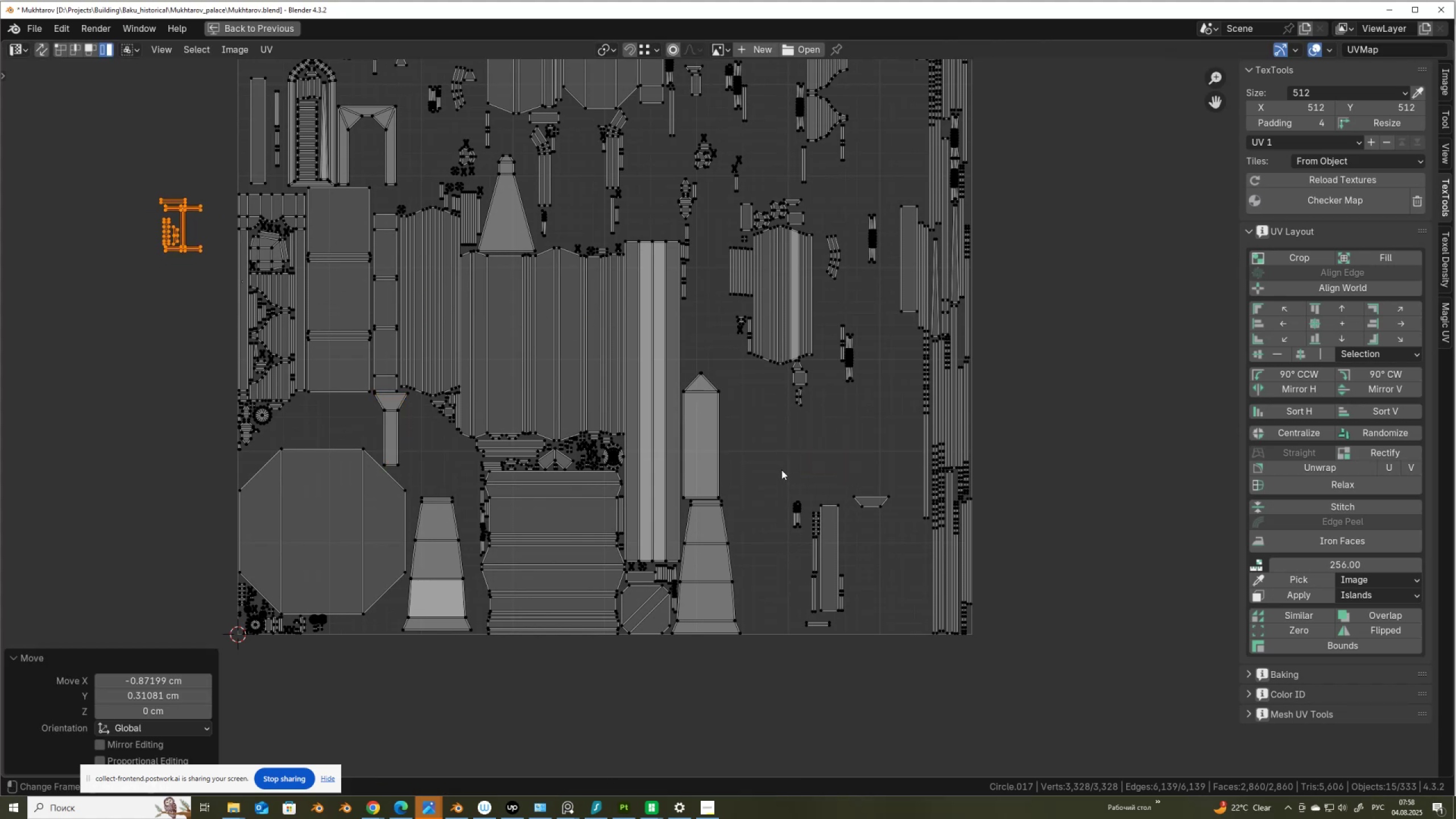 
left_click_drag(start_coordinate=[785, 466], to_coordinate=[889, 650])
 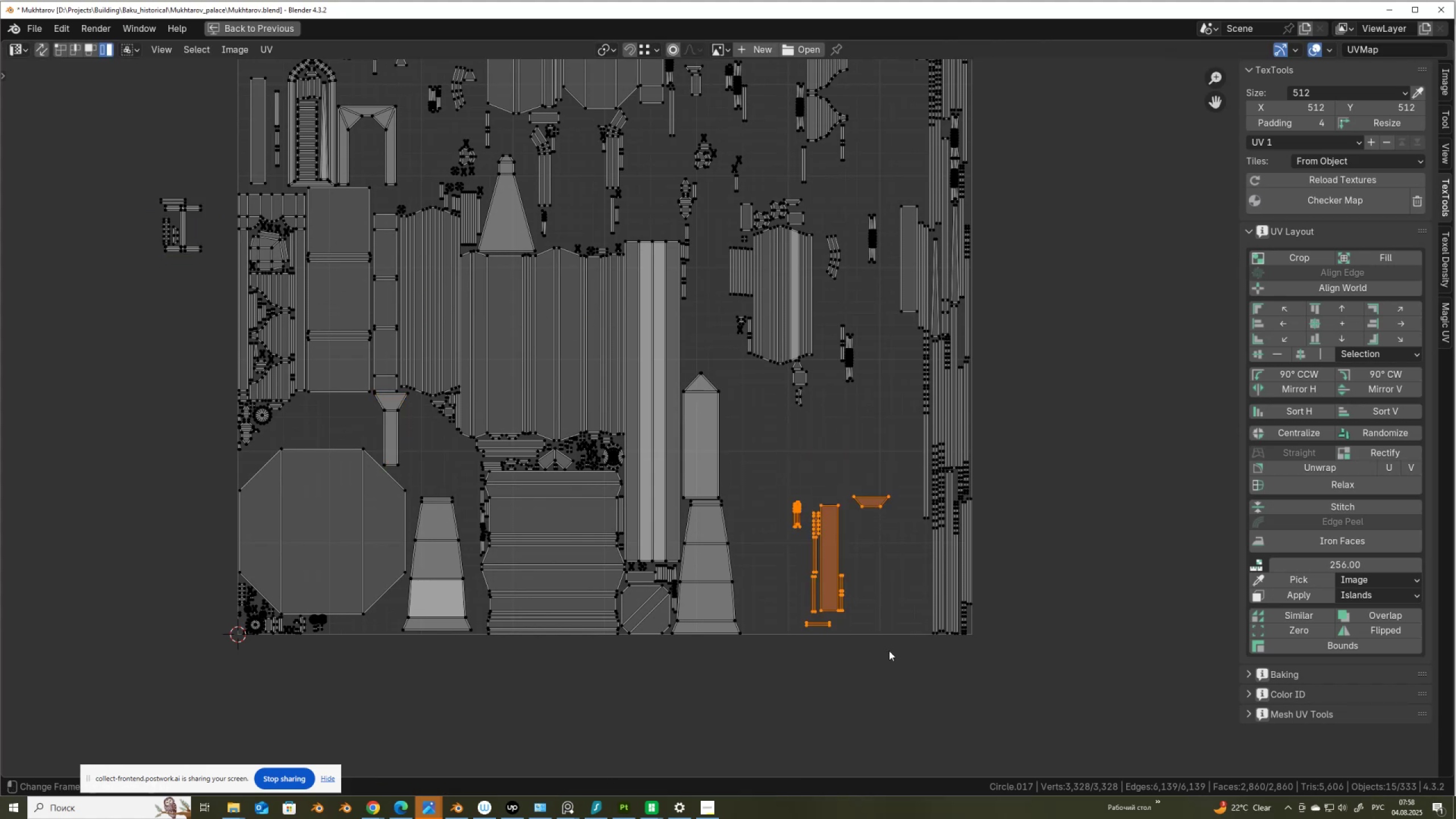 
key(G)
 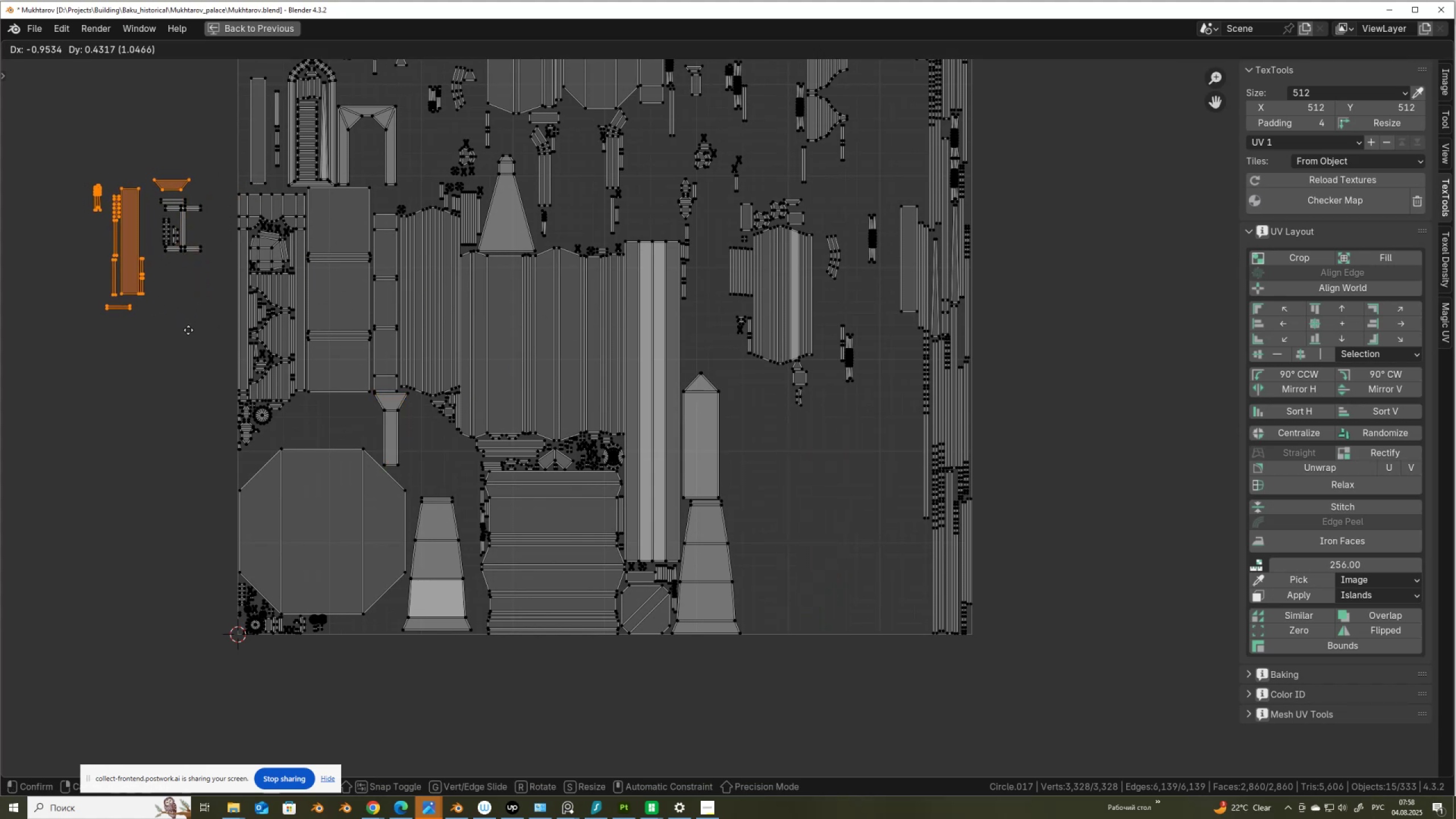 
left_click([193, 332])
 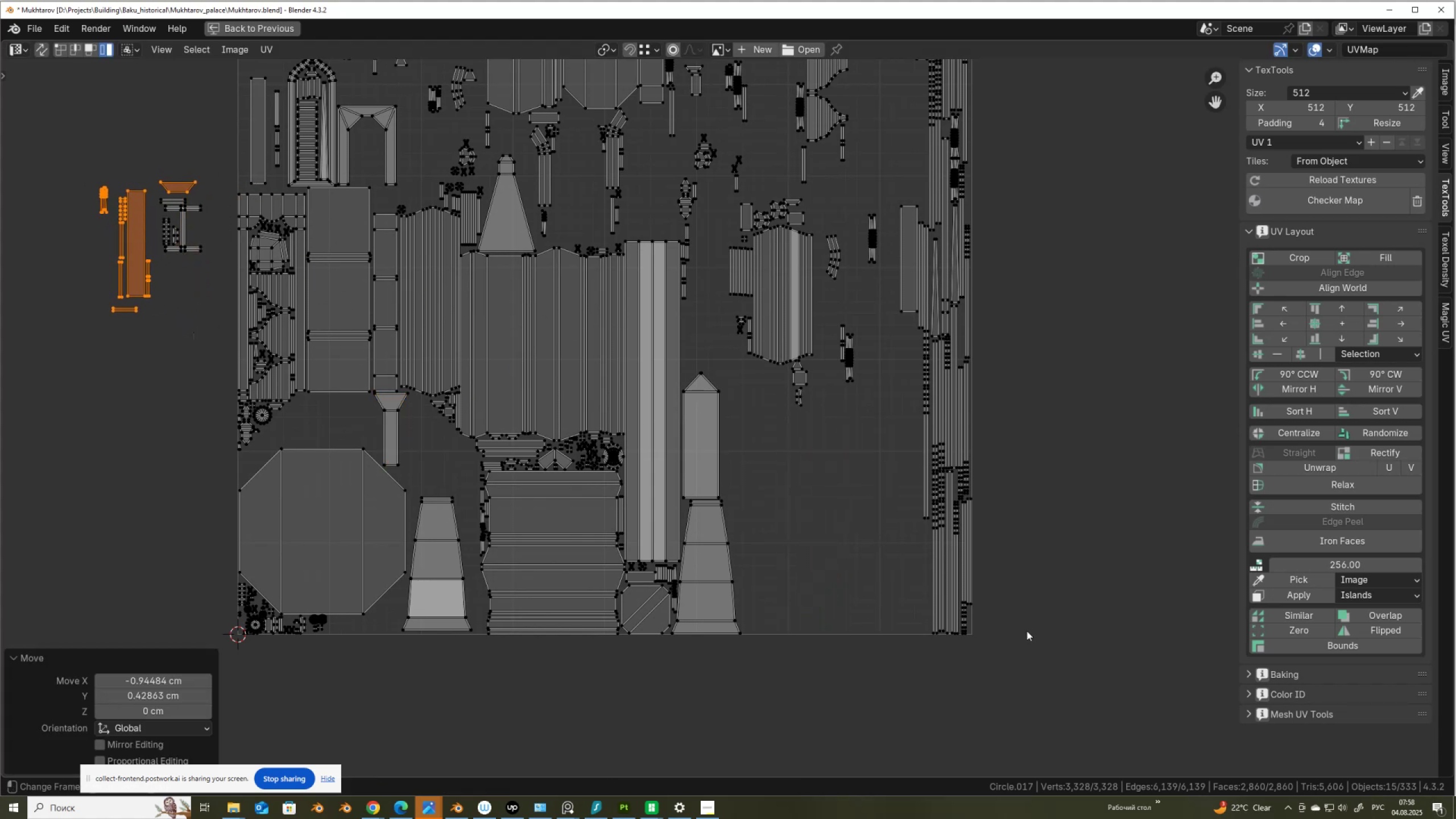 
left_click_drag(start_coordinate=[1024, 648], to_coordinate=[914, 417])
 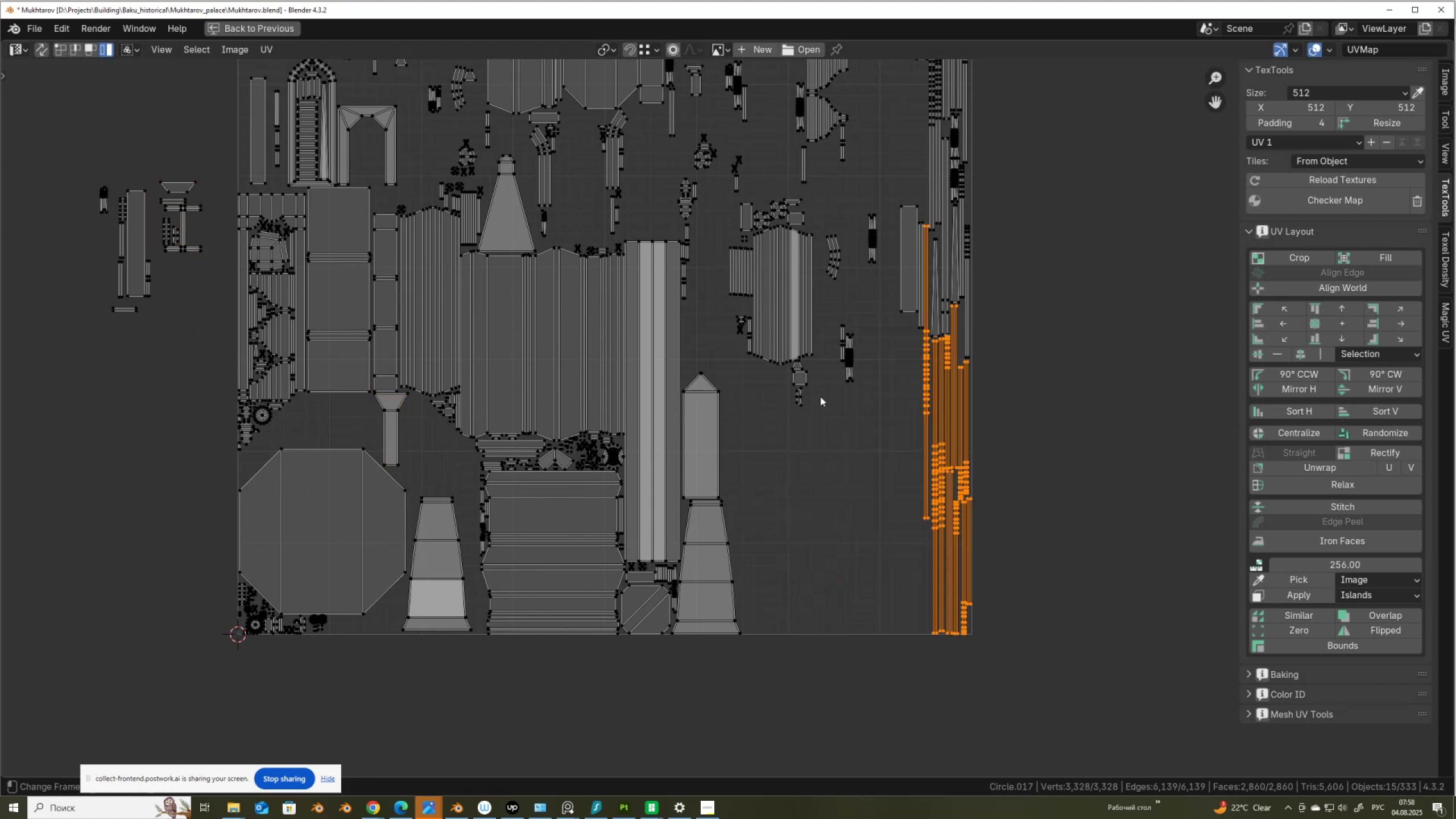 
left_click_drag(start_coordinate=[884, 429], to_coordinate=[739, 199])
 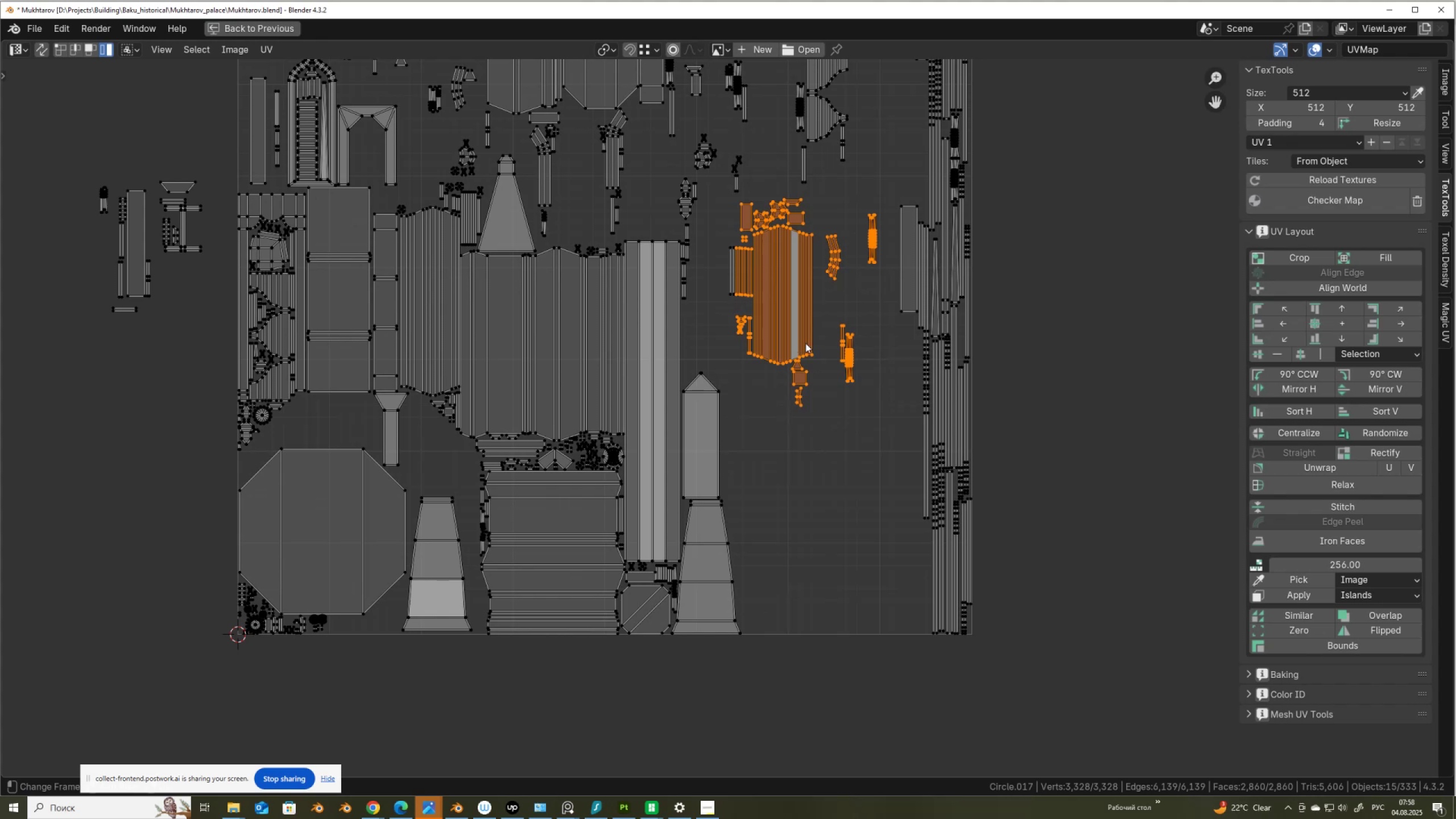 
key(G)
 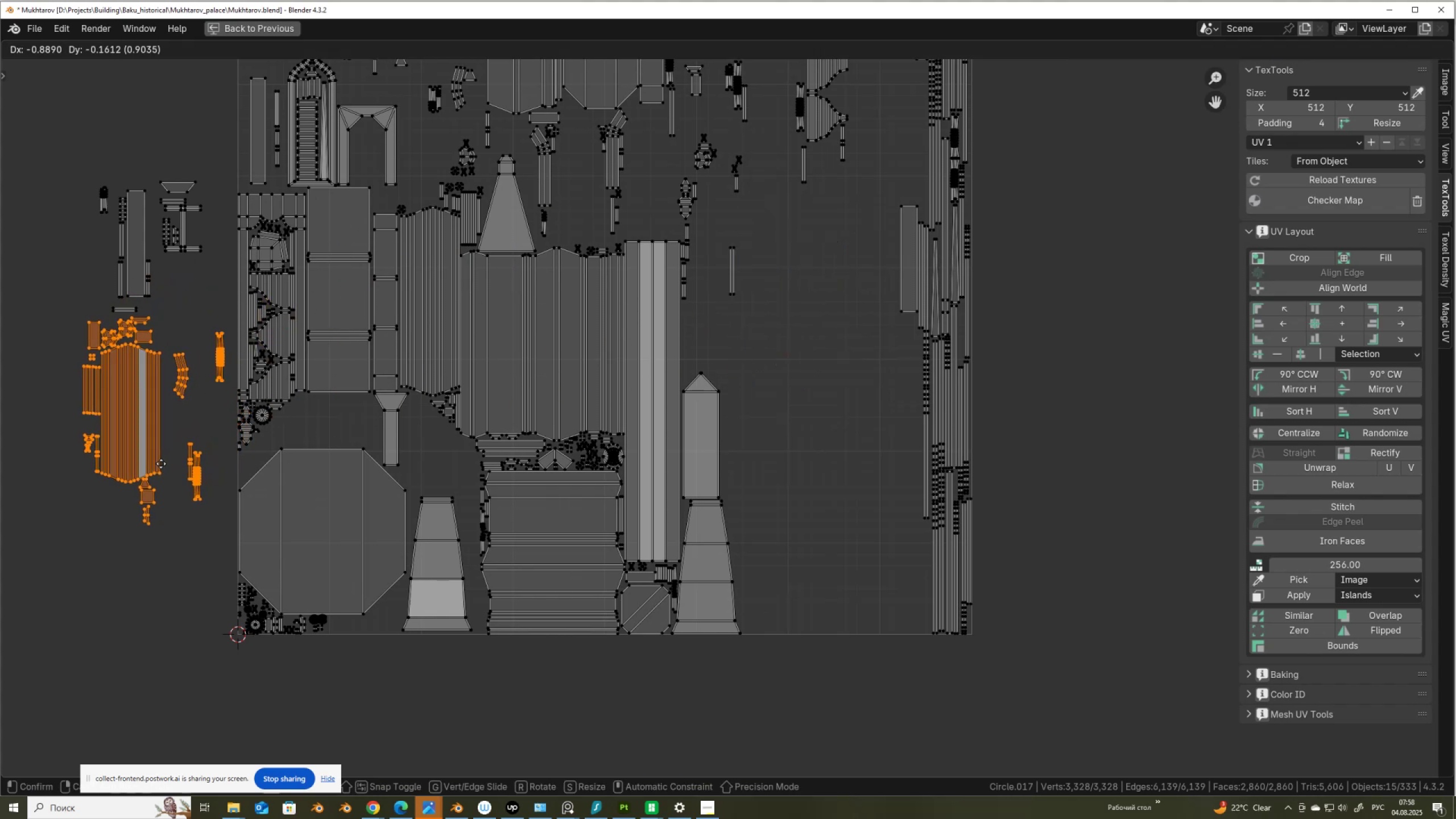 
left_click([161, 464])
 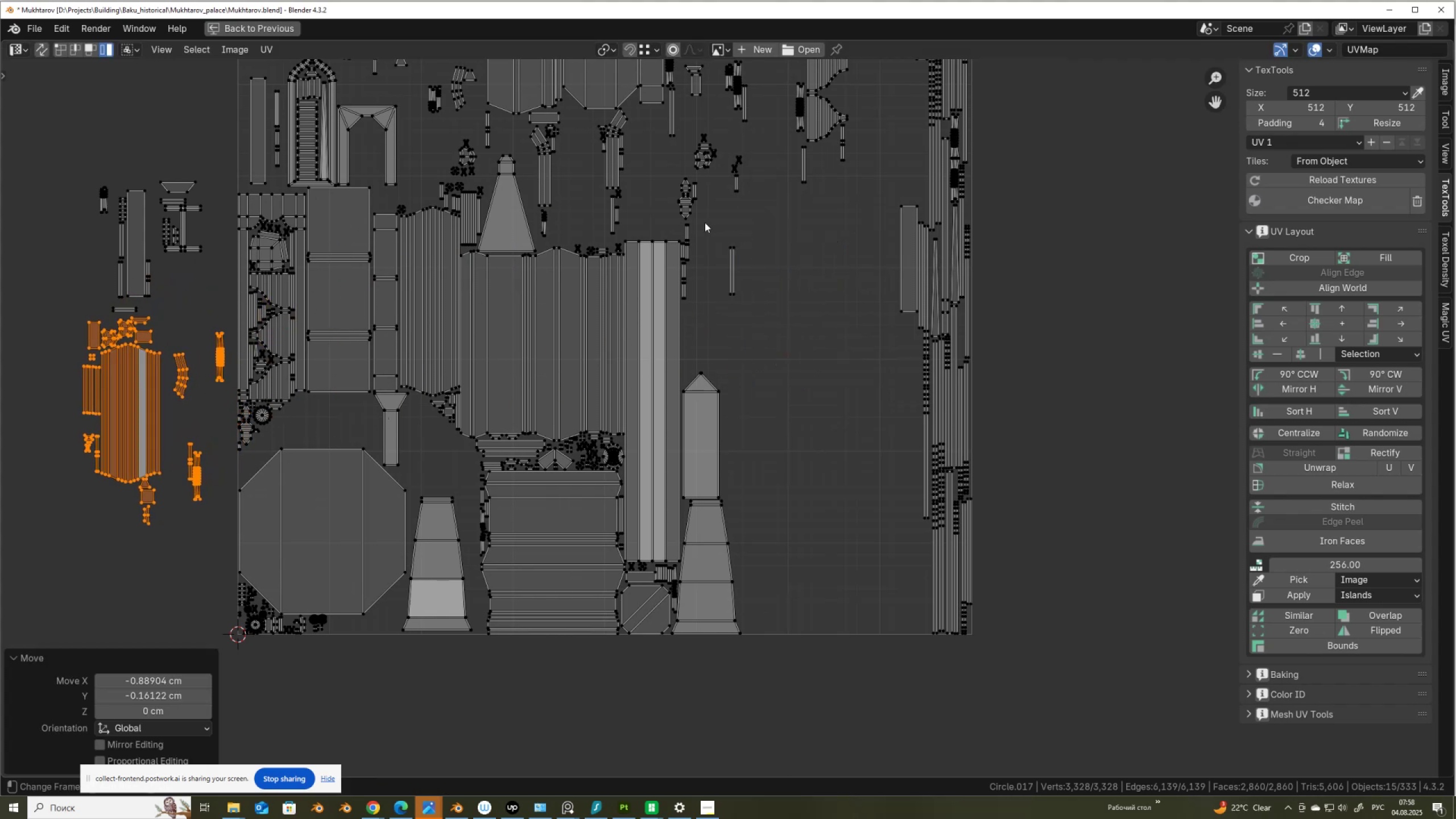 
left_click_drag(start_coordinate=[715, 241], to_coordinate=[731, 275])
 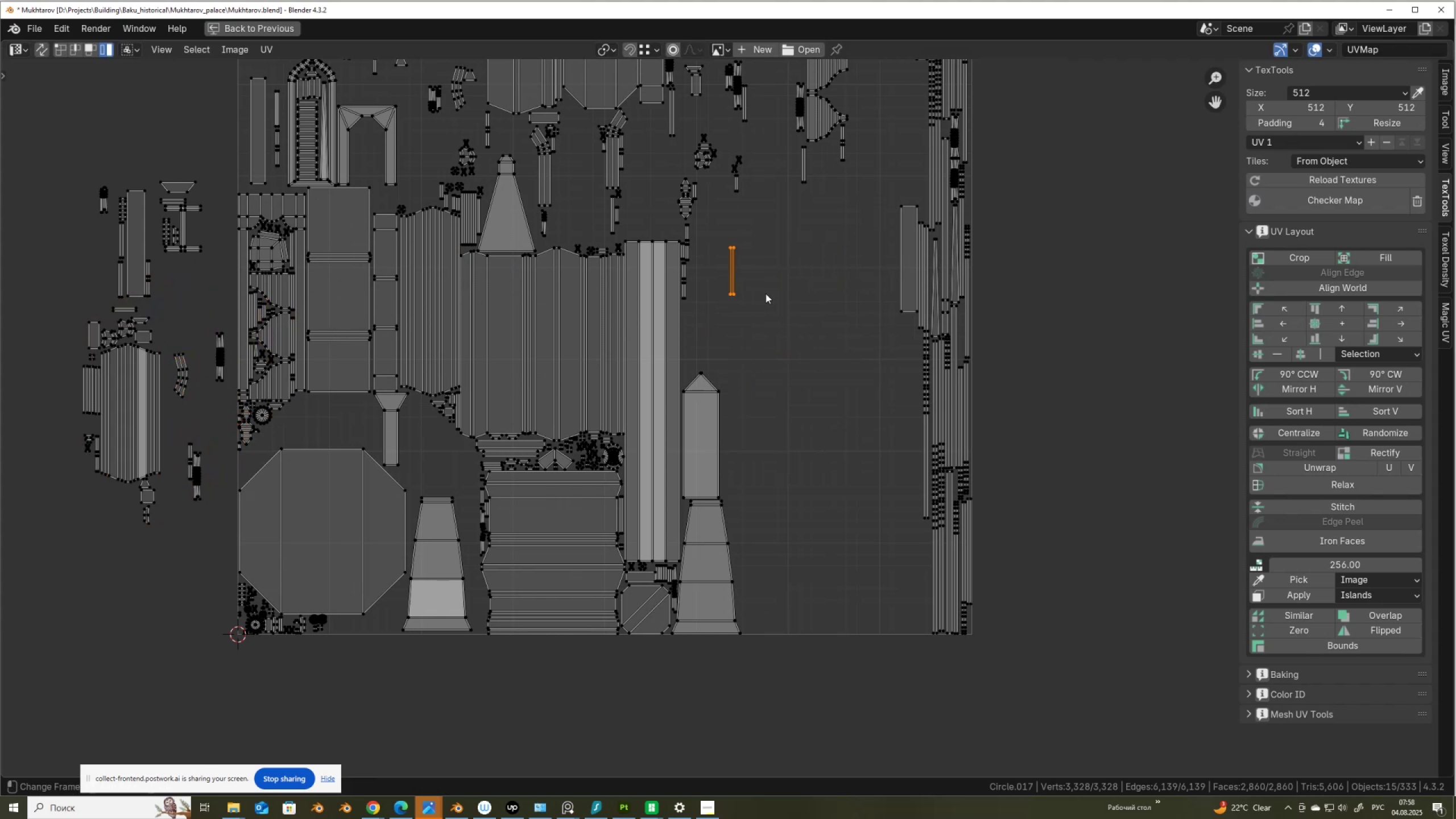 
left_click_drag(start_coordinate=[766, 294], to_coordinate=[683, 246])
 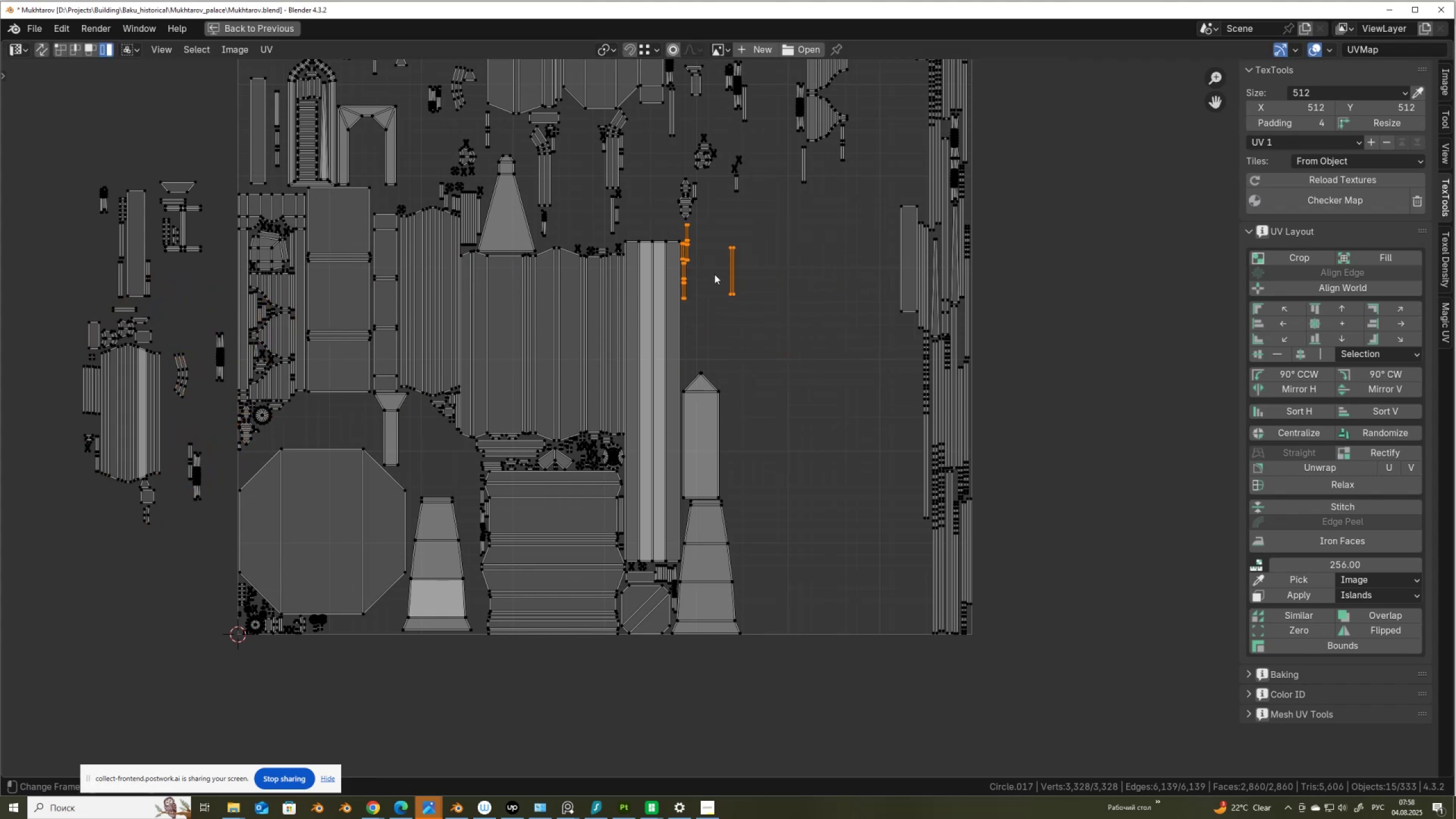 
key(G)
 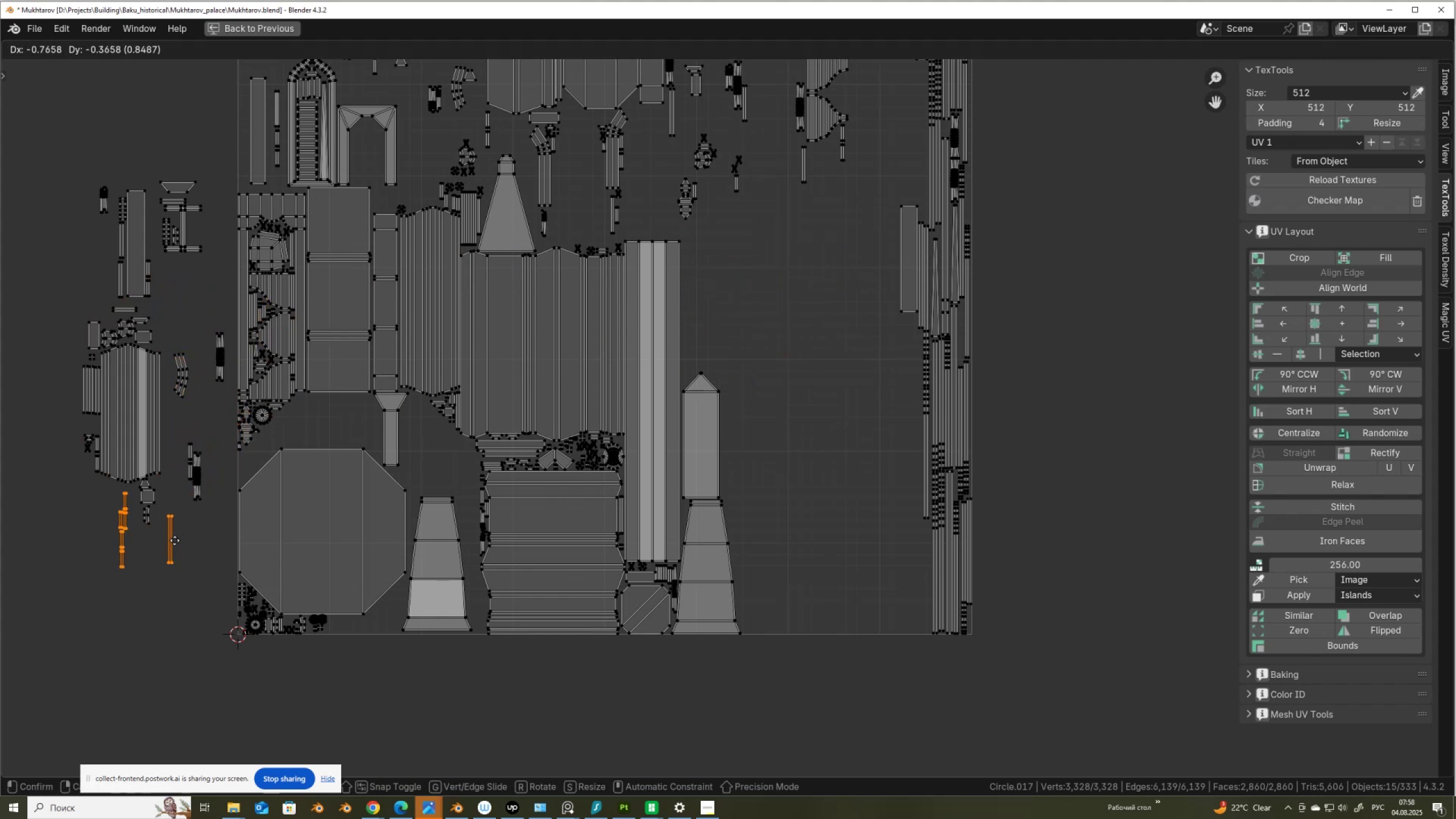 
left_click([175, 540])
 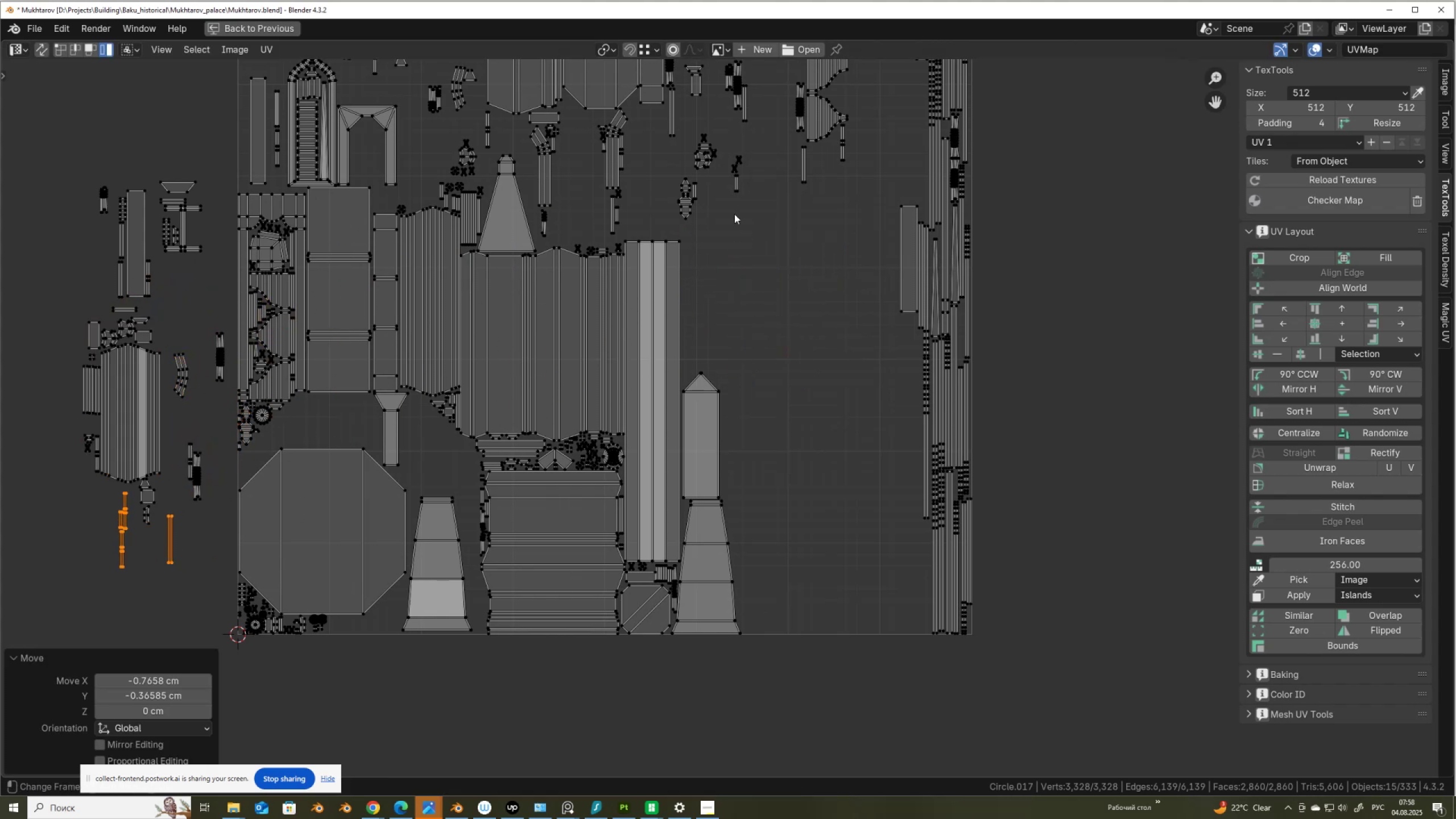 
left_click_drag(start_coordinate=[753, 218], to_coordinate=[679, 139])
 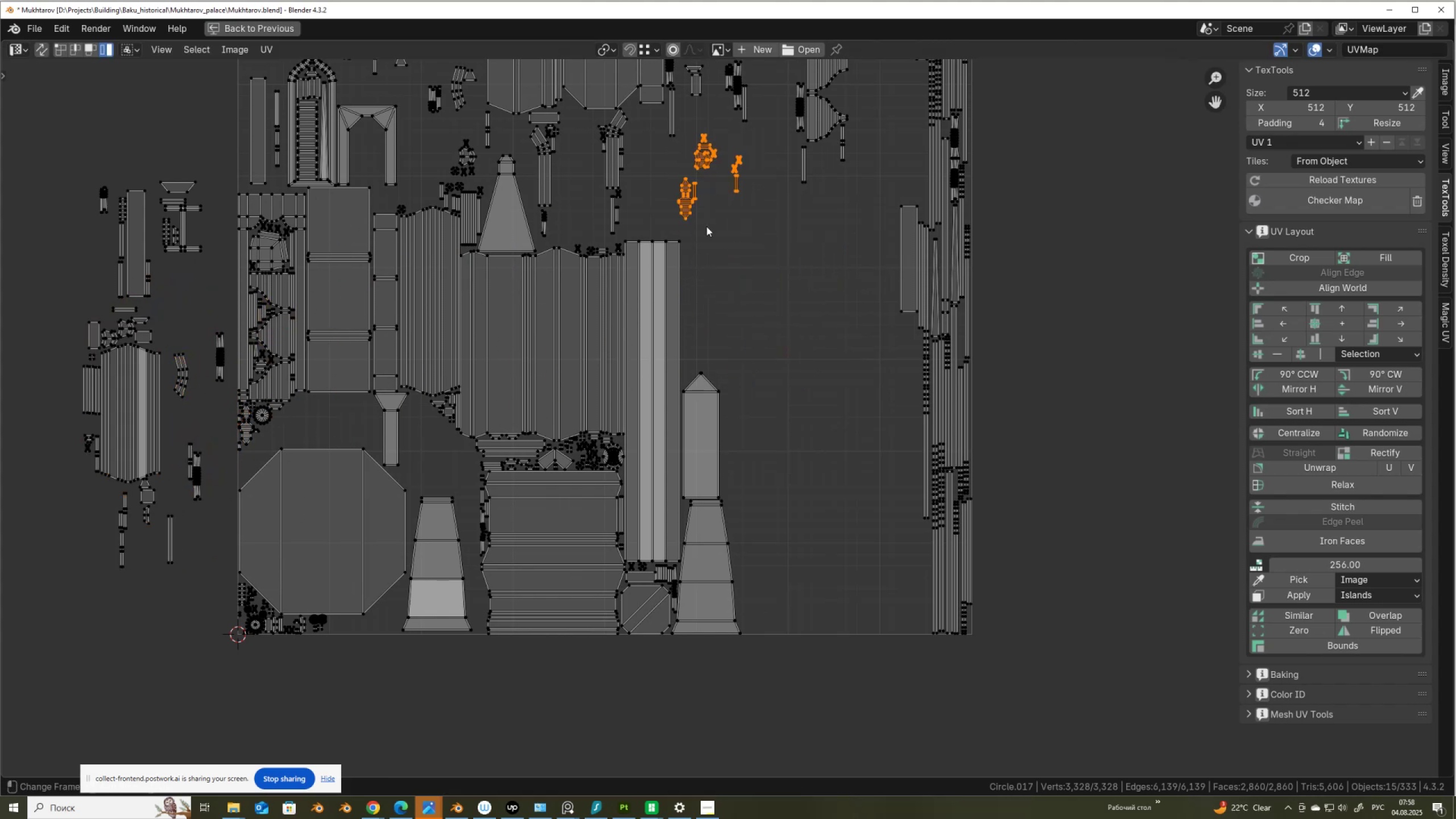 
key(G)
 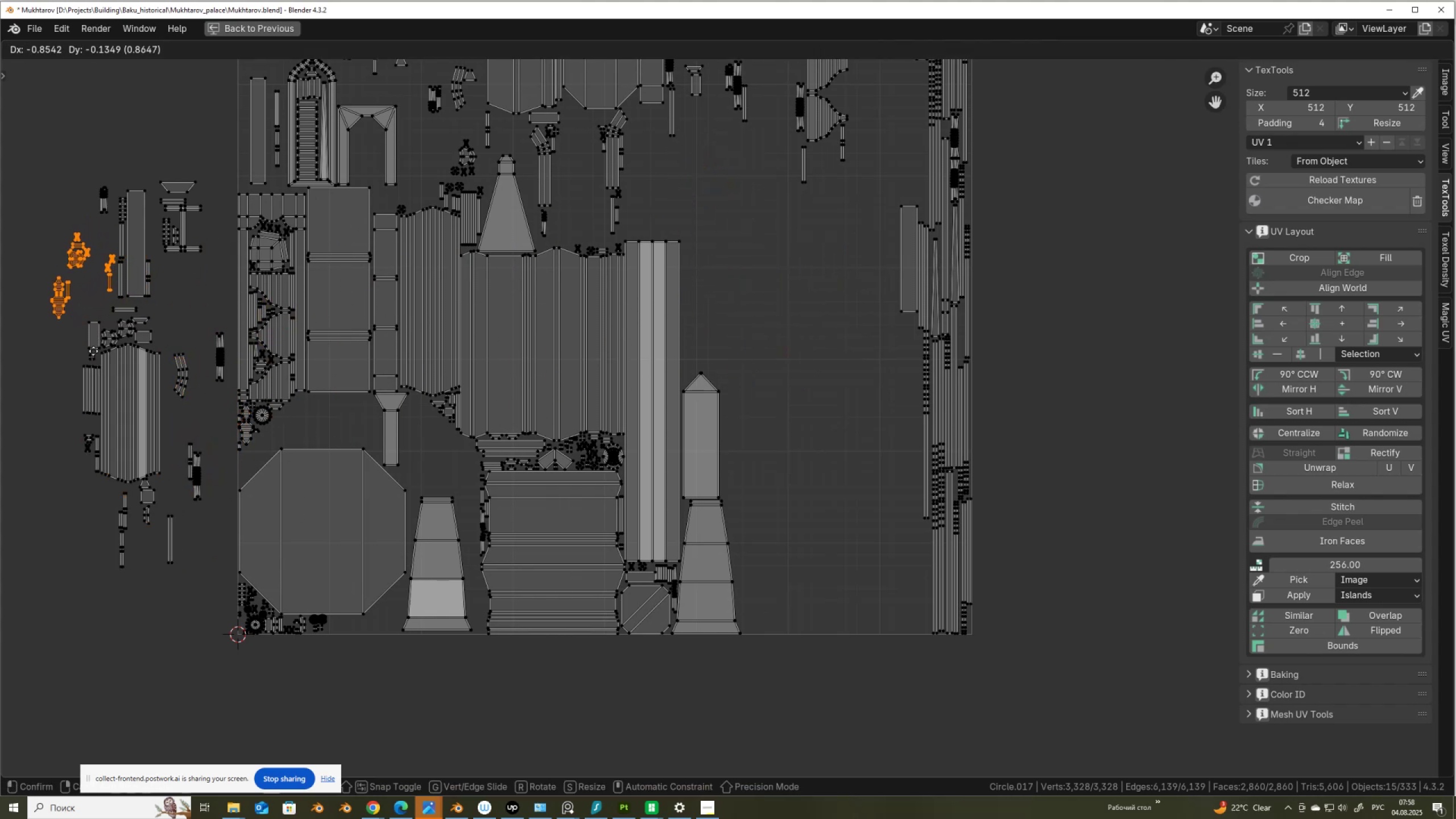 
left_click([93, 355])
 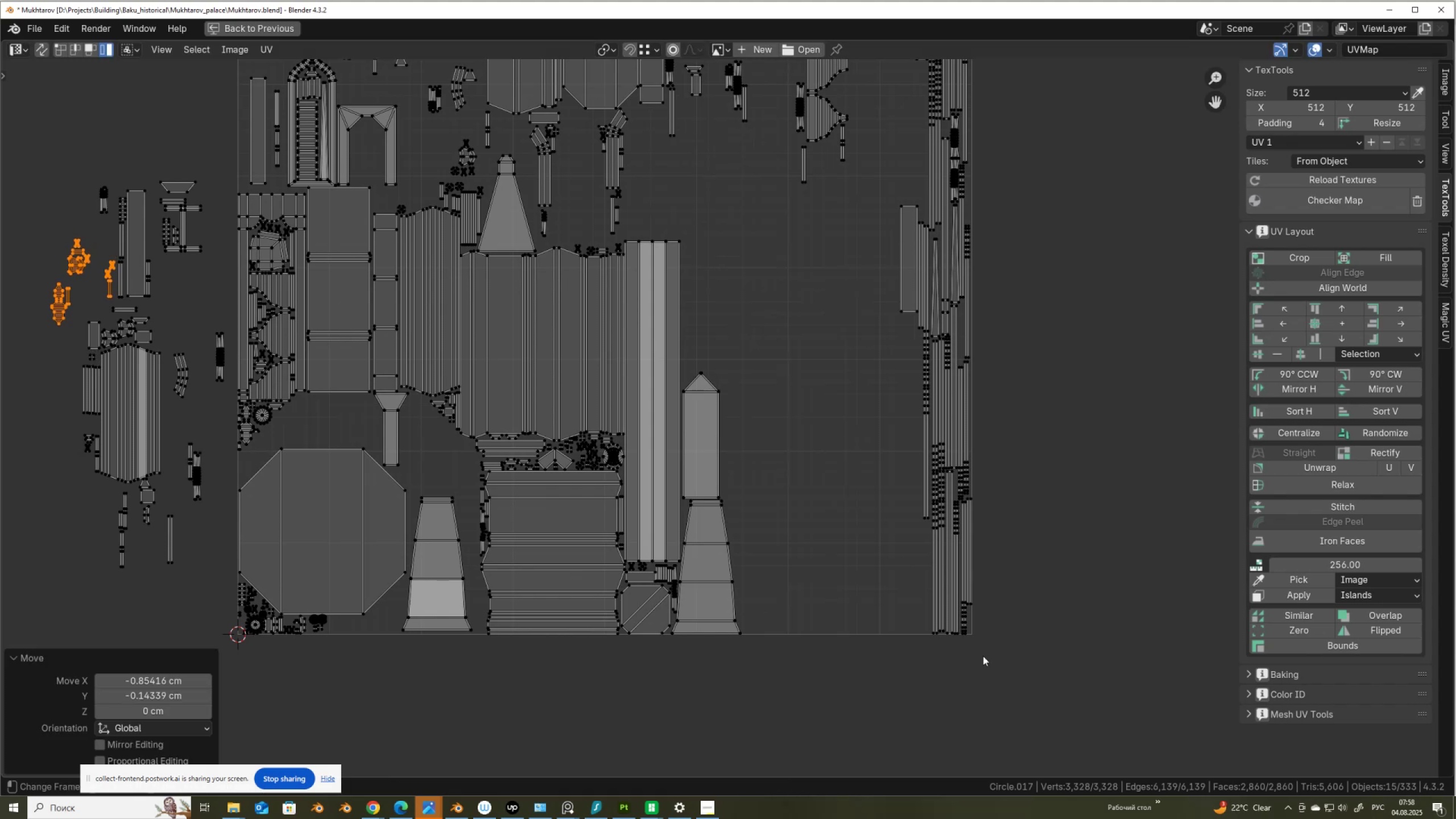 
left_click_drag(start_coordinate=[1019, 676], to_coordinate=[900, 246])
 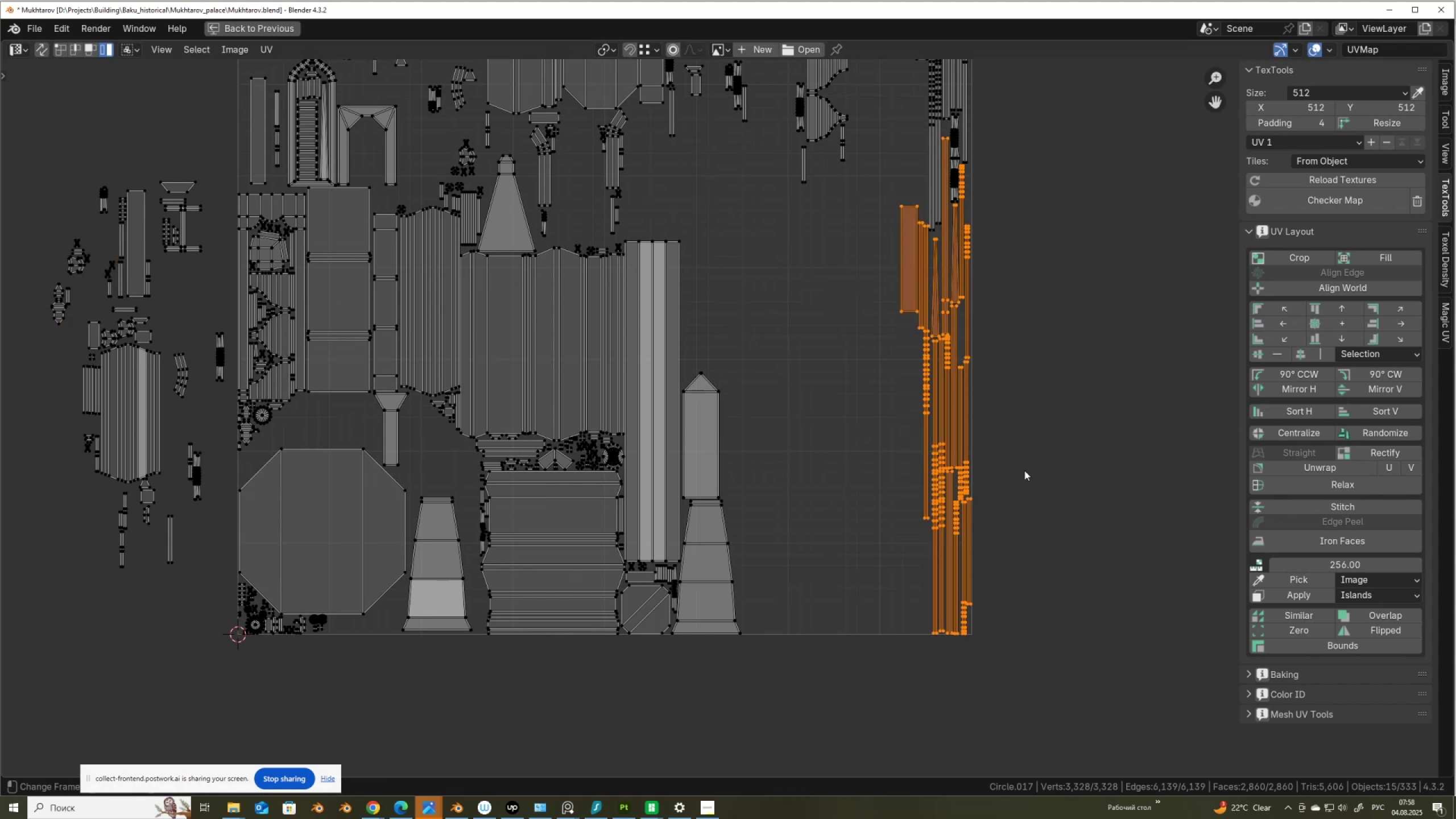 
key(G)
 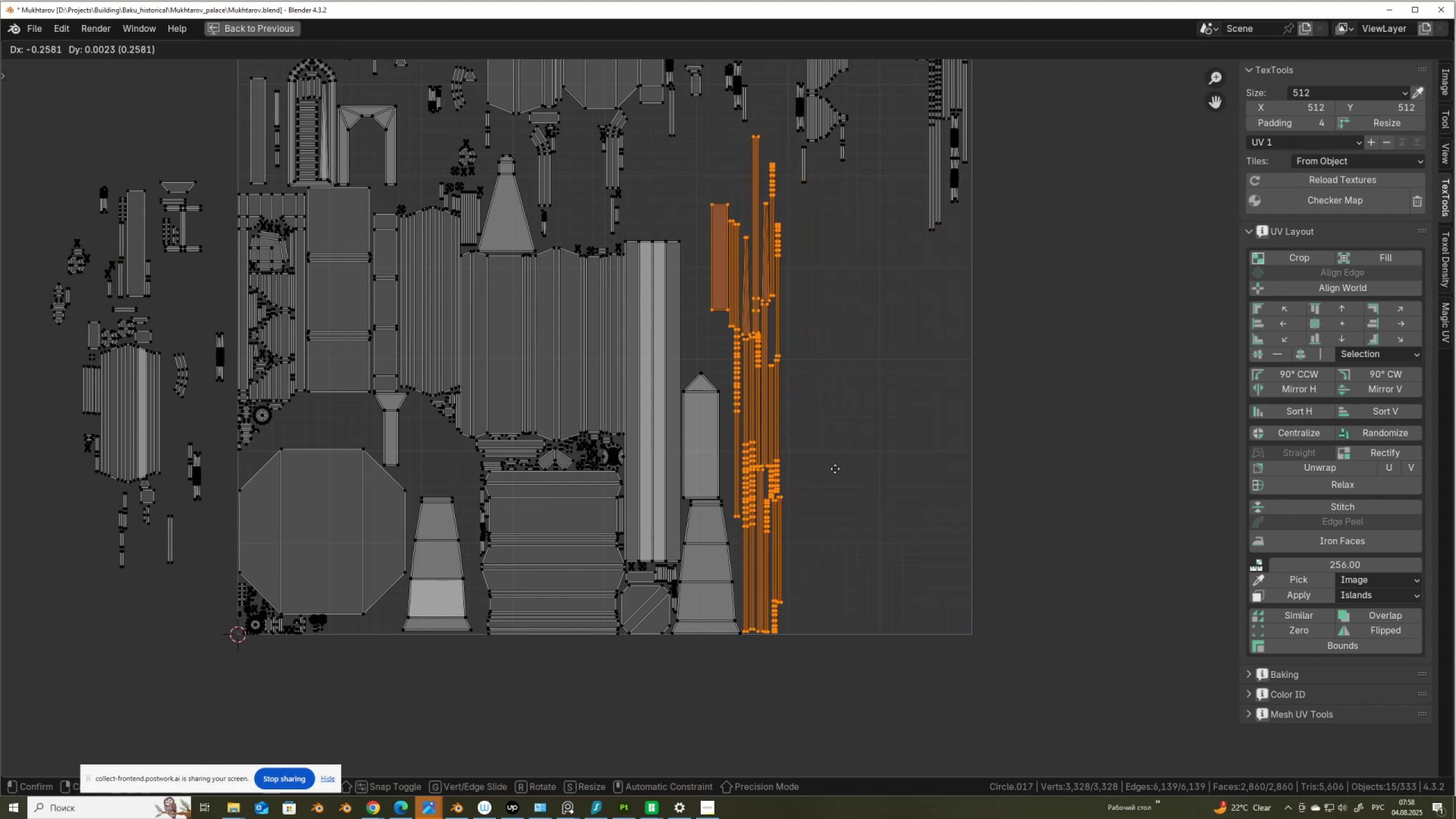 
left_click([835, 469])
 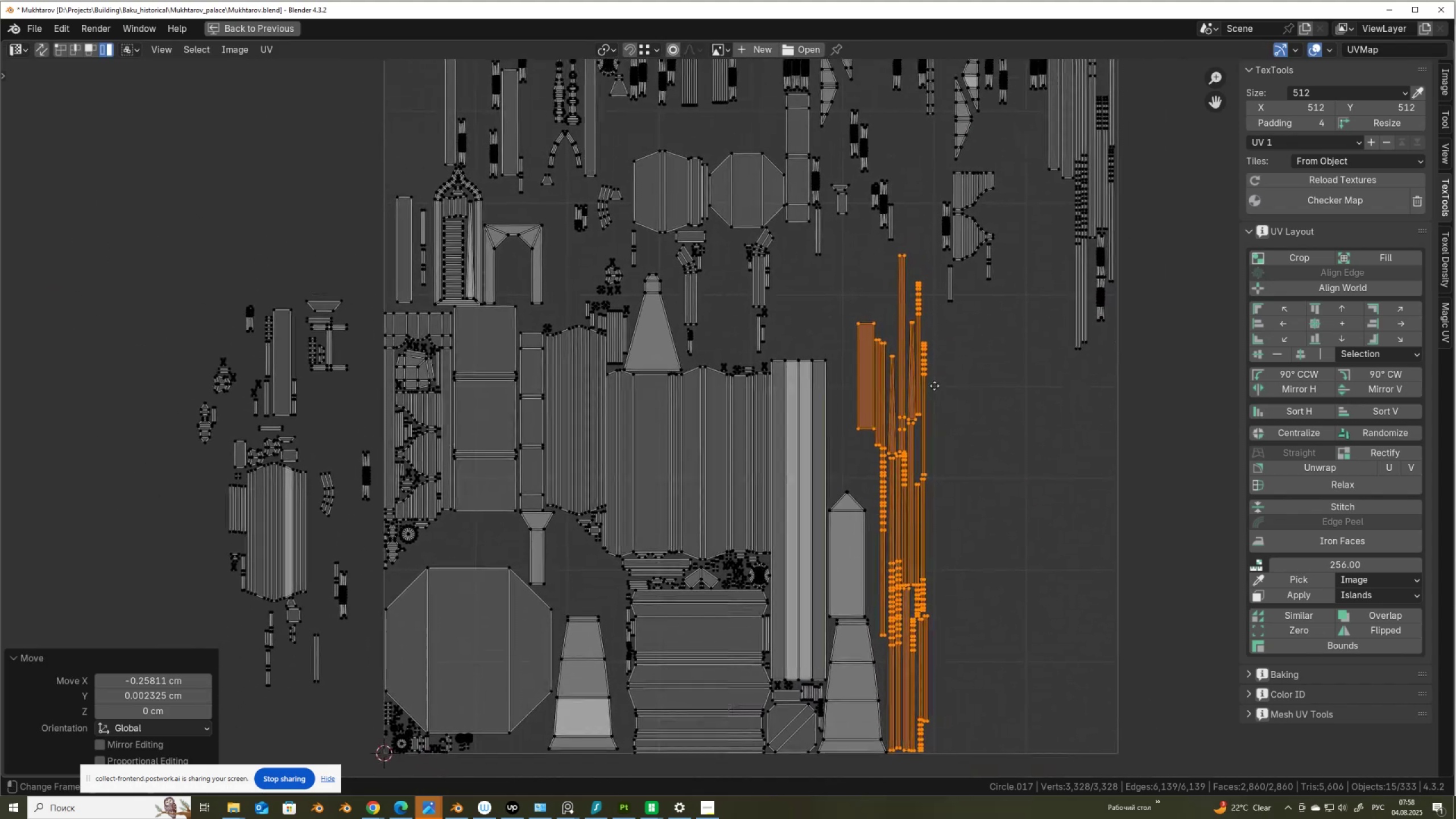 
scroll: coordinate [934, 404], scroll_direction: down, amount: 1.0
 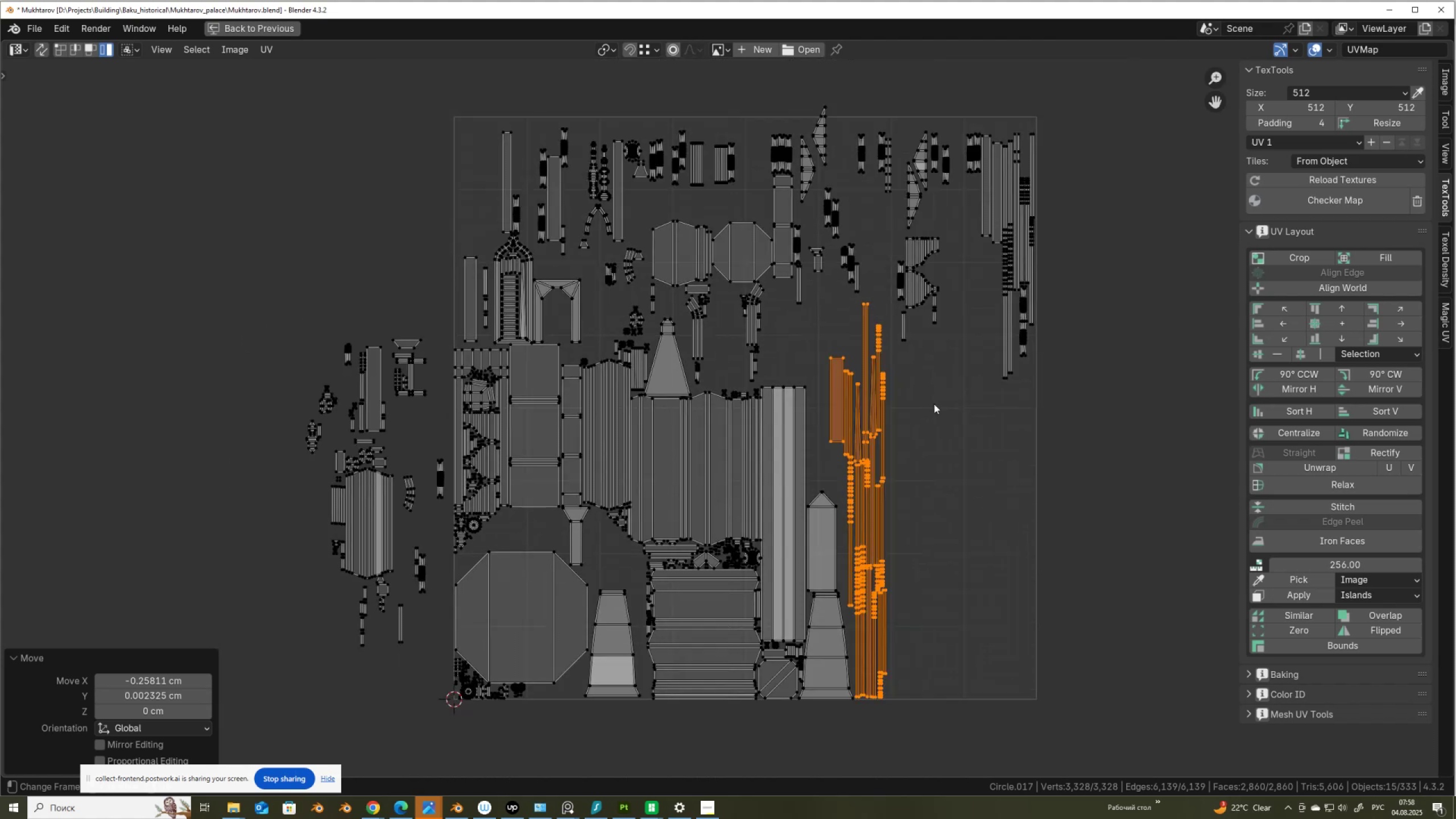 
scroll: coordinate [791, 377], scroll_direction: up, amount: 4.0
 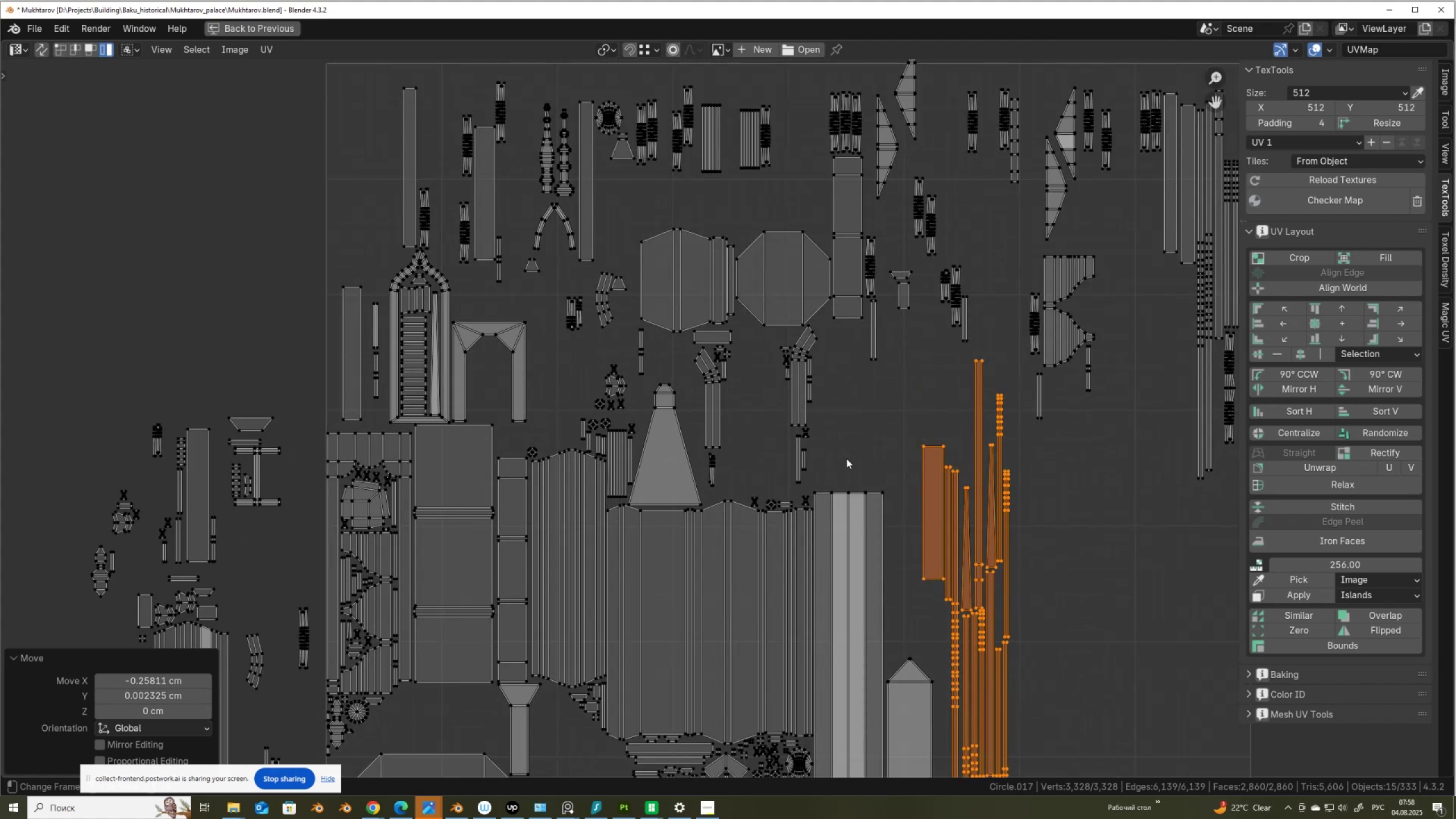 
left_click_drag(start_coordinate=[844, 465], to_coordinate=[713, 333])
 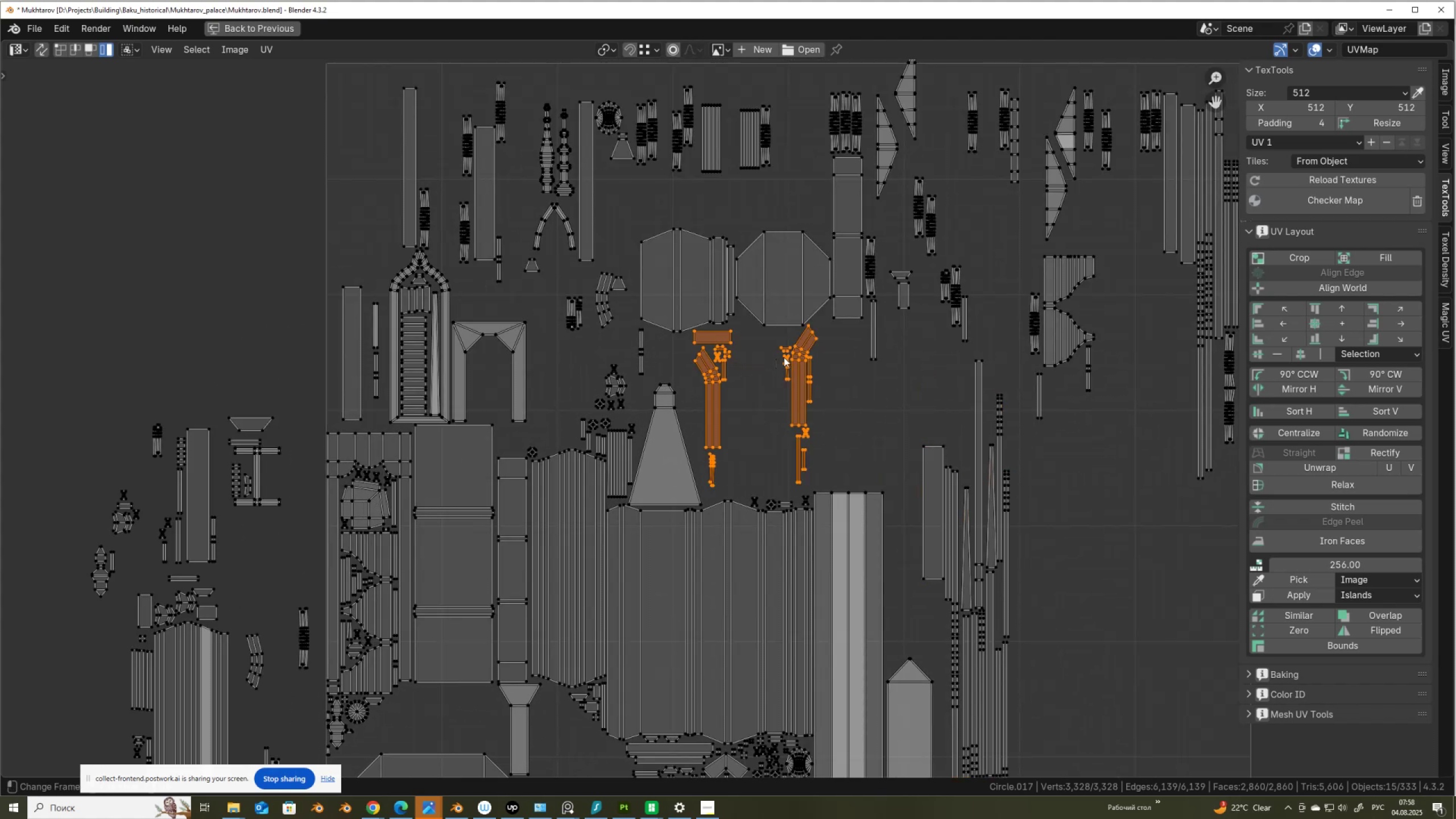 
key(G)
 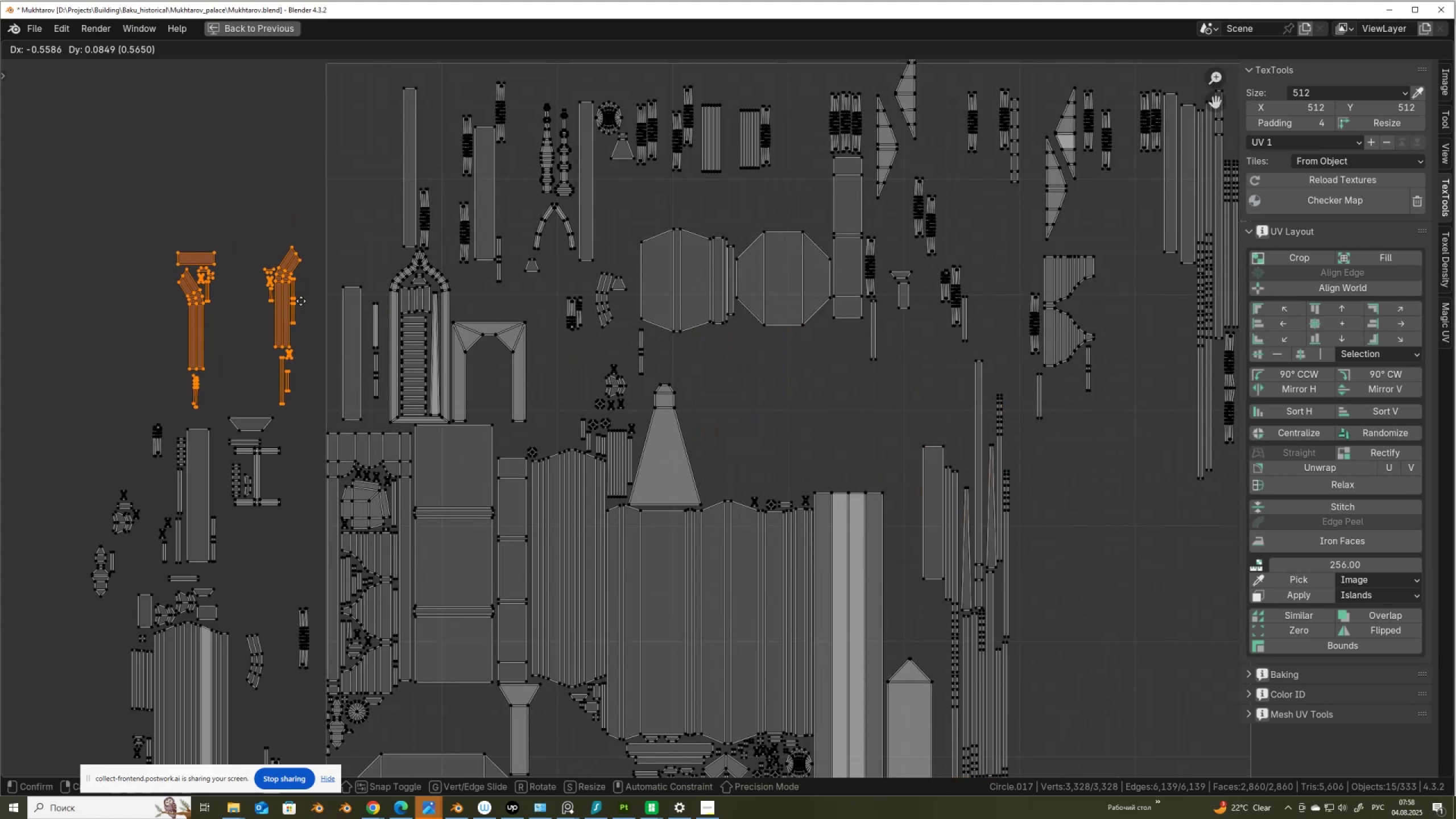 
left_click([301, 301])
 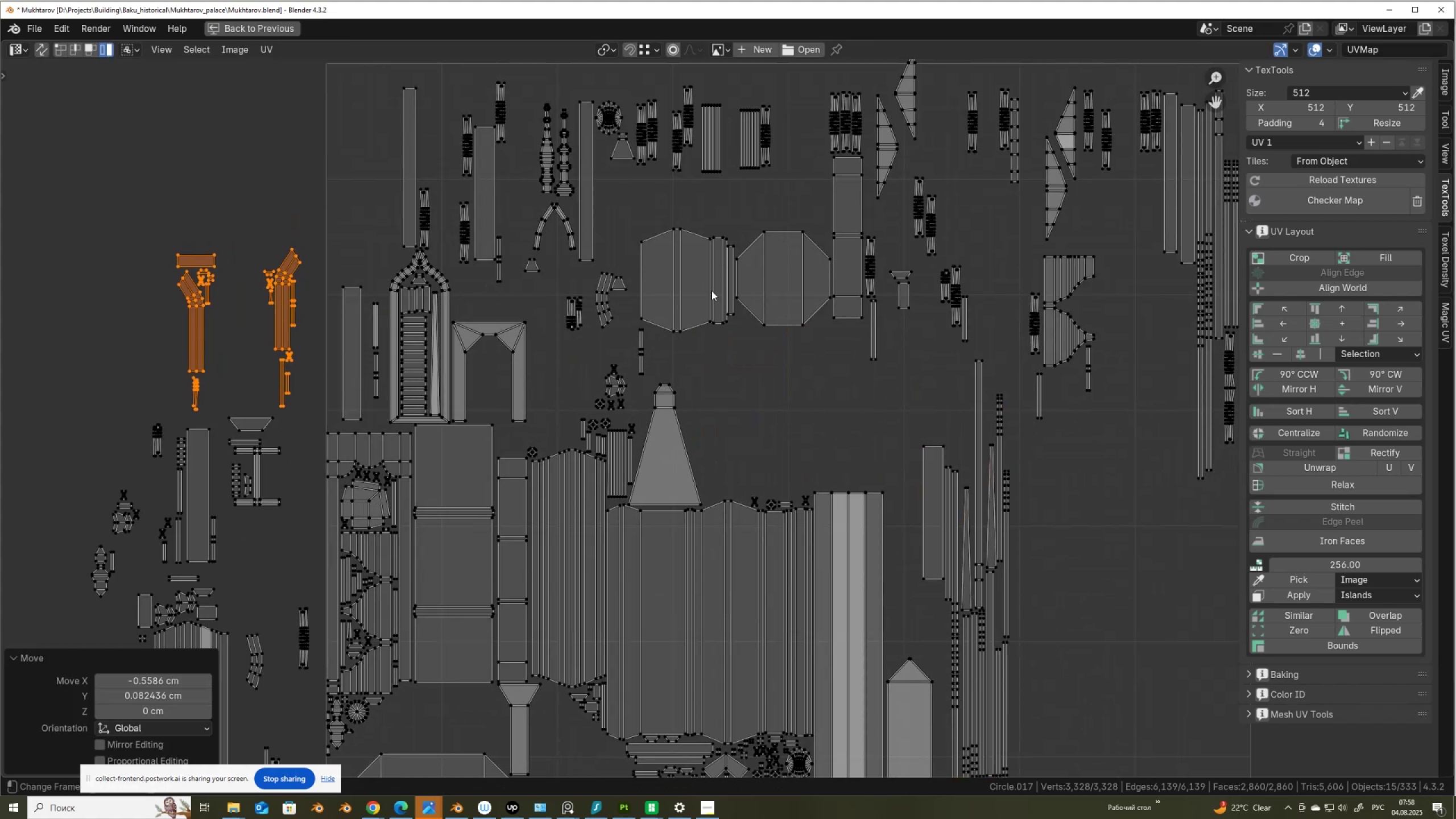 
left_click([689, 293])
 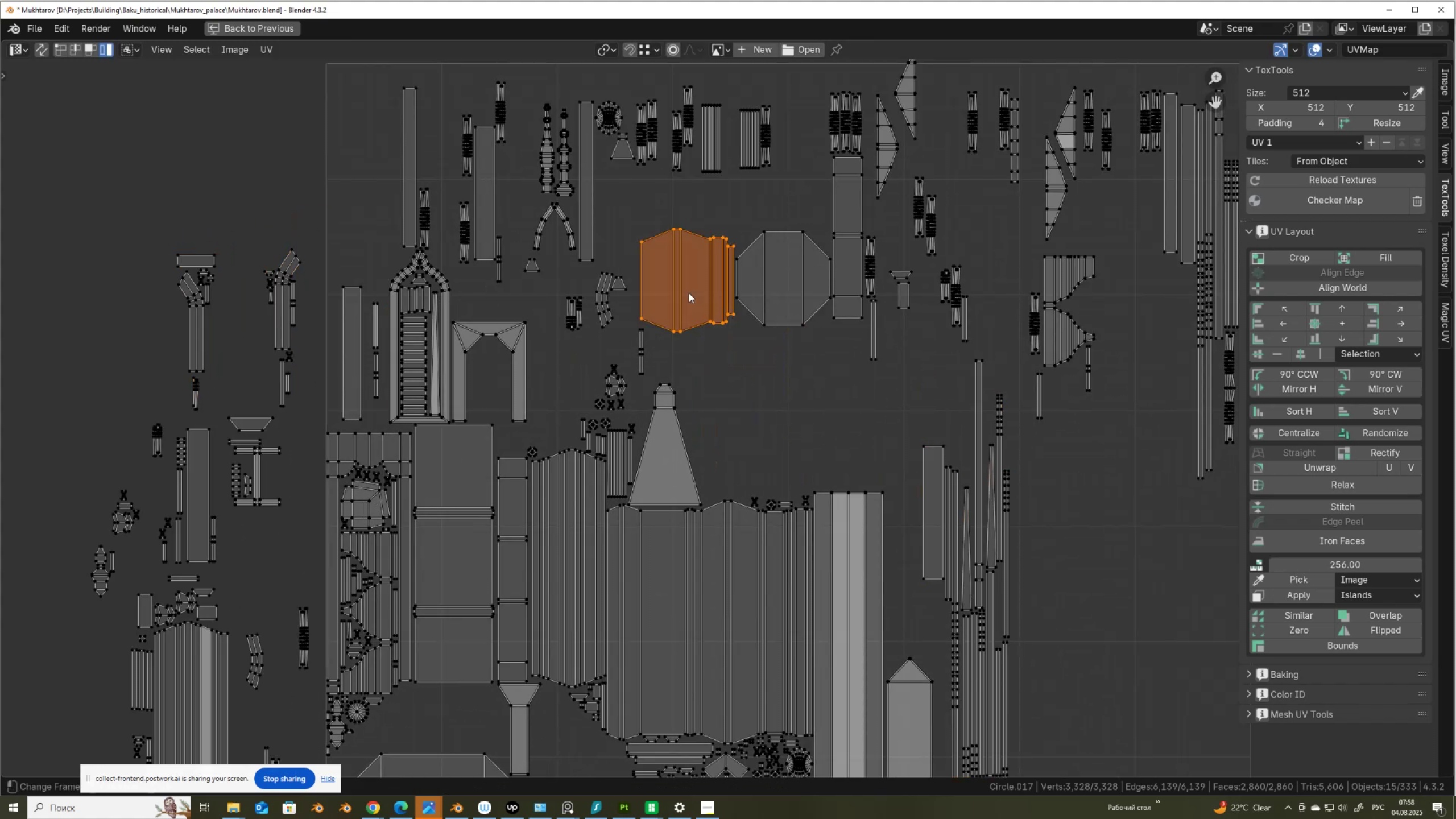 
key(G)
 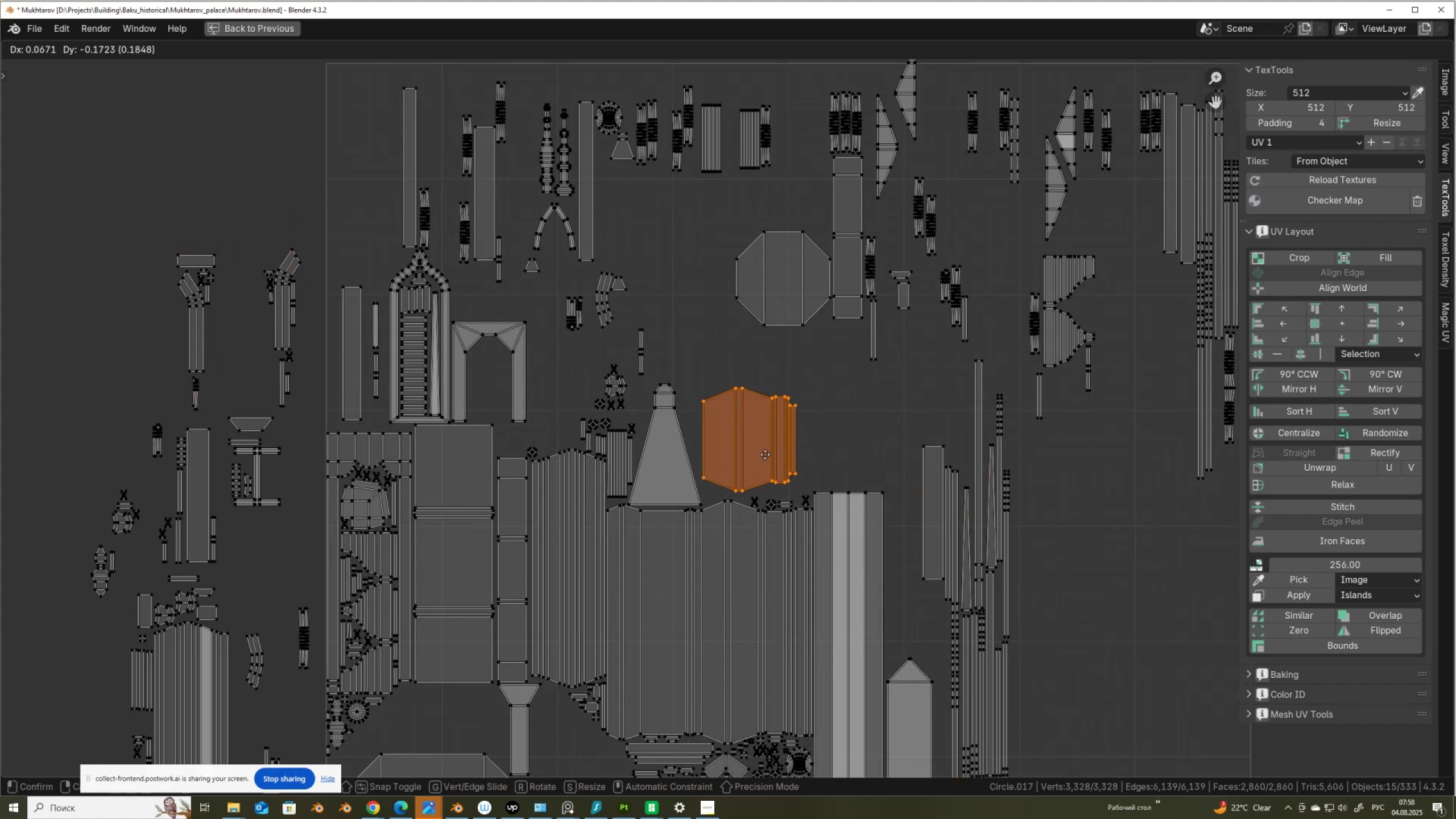 
left_click([831, 417])
 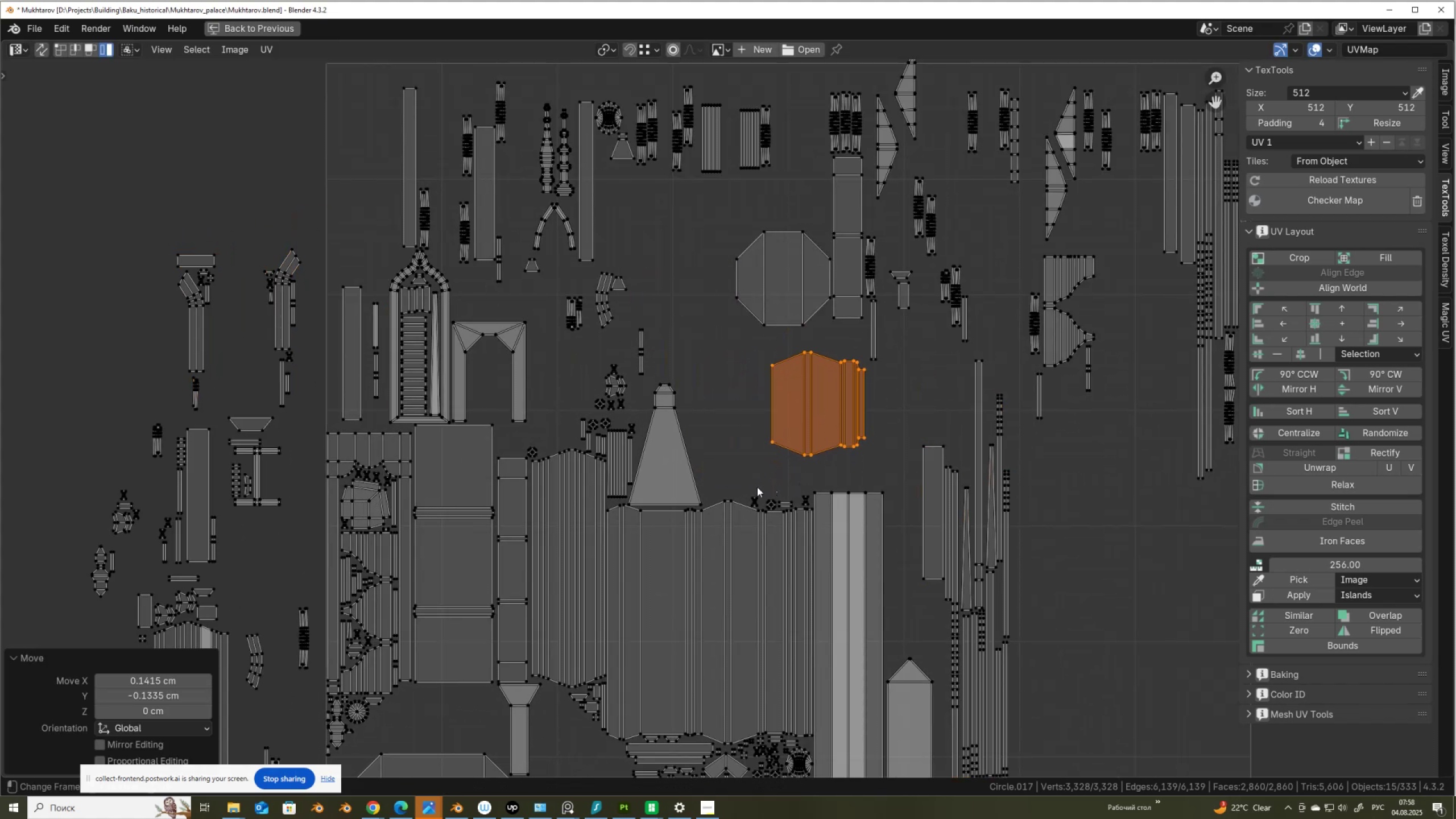 
left_click_drag(start_coordinate=[753, 489], to_coordinate=[808, 505])
 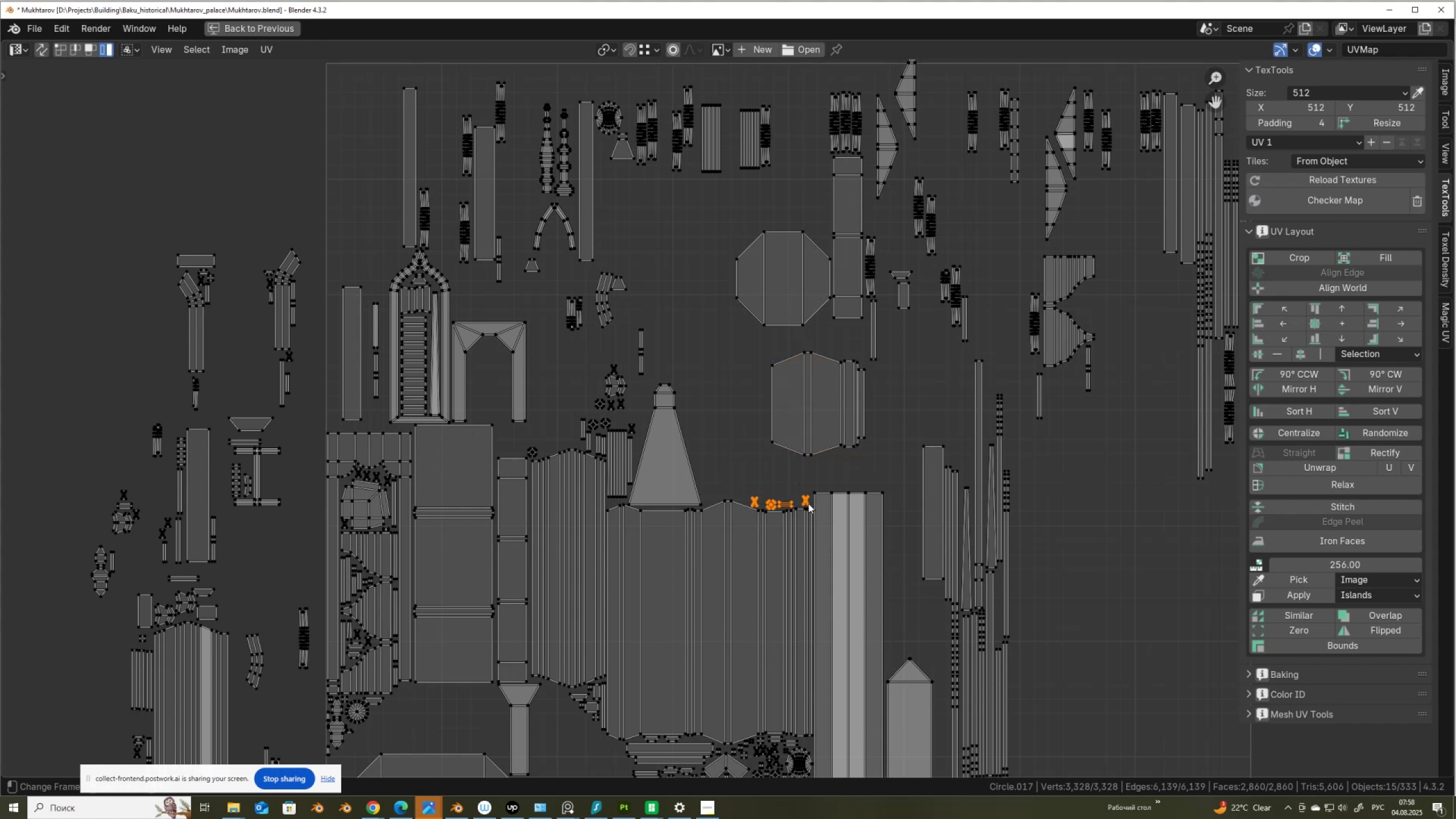 
key(G)
 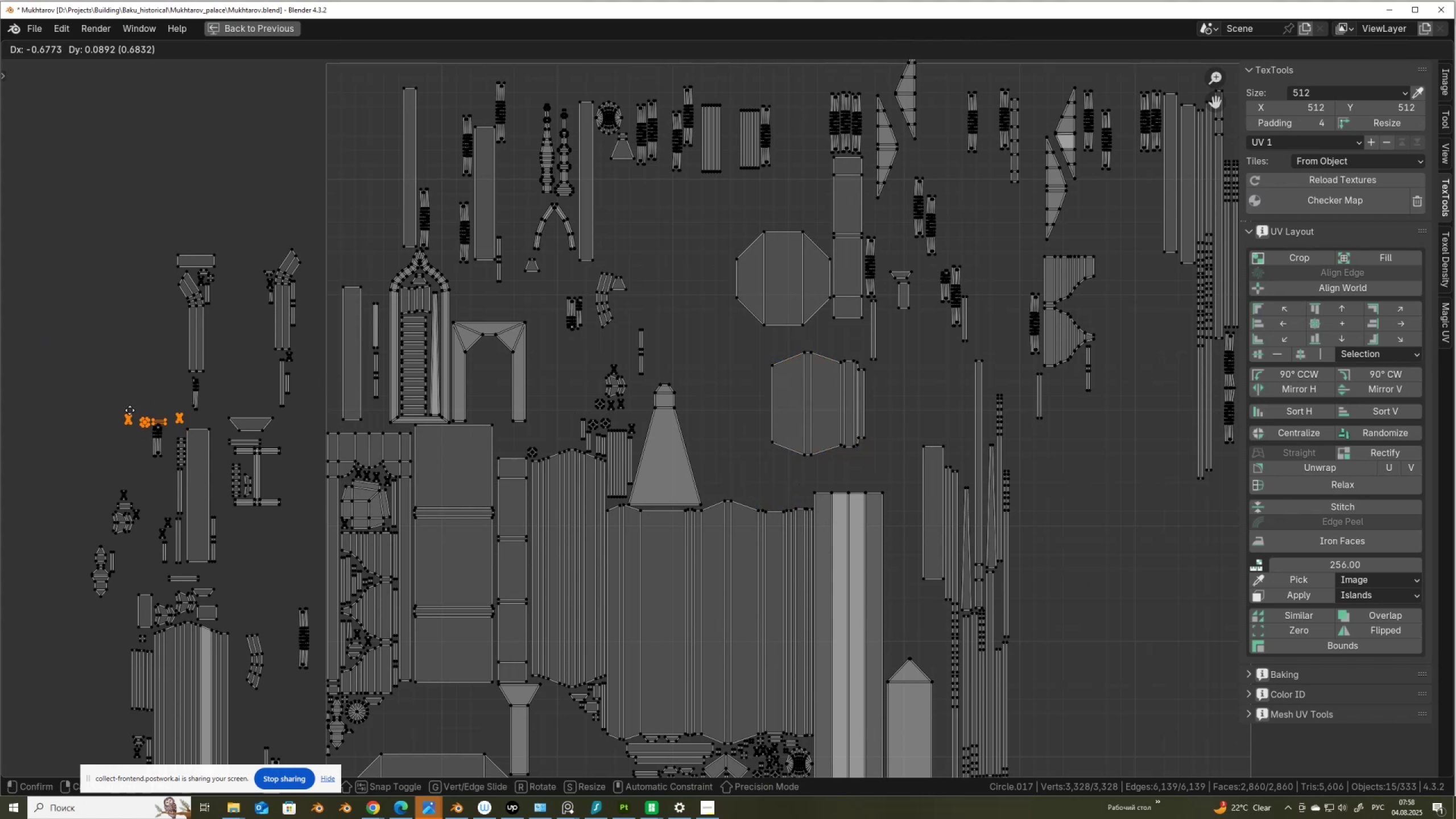 
left_click([129, 406])
 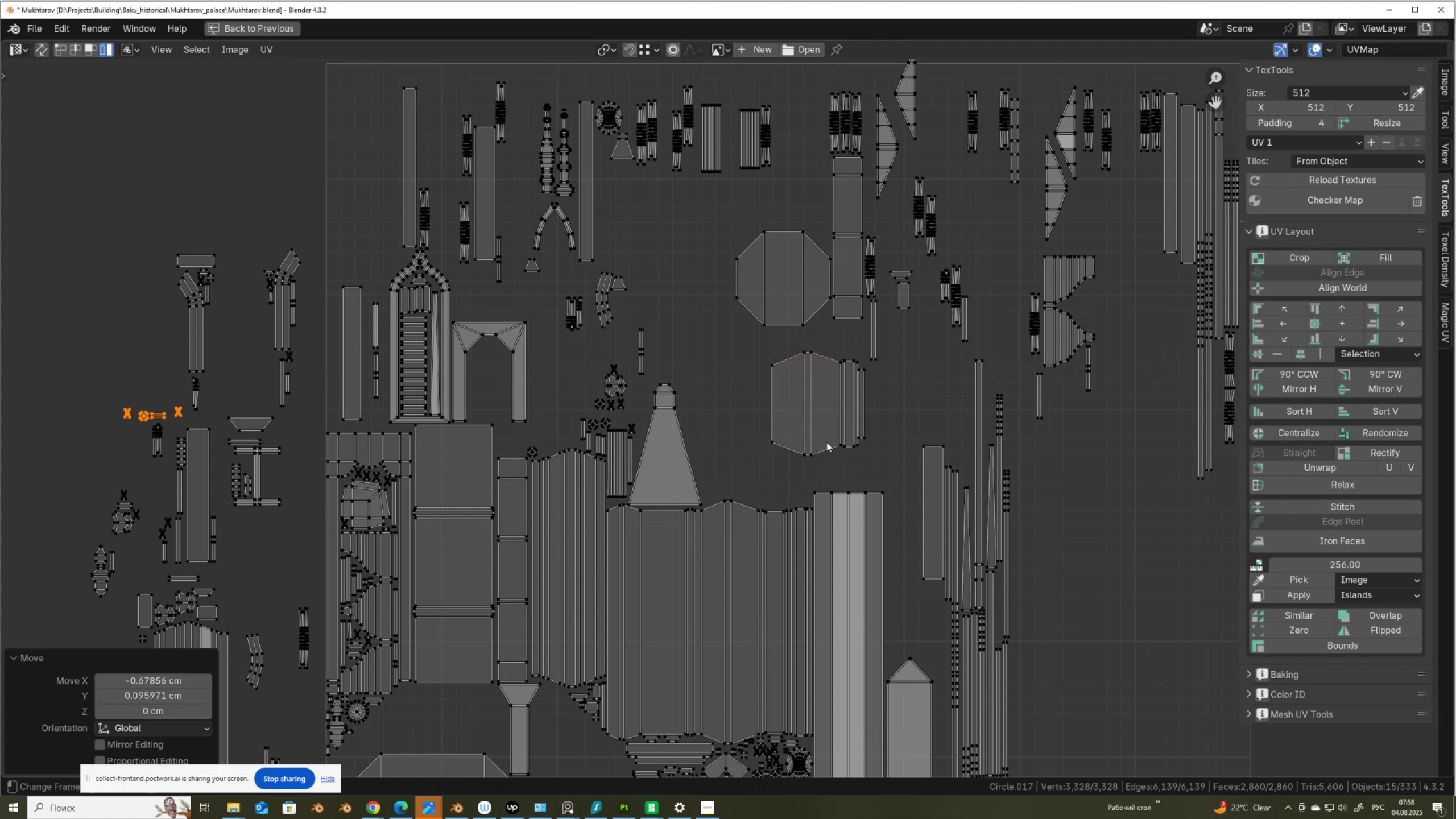 
left_click([828, 431])
 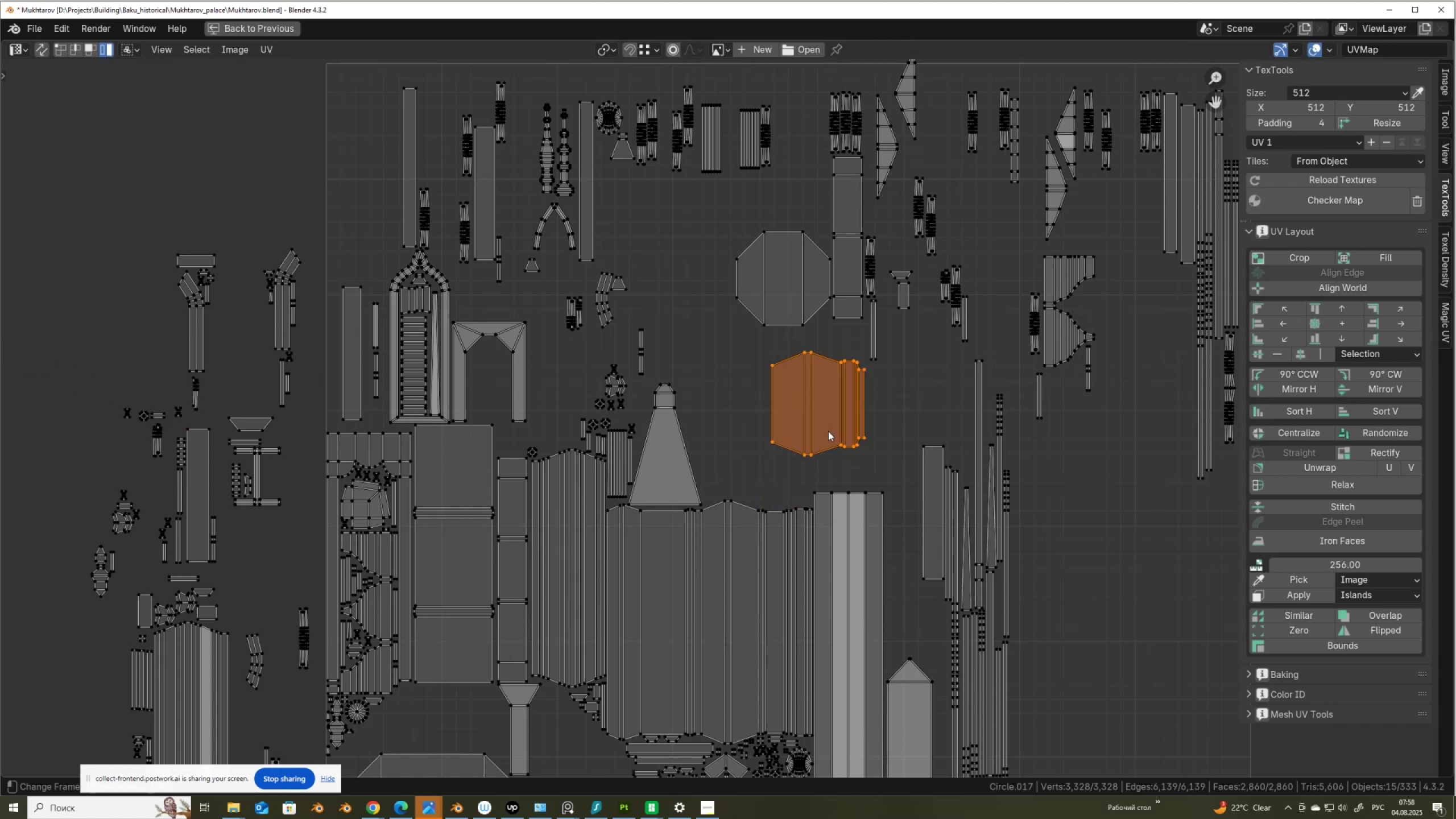 
key(G)
 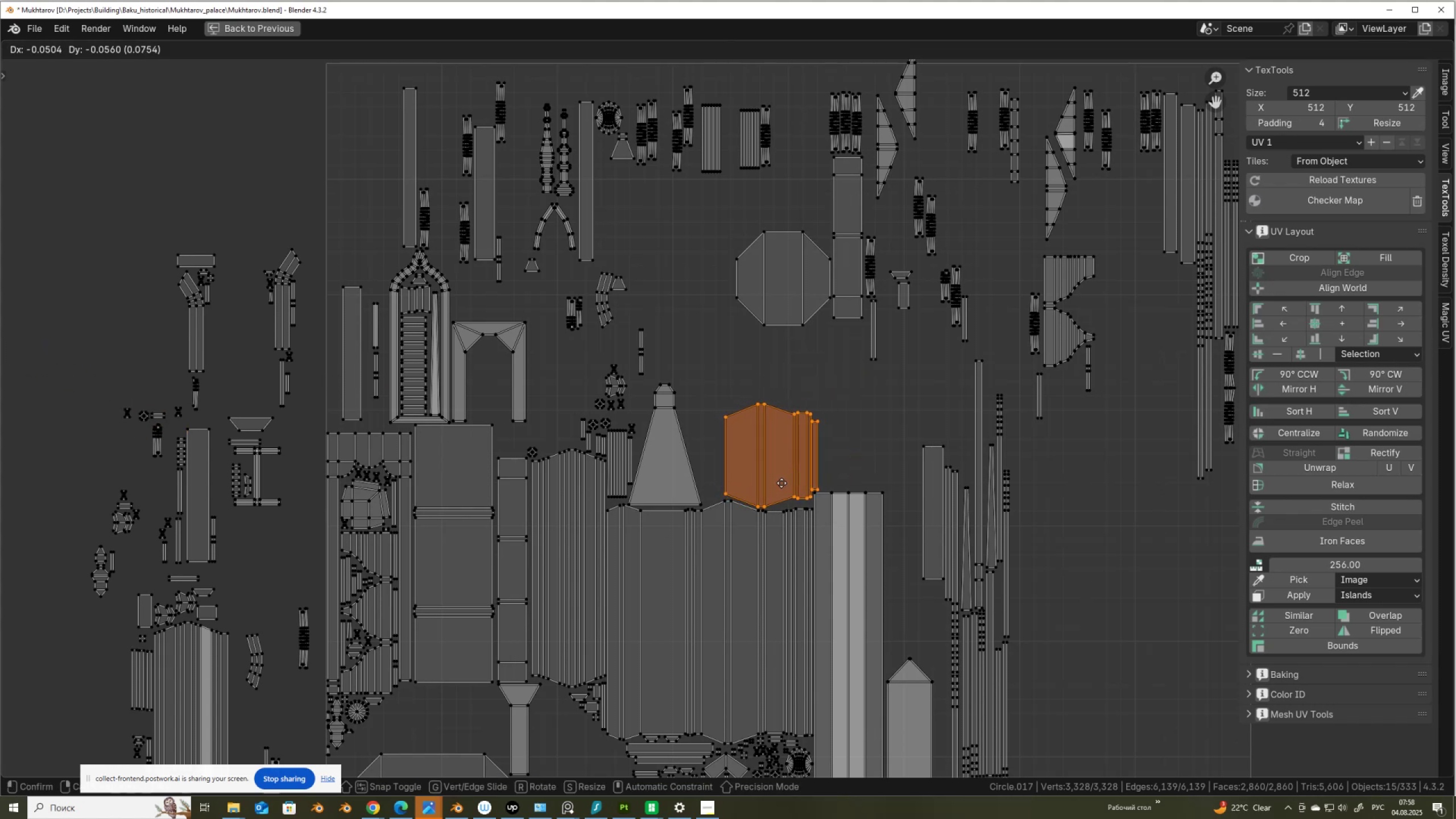 
left_click([781, 483])
 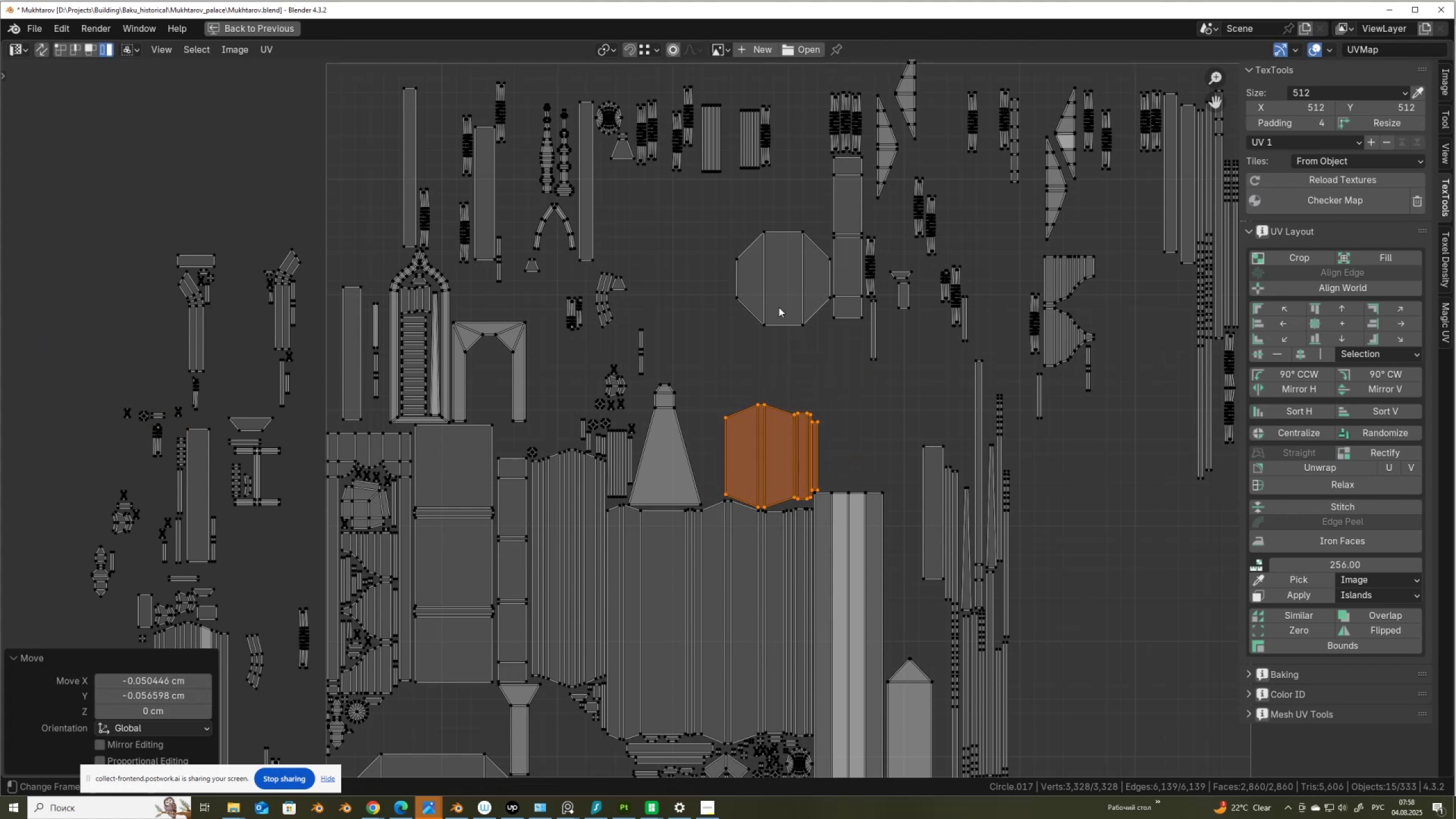 
left_click([780, 305])
 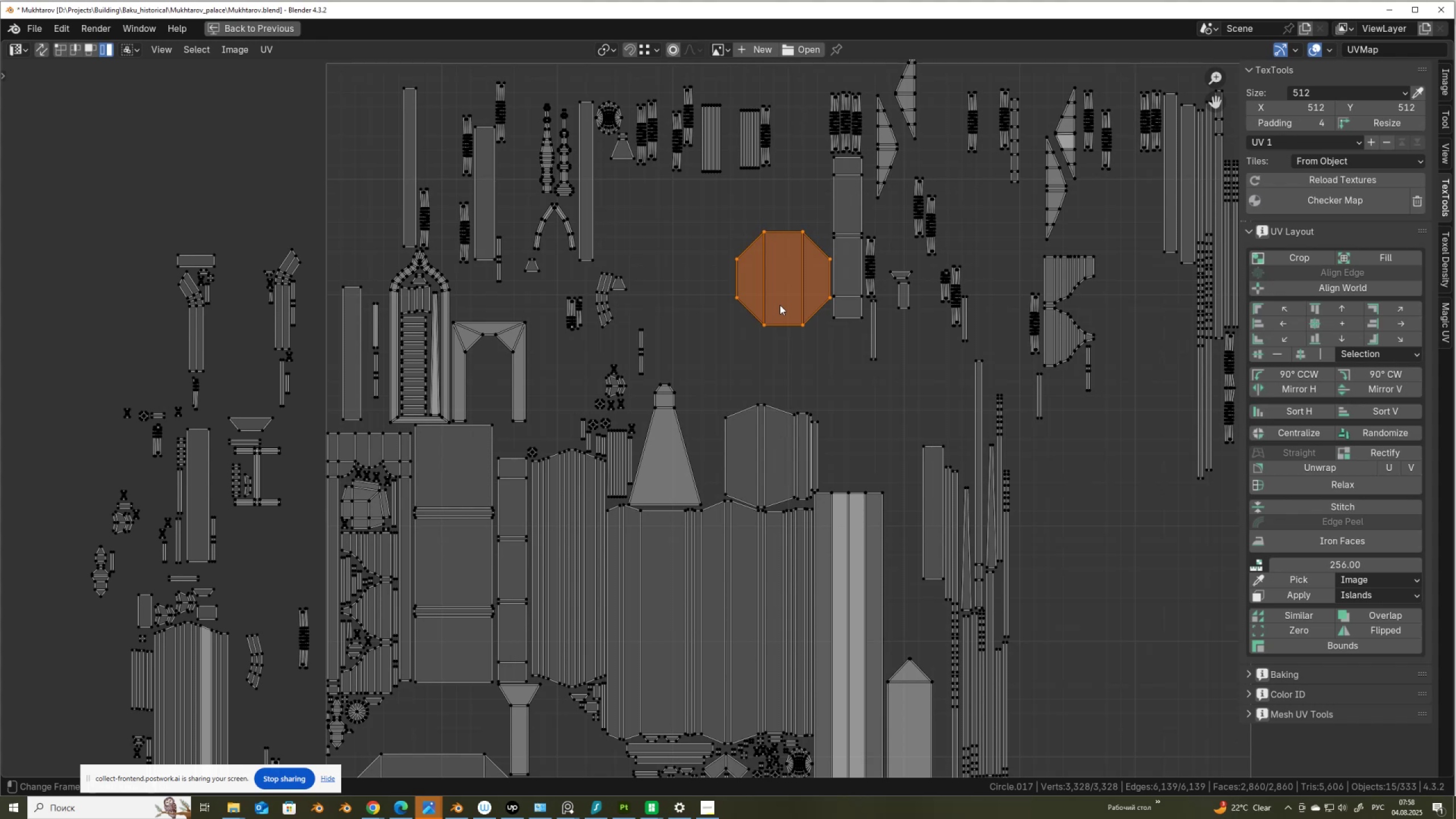 
key(G)
 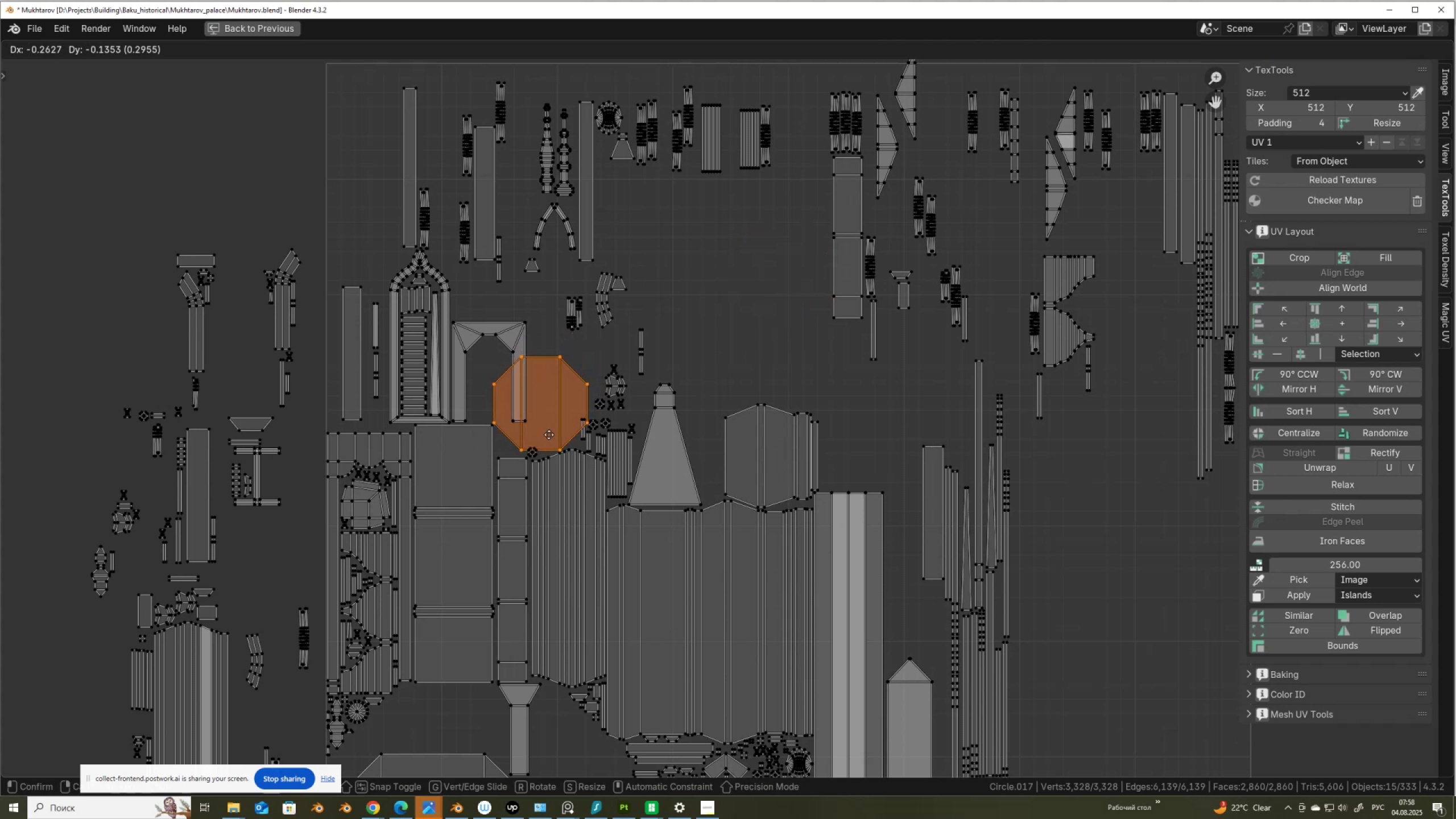 
left_click([549, 435])
 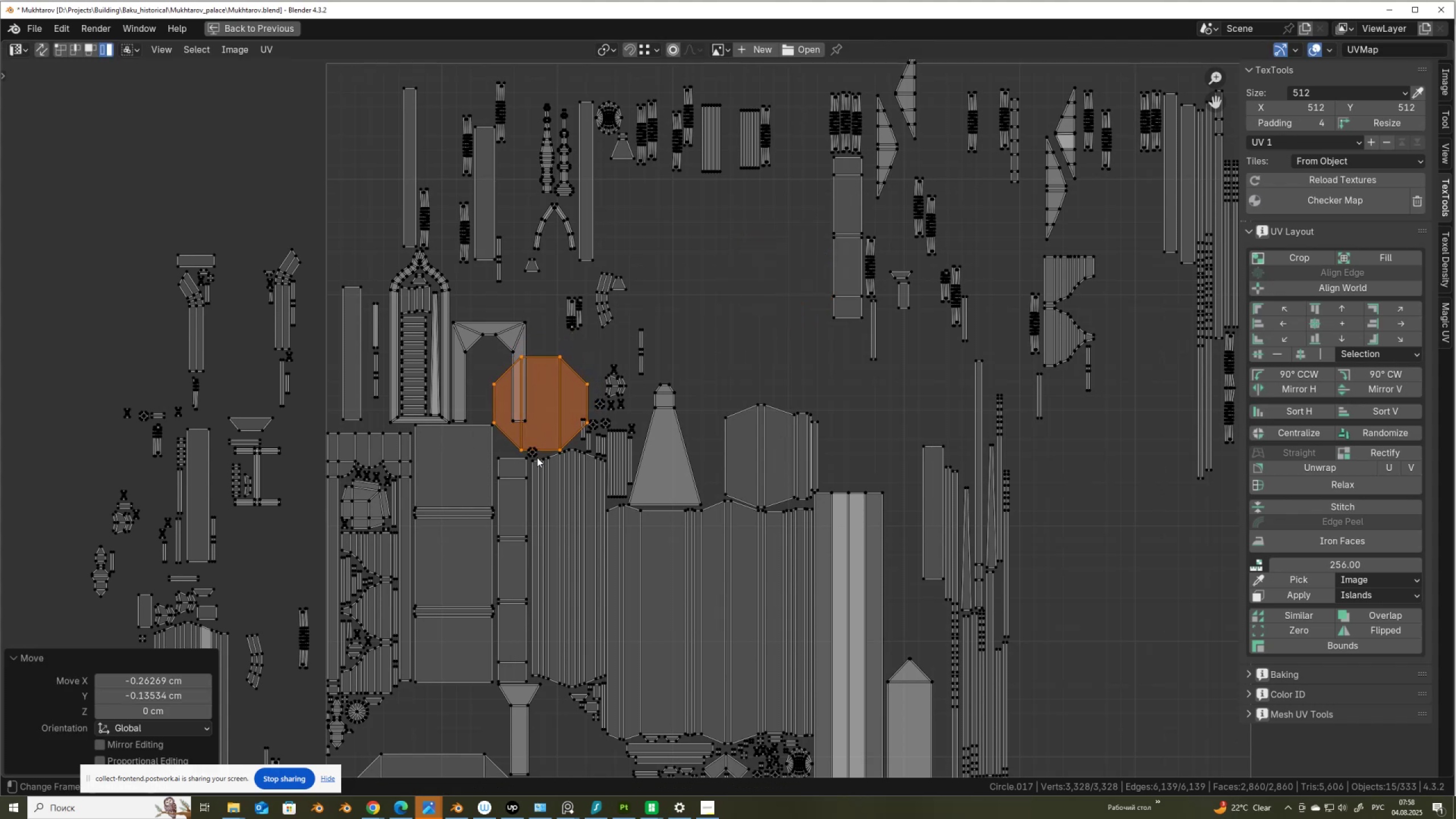 
left_click([537, 457])
 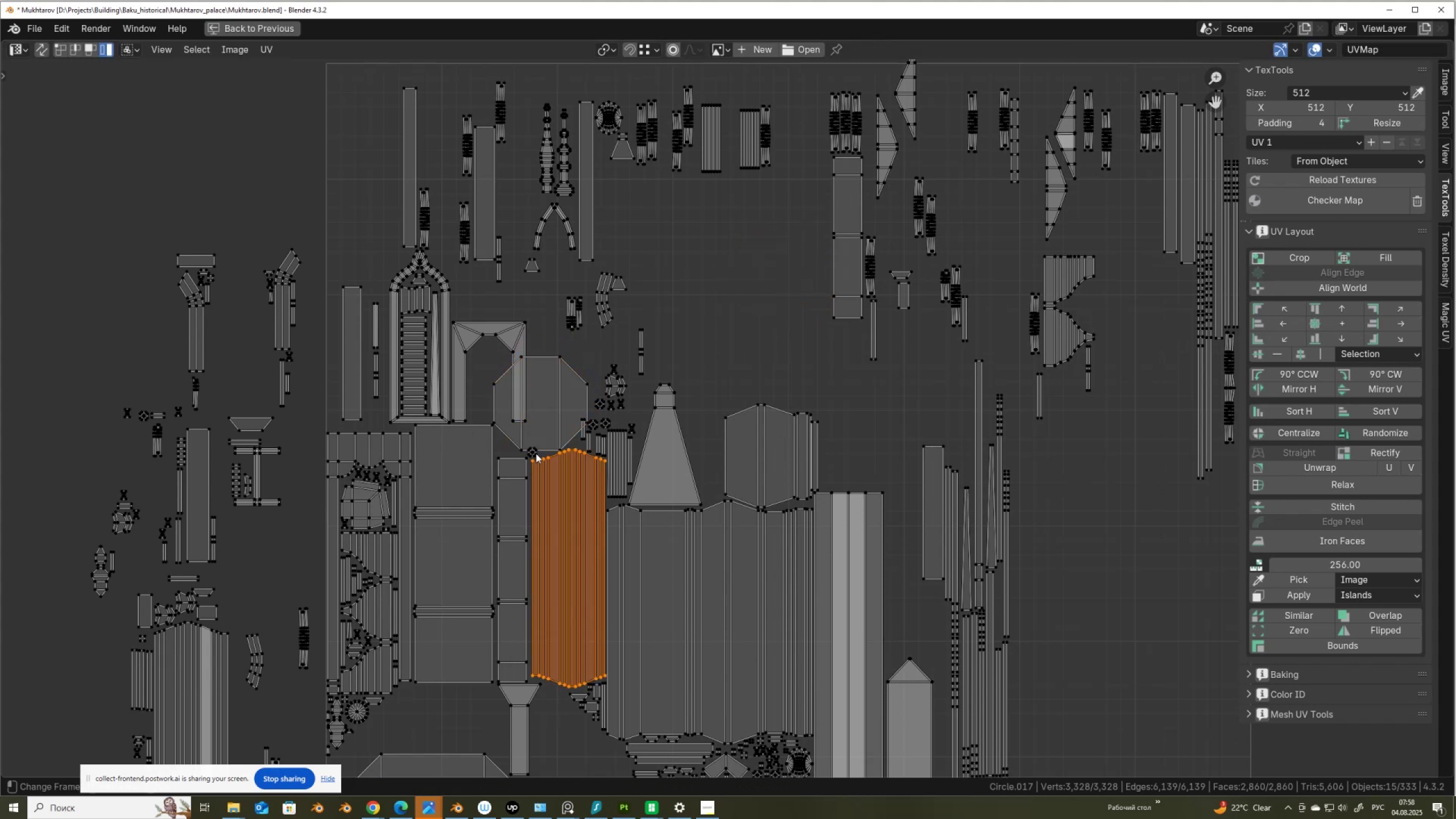 
left_click([536, 453])
 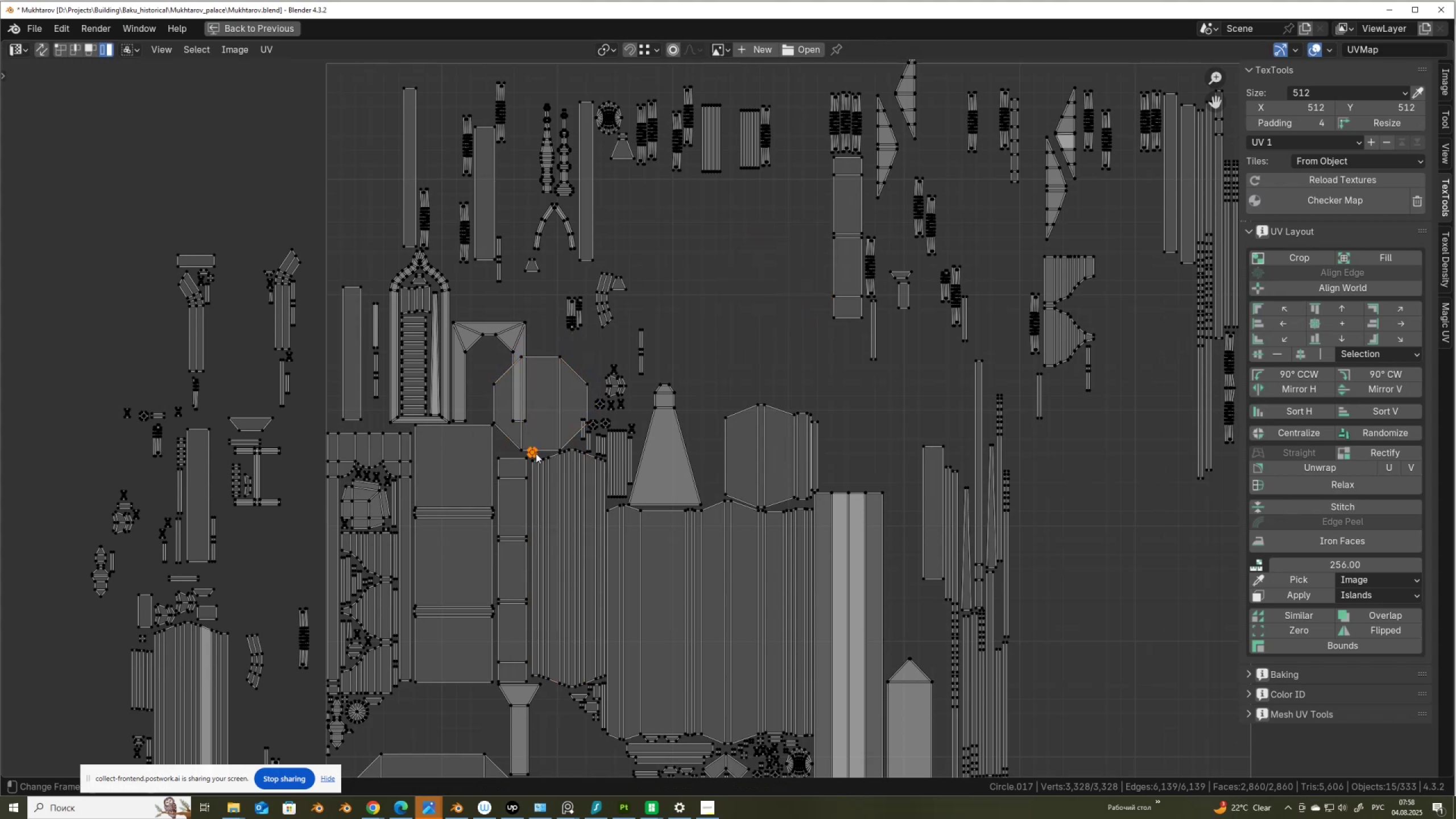 
key(G)
 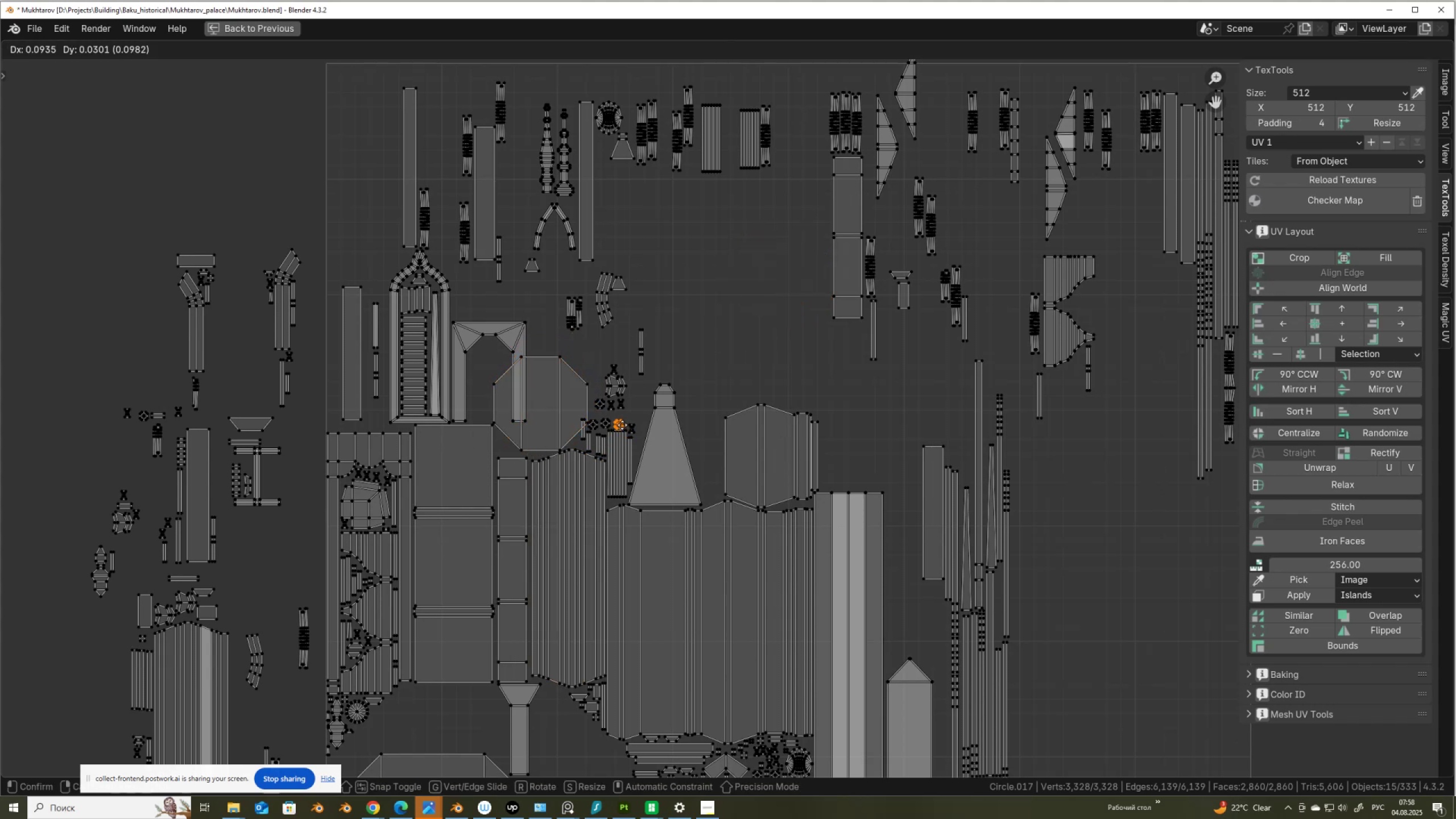 
left_click([622, 424])
 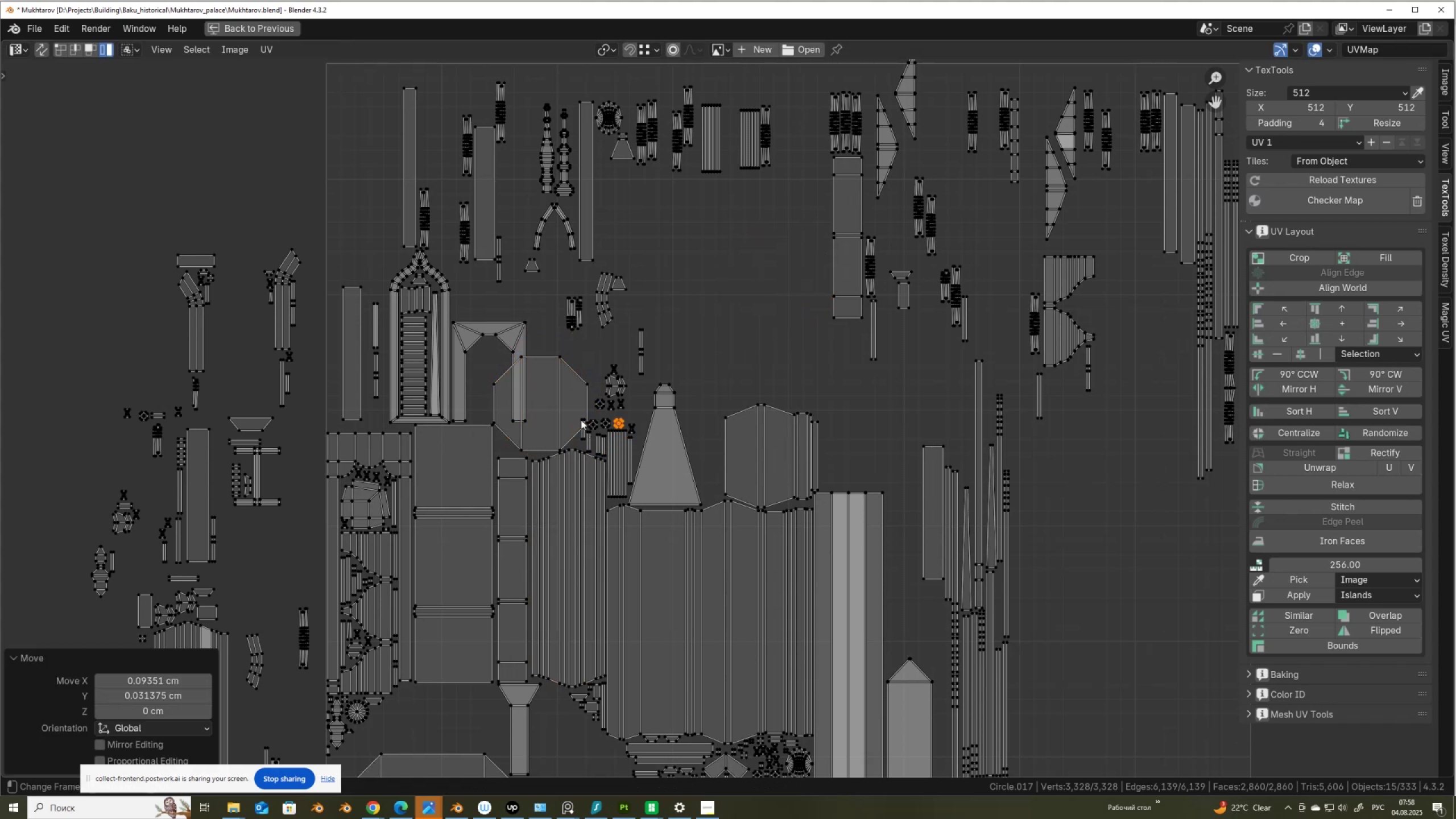 
left_click([581, 419])
 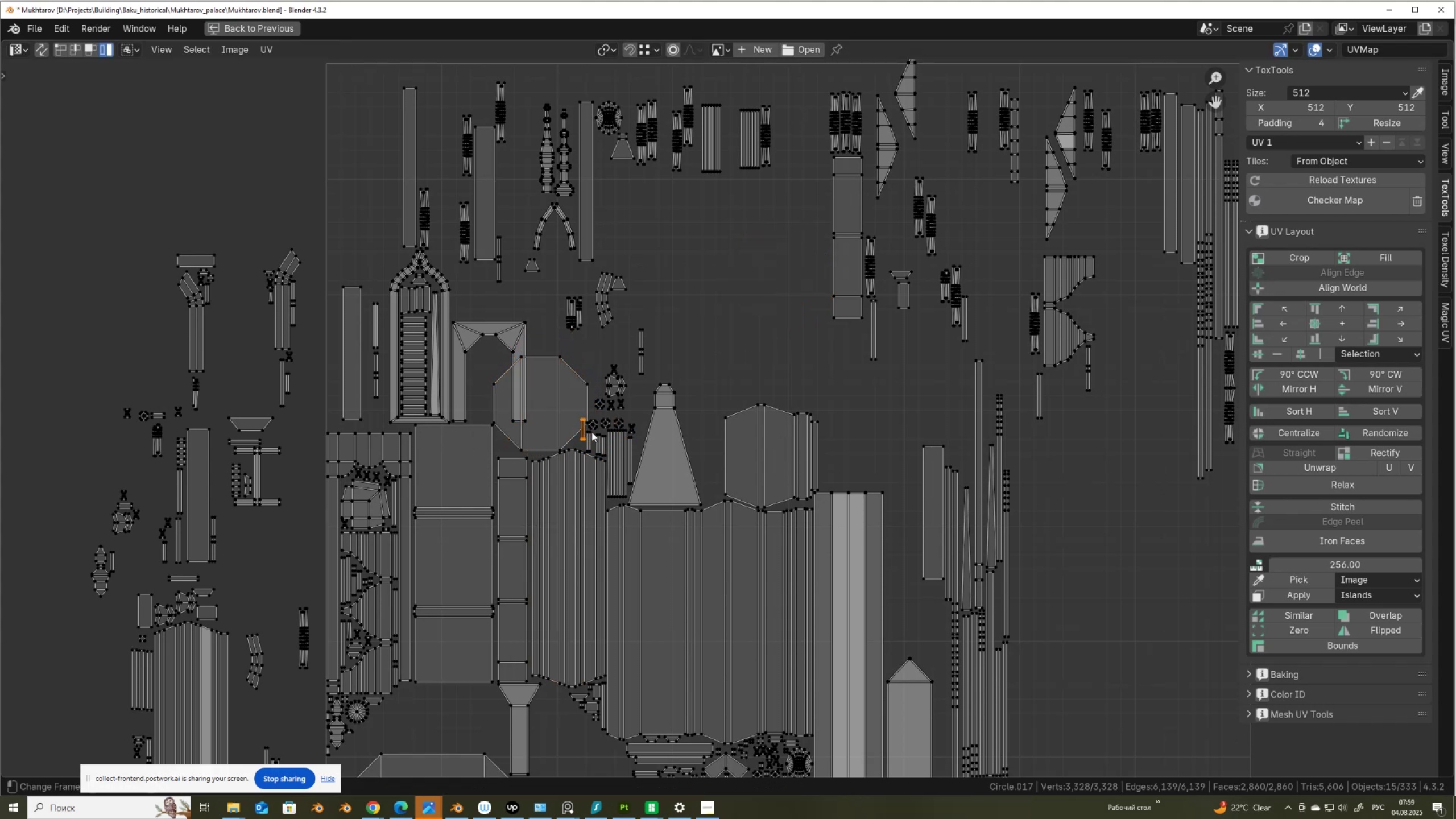 
key(G)
 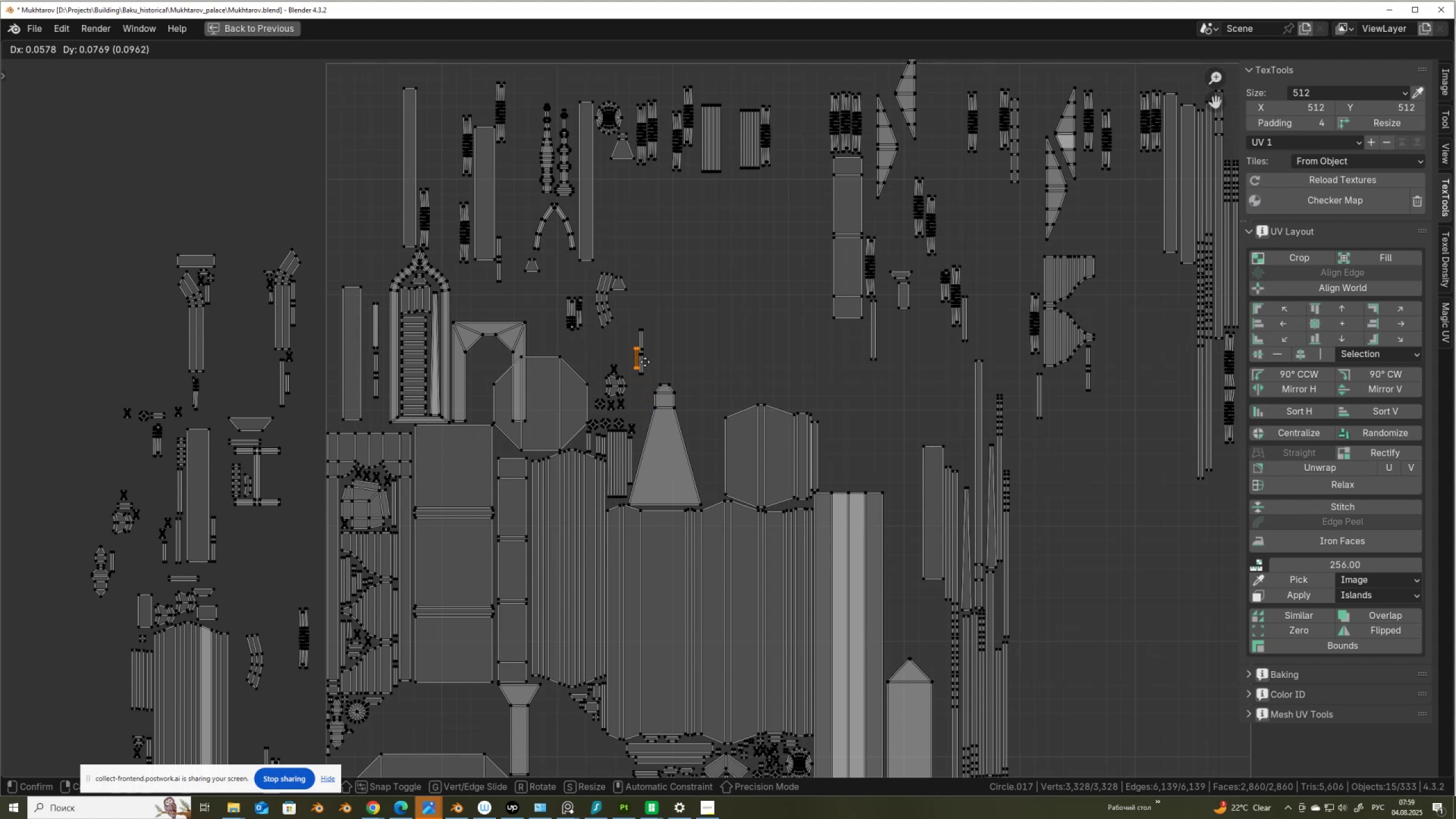 
left_click([642, 360])
 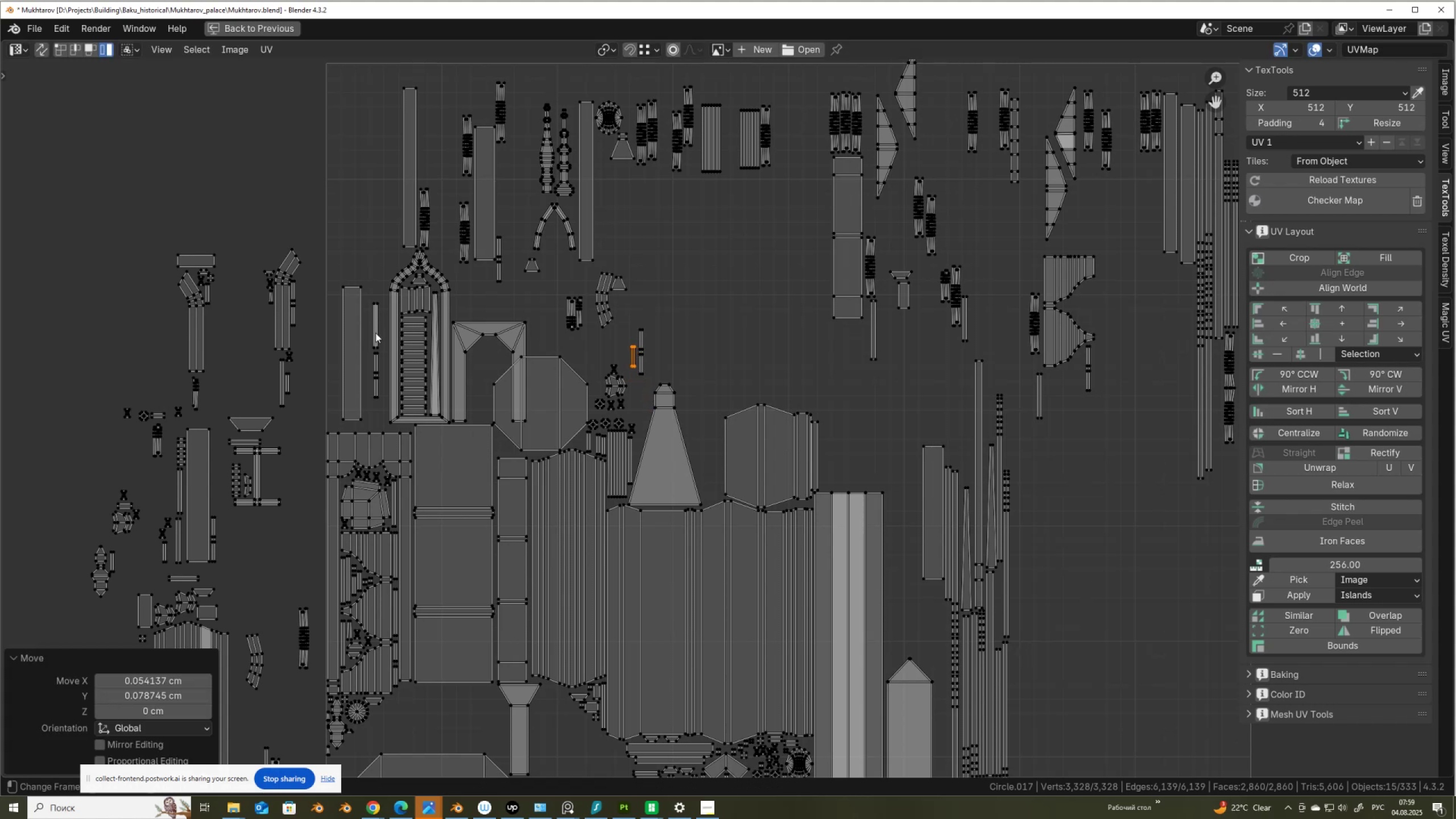 
left_click_drag(start_coordinate=[349, 291], to_coordinate=[380, 377])
 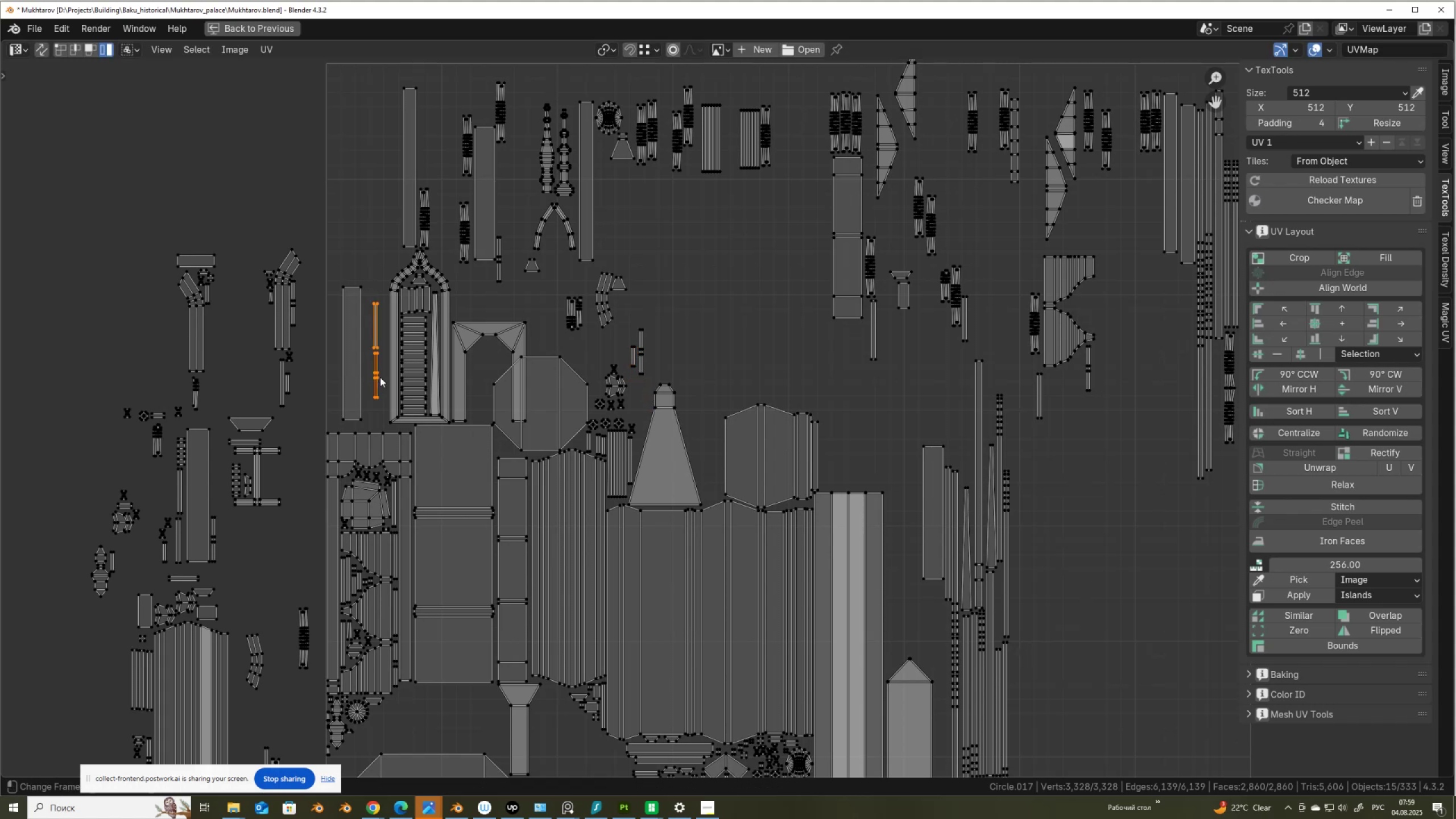 
key(G)
 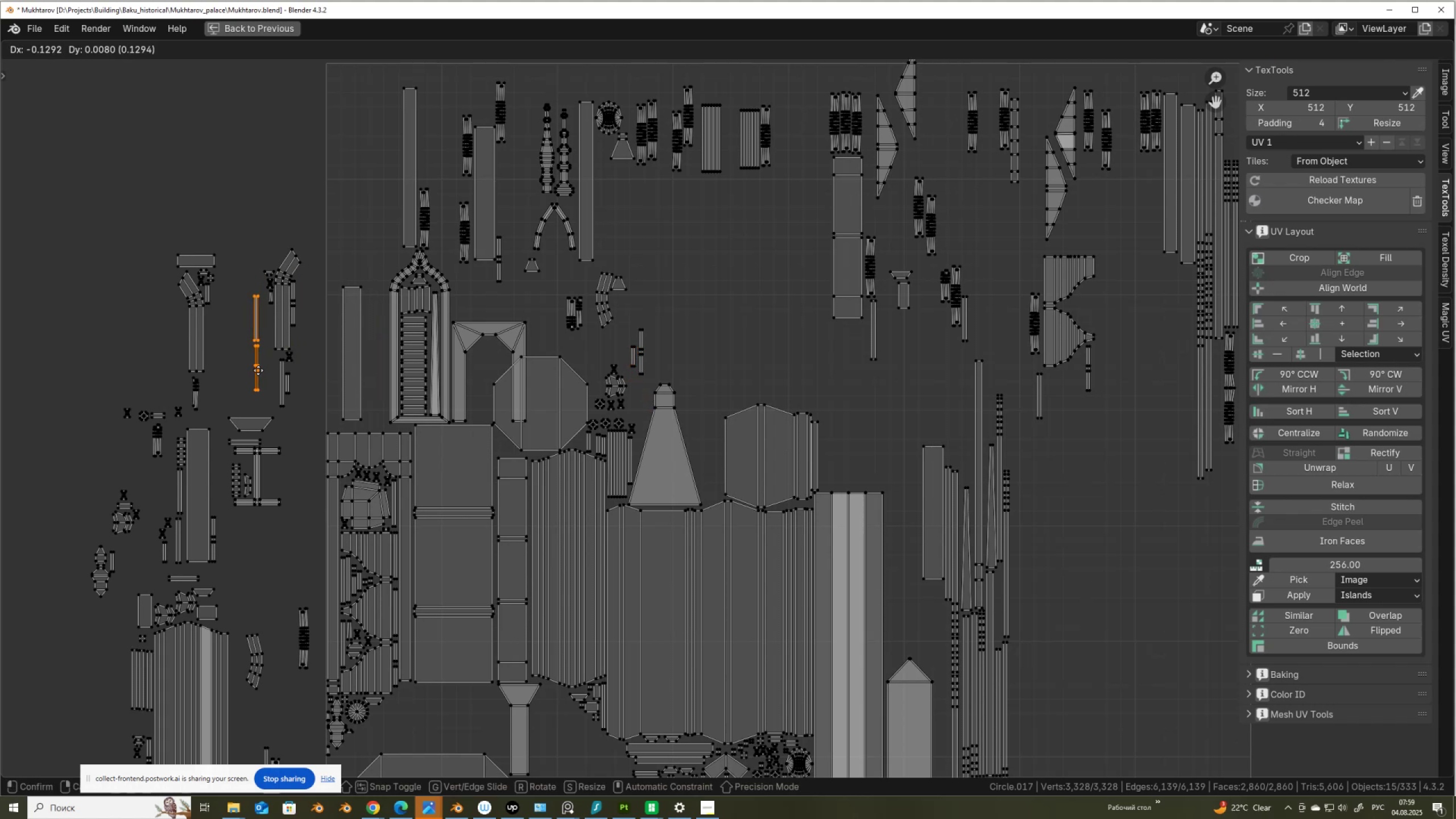 
left_click([258, 372])
 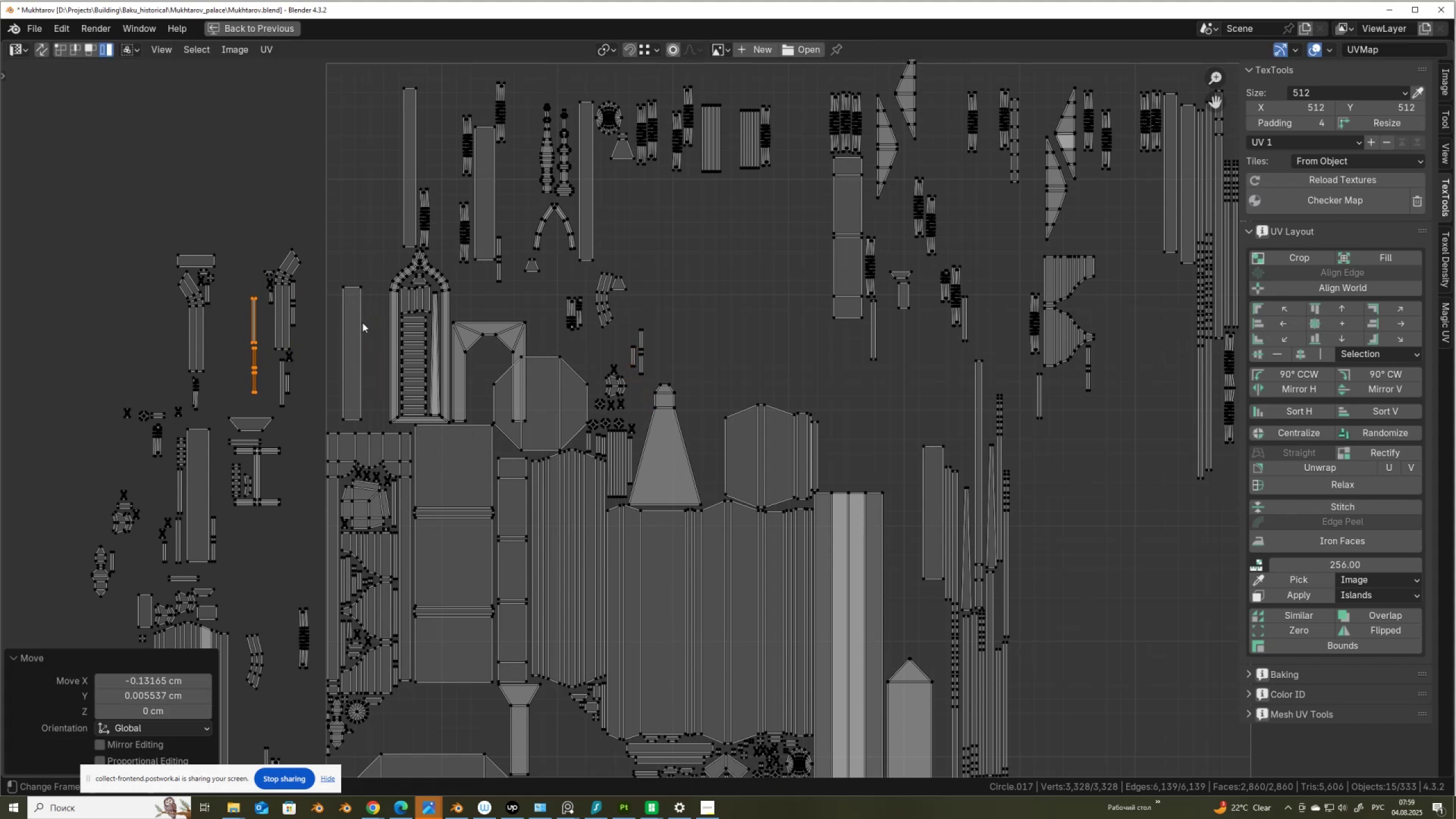 
left_click([362, 322])
 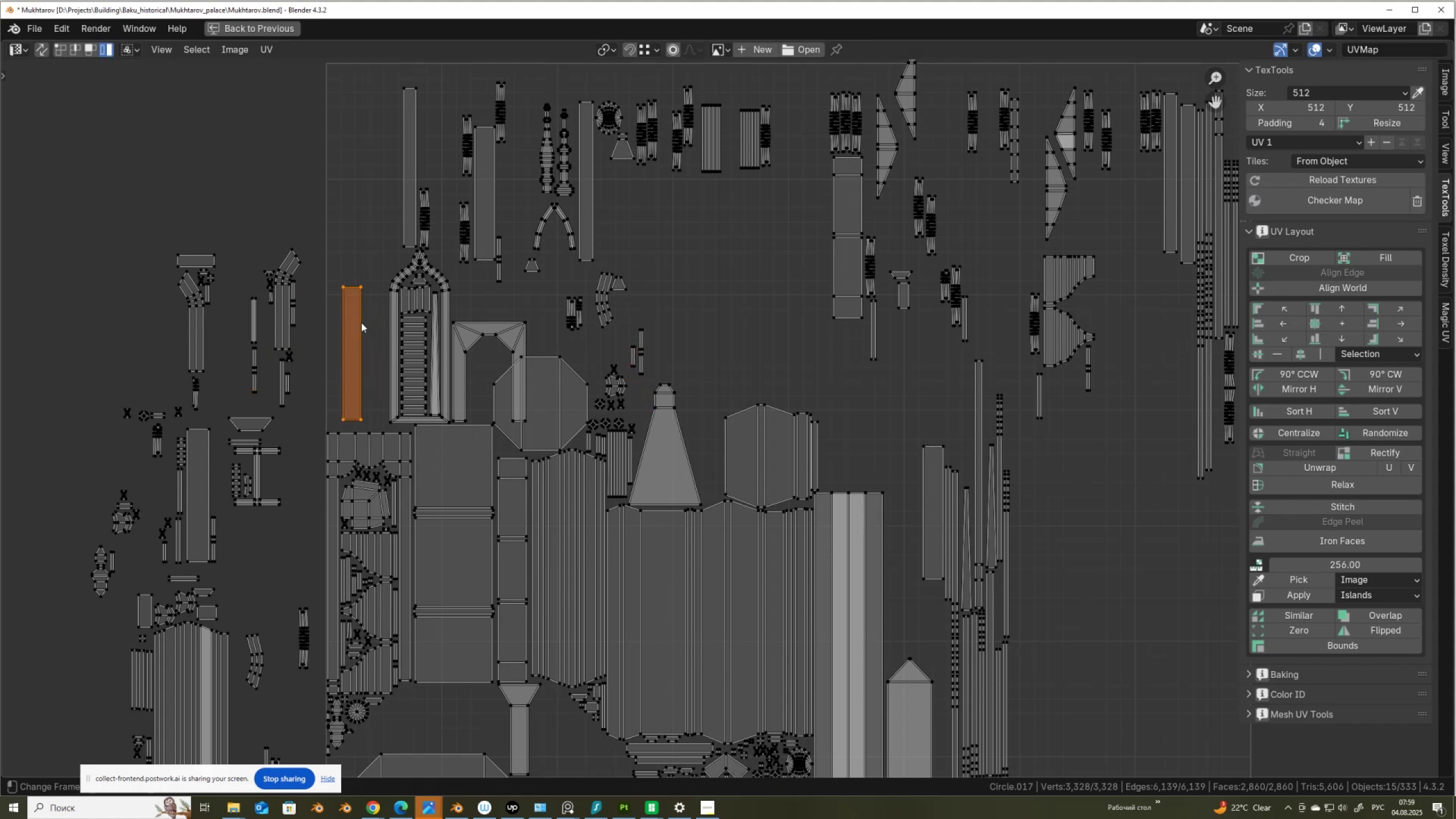 
key(G)
 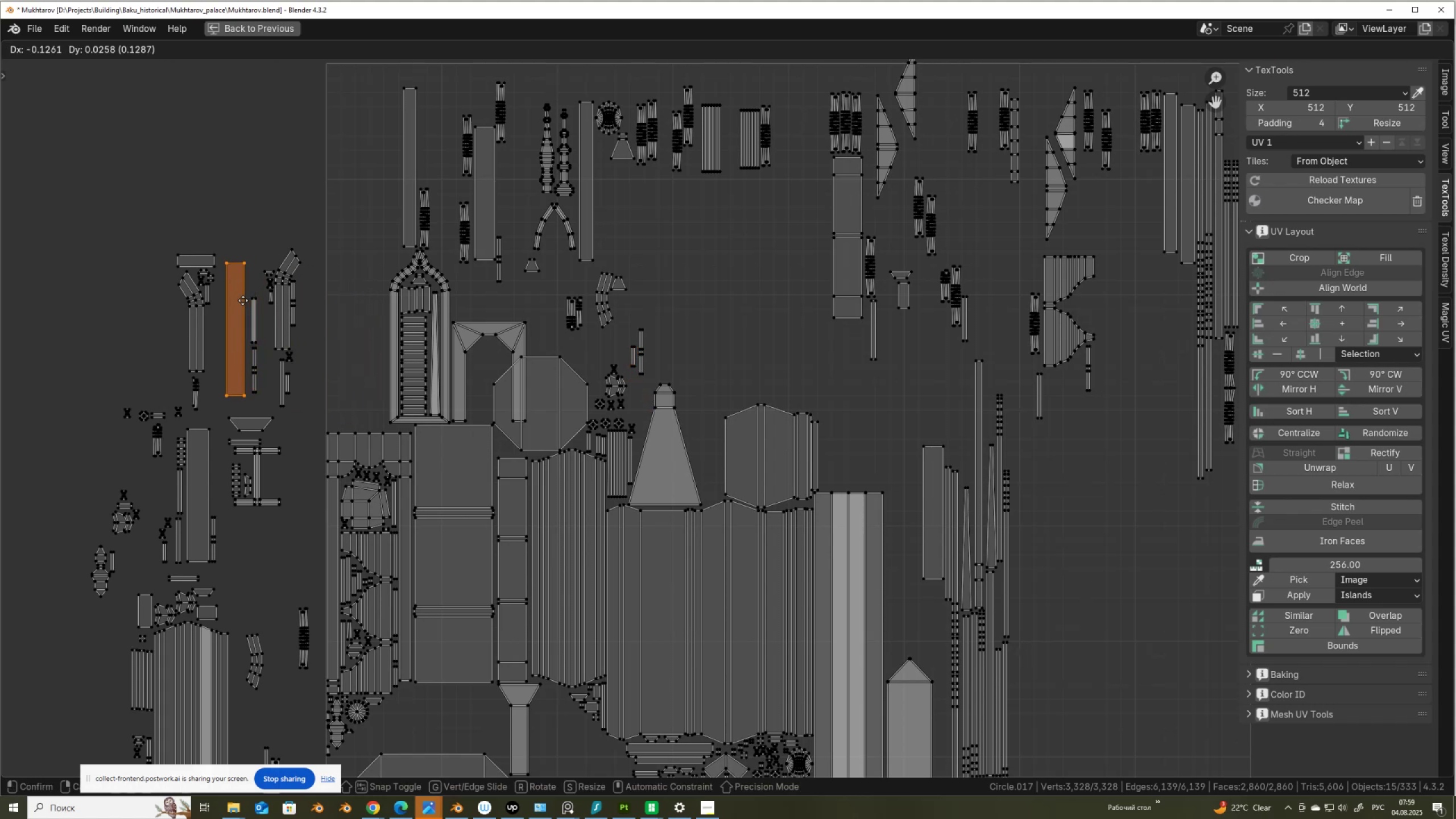 
left_click([242, 302])
 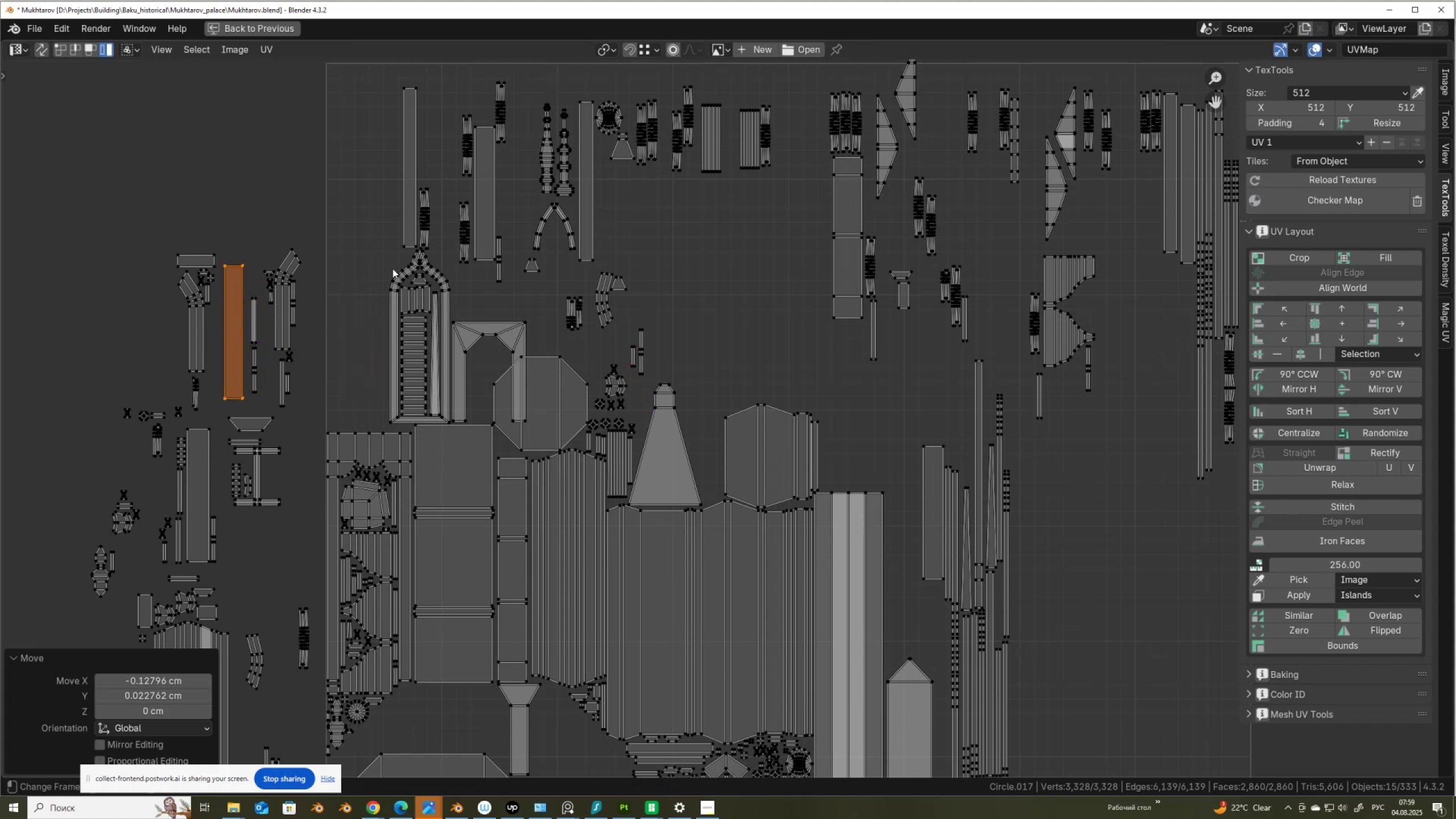 
left_click_drag(start_coordinate=[391, 266], to_coordinate=[442, 366])
 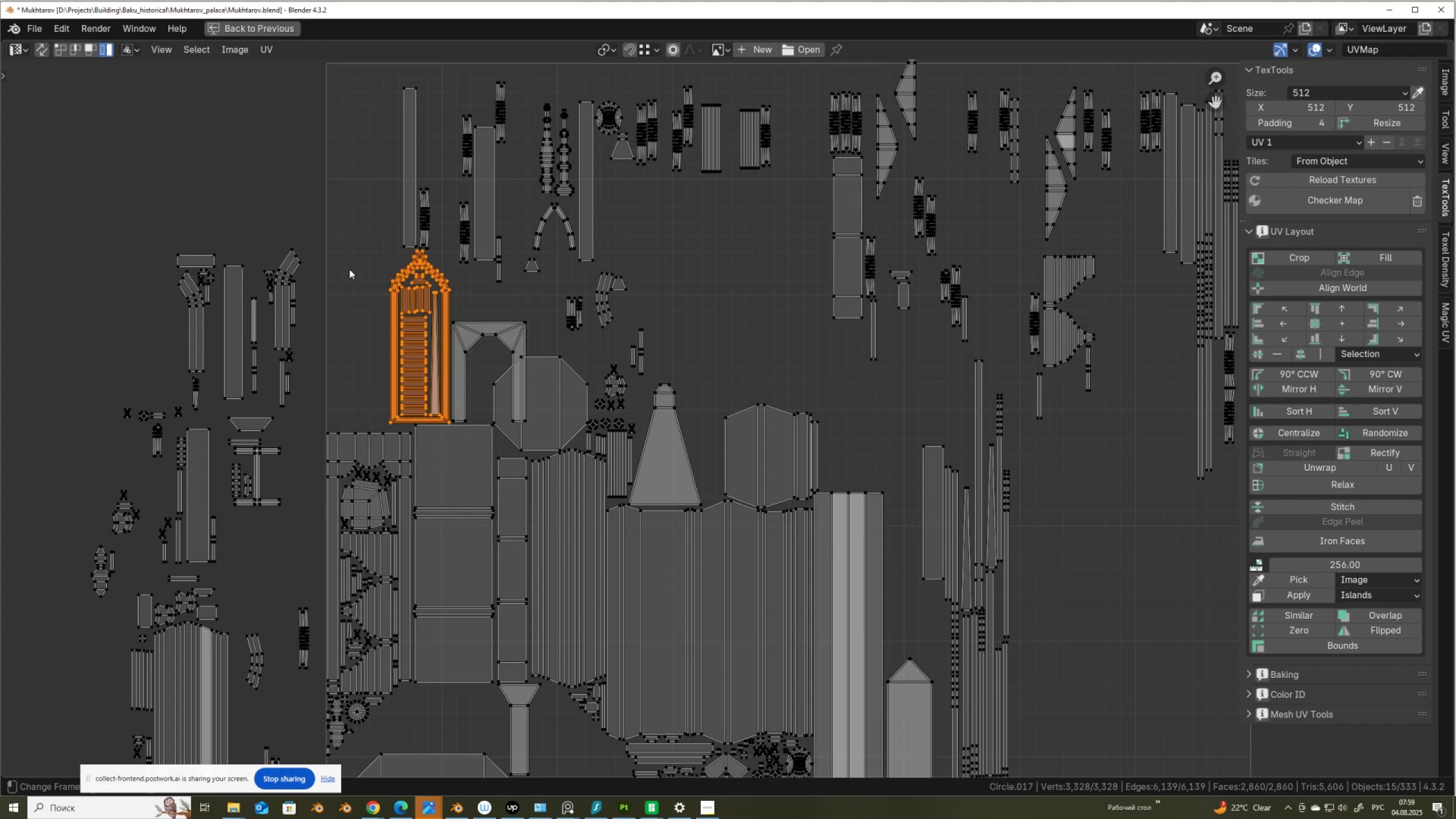 
left_click_drag(start_coordinate=[352, 268], to_coordinate=[464, 370])
 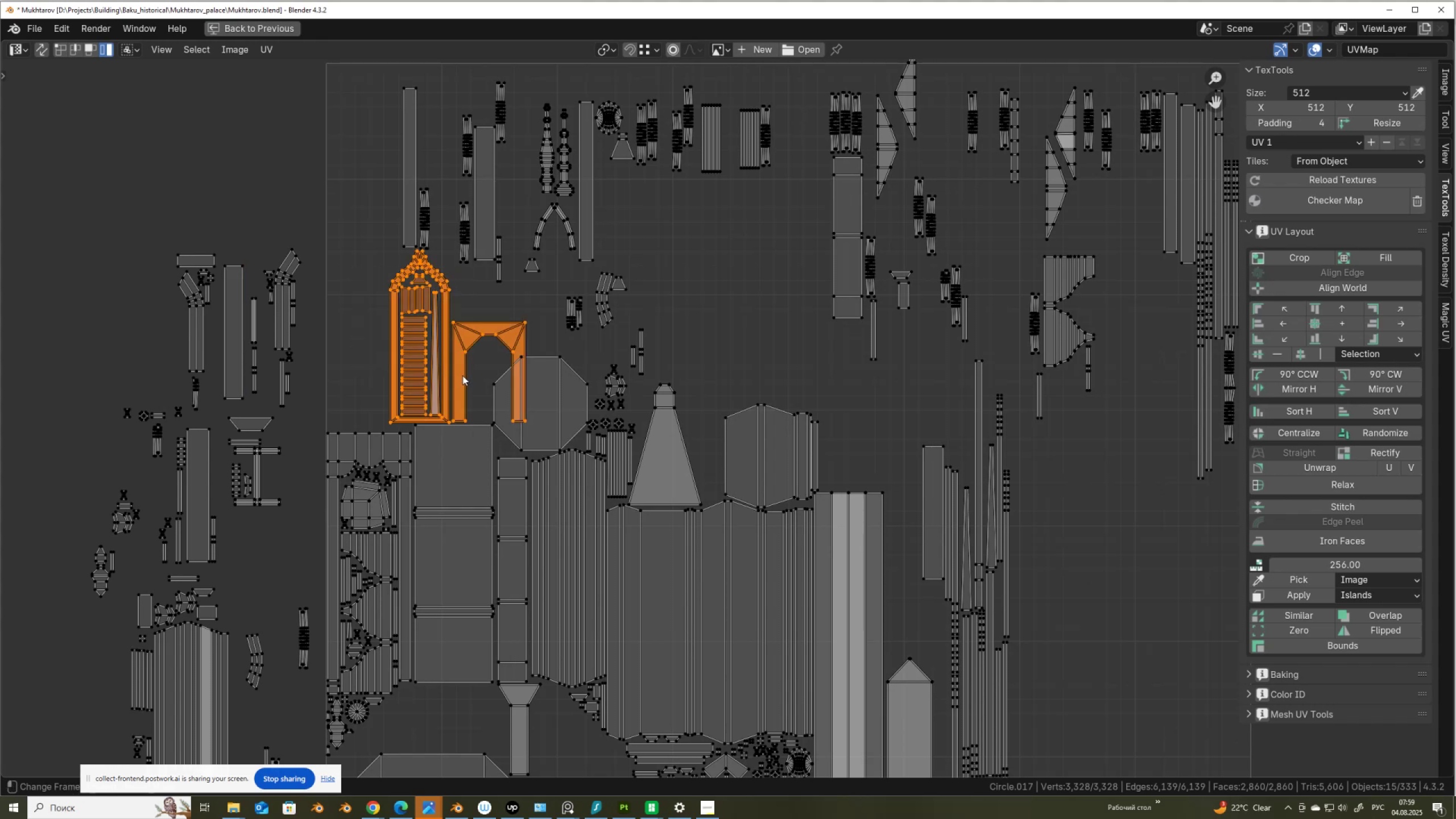 
key(G)
 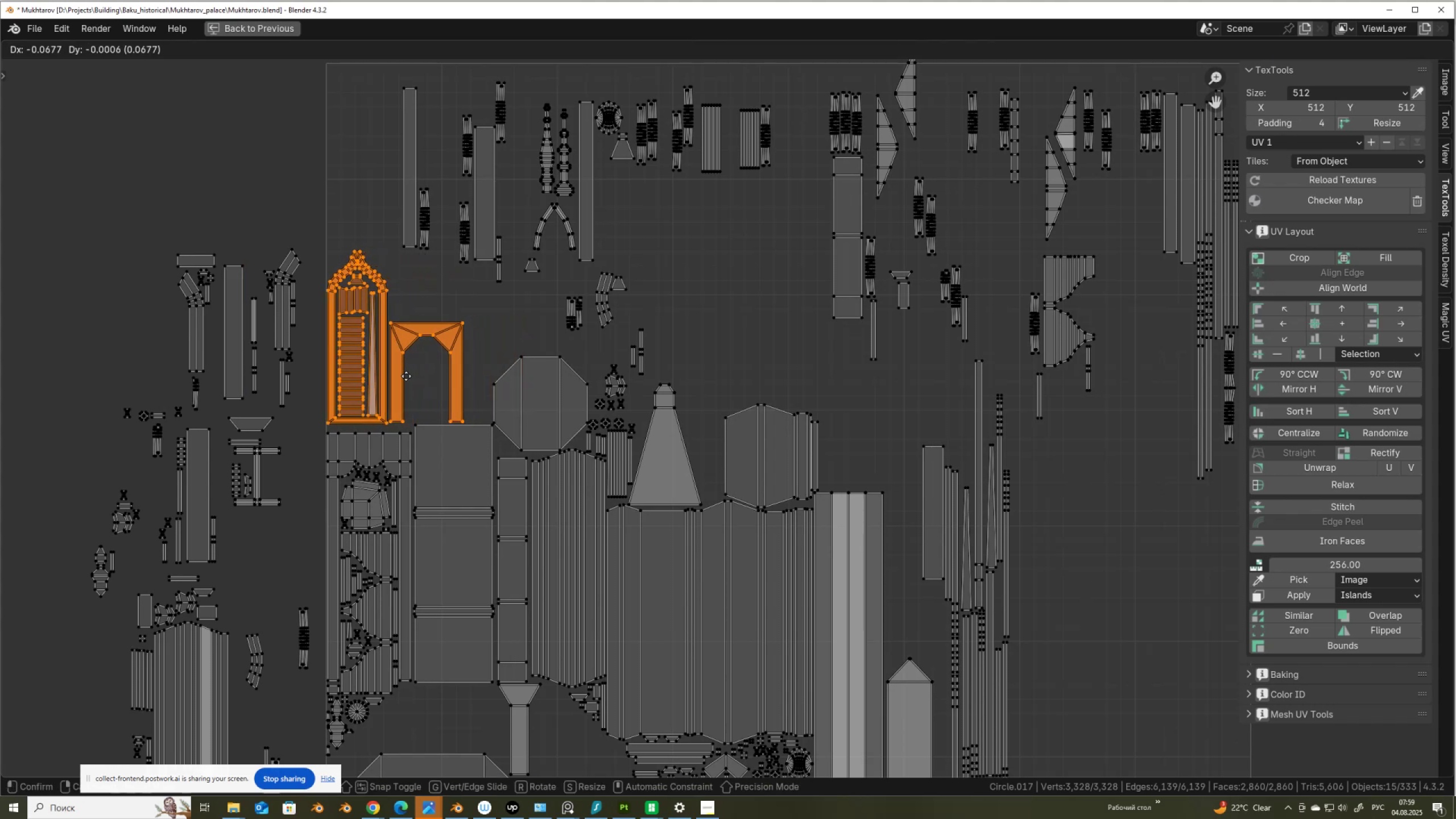 
left_click([406, 378])
 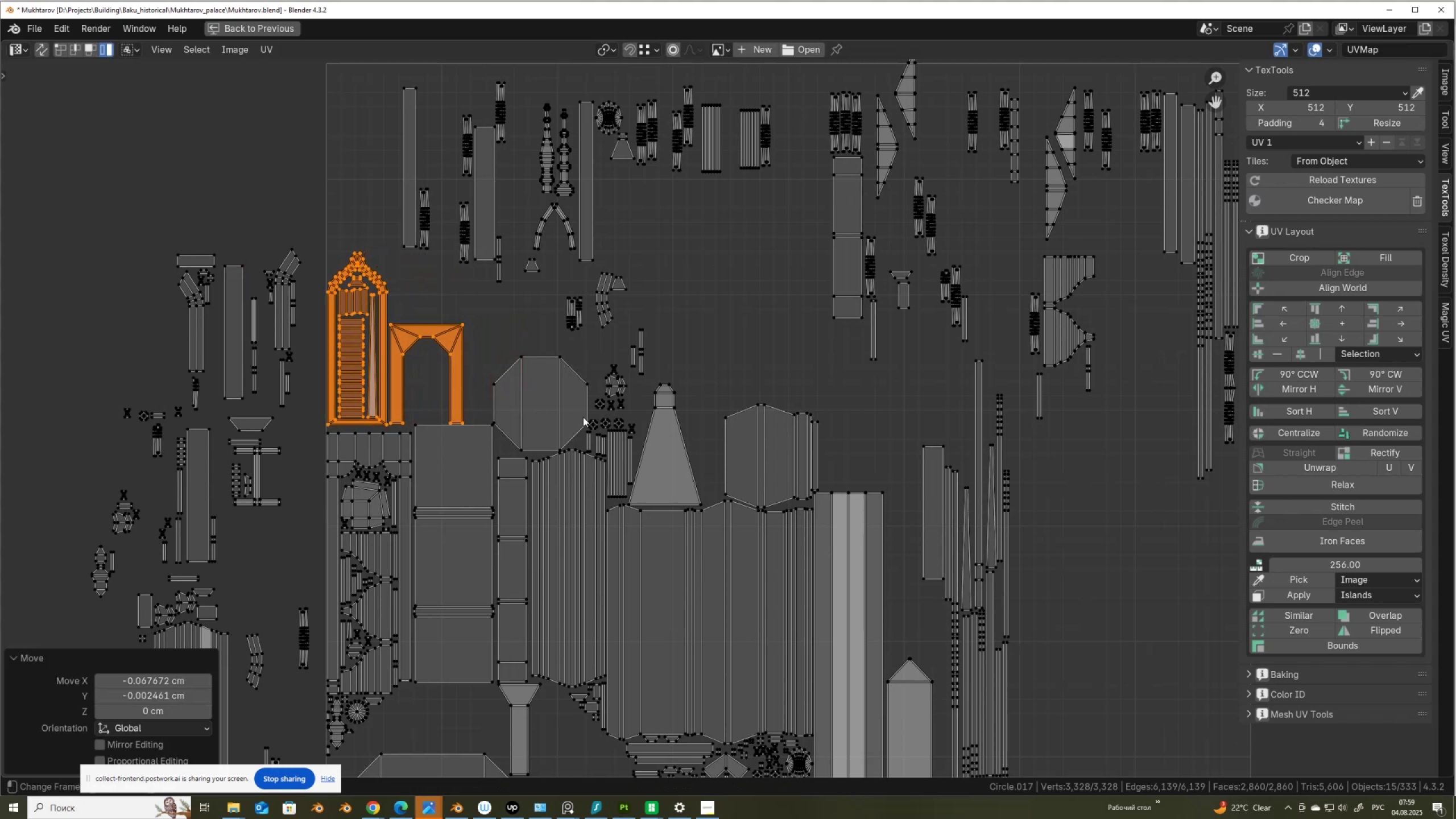 
scroll: coordinate [651, 407], scroll_direction: down, amount: 3.0
 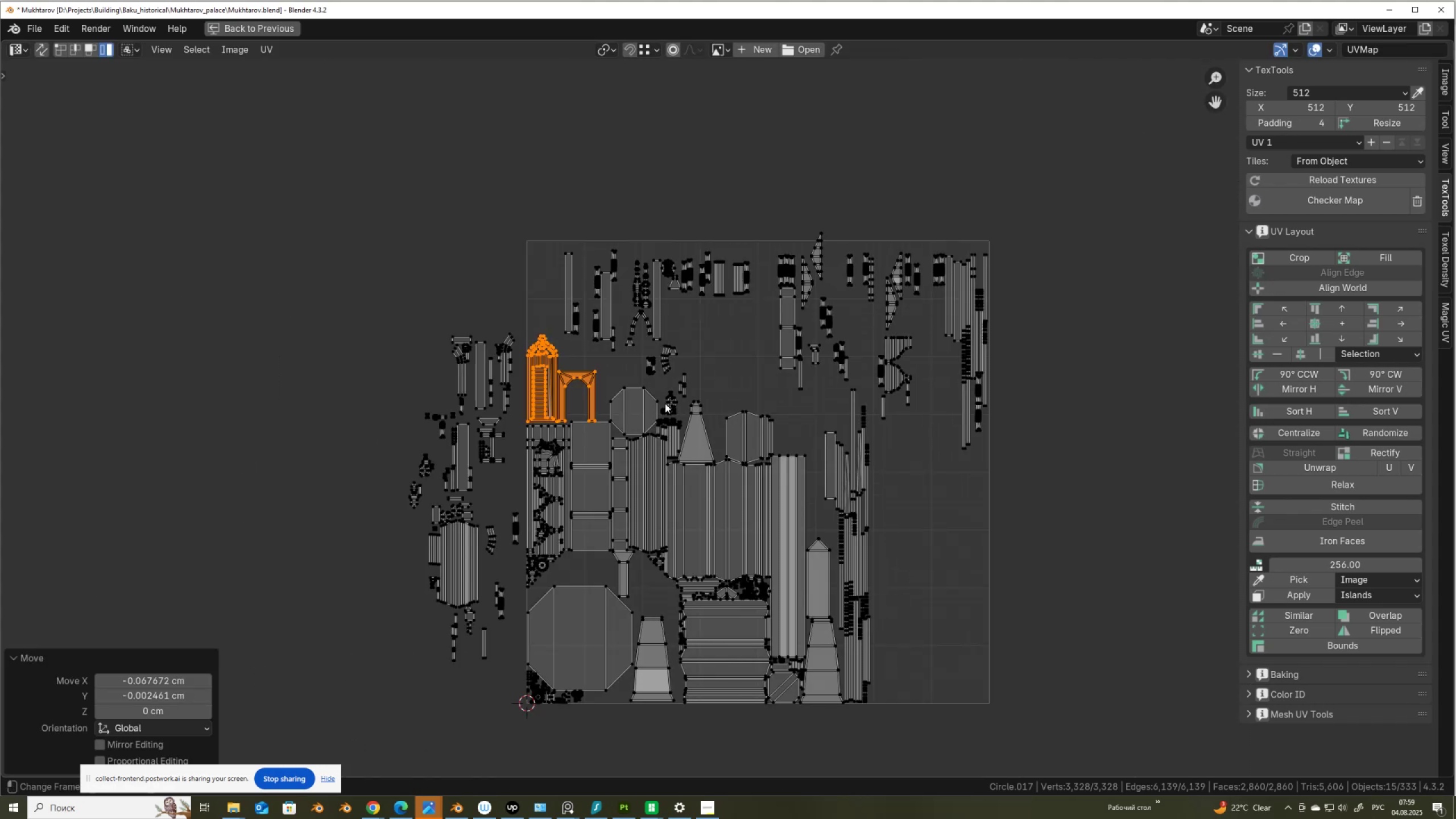 
scroll: coordinate [741, 376], scroll_direction: up, amount: 3.0
 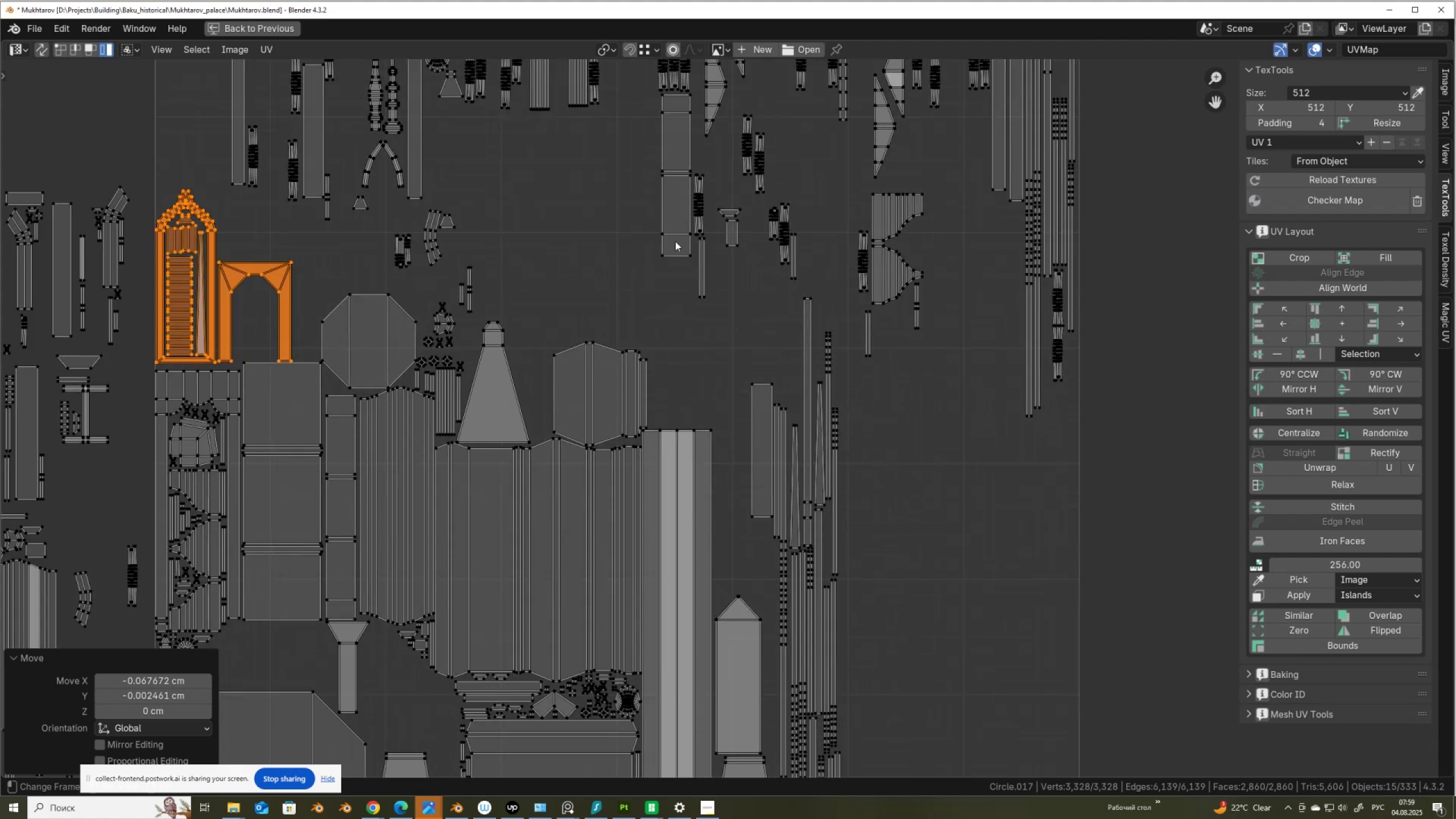 
left_click([659, 241])
 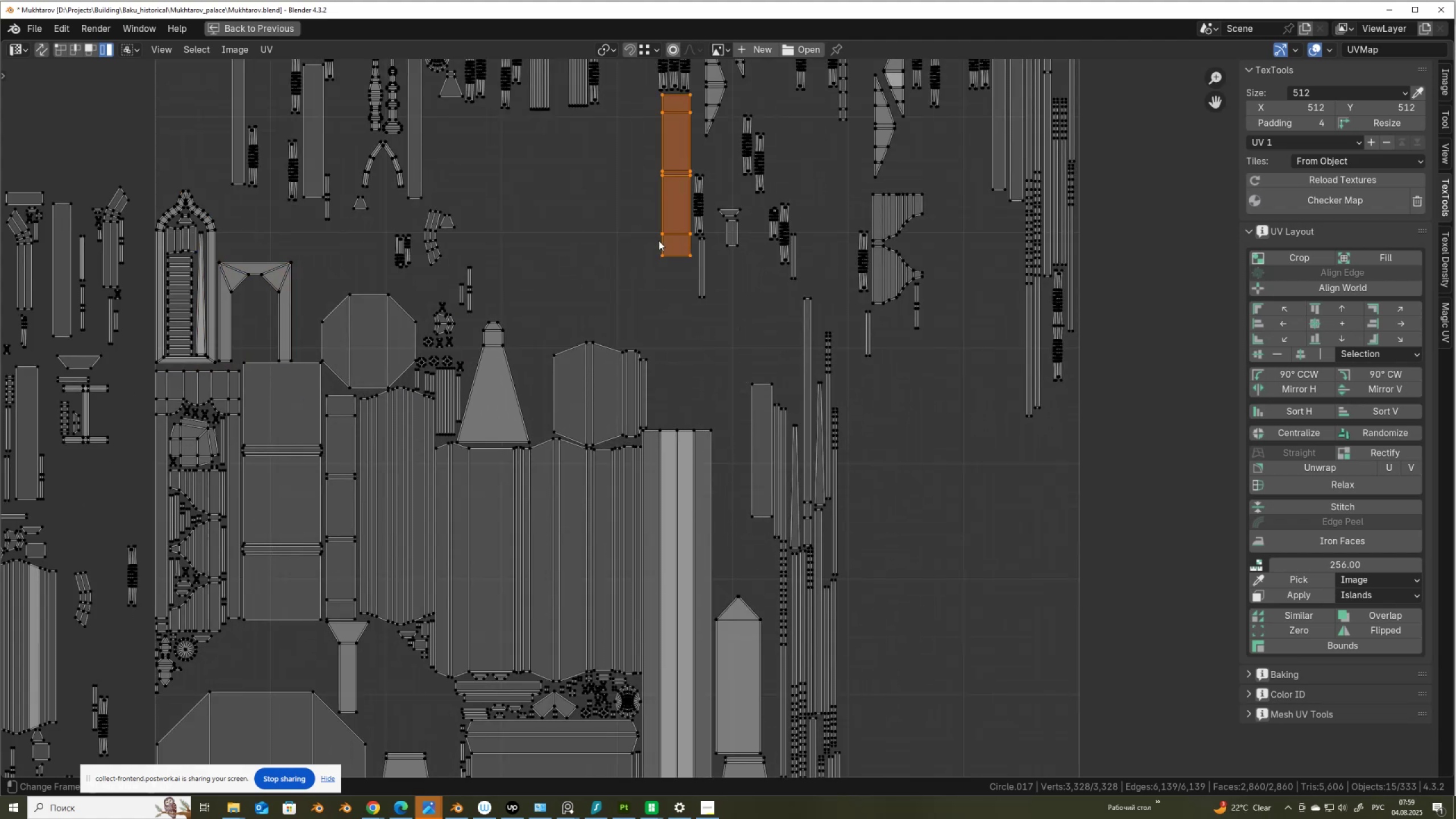 
key(G)
 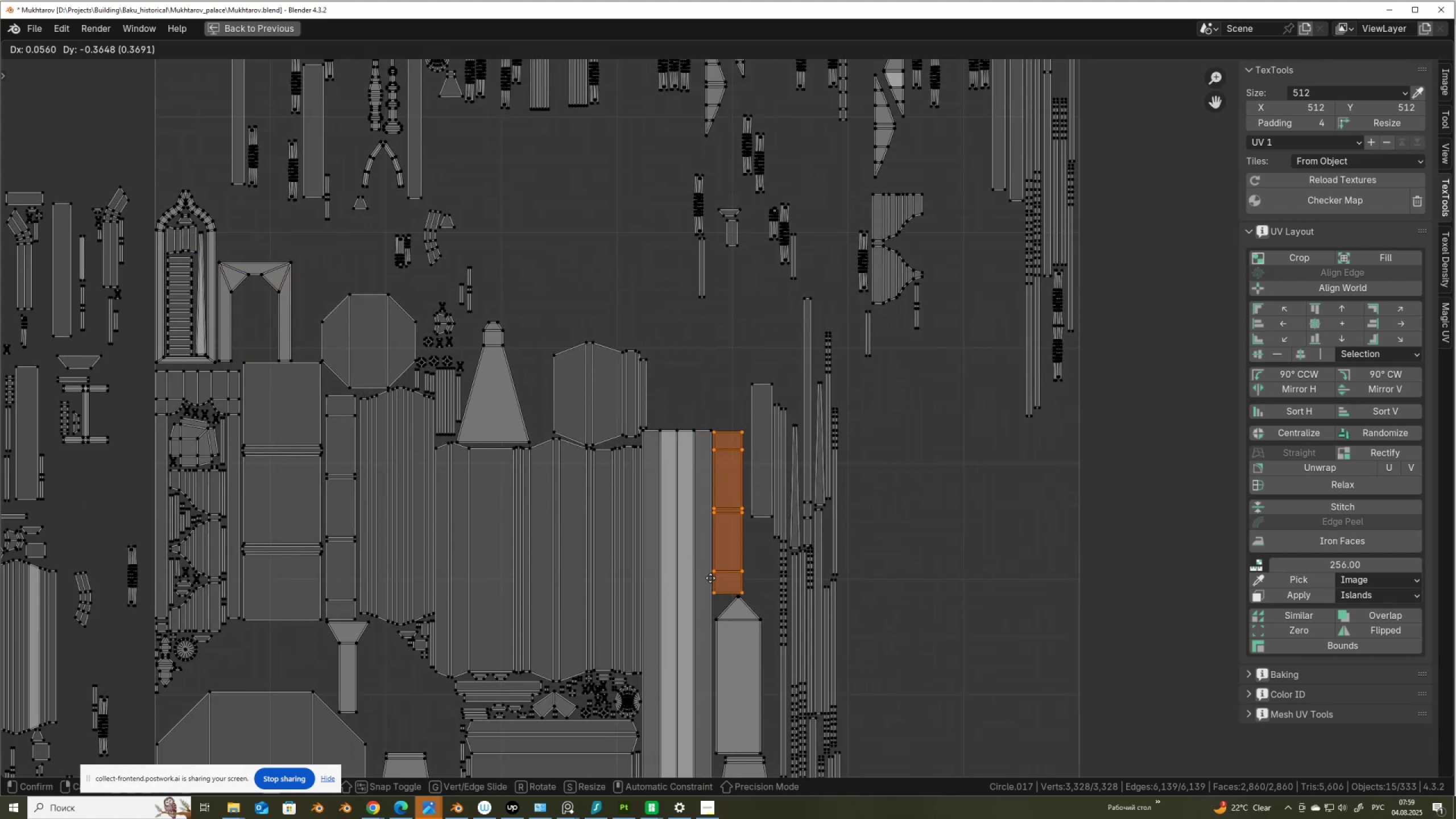 
left_click([709, 578])
 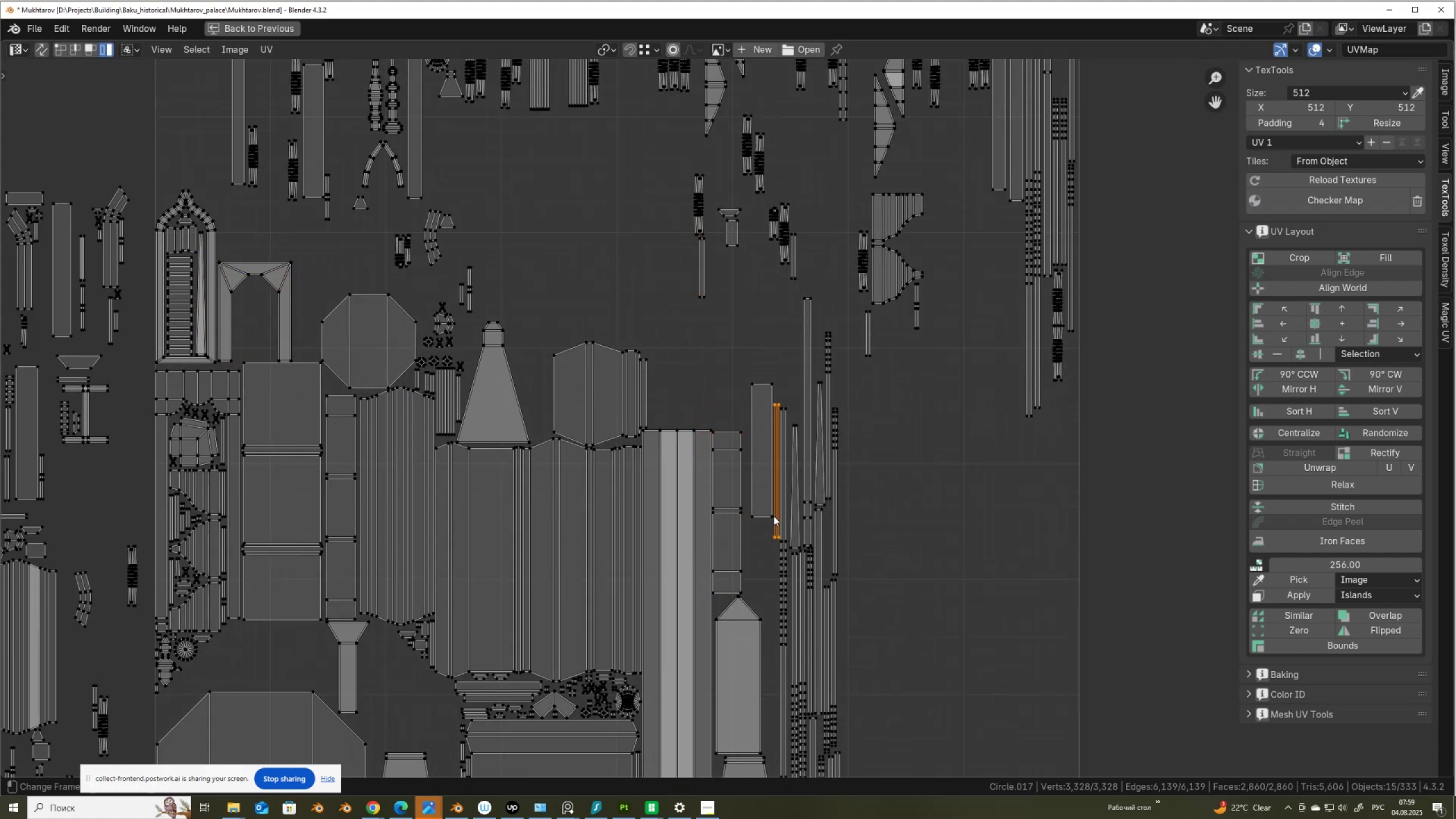 
left_click([771, 516])
 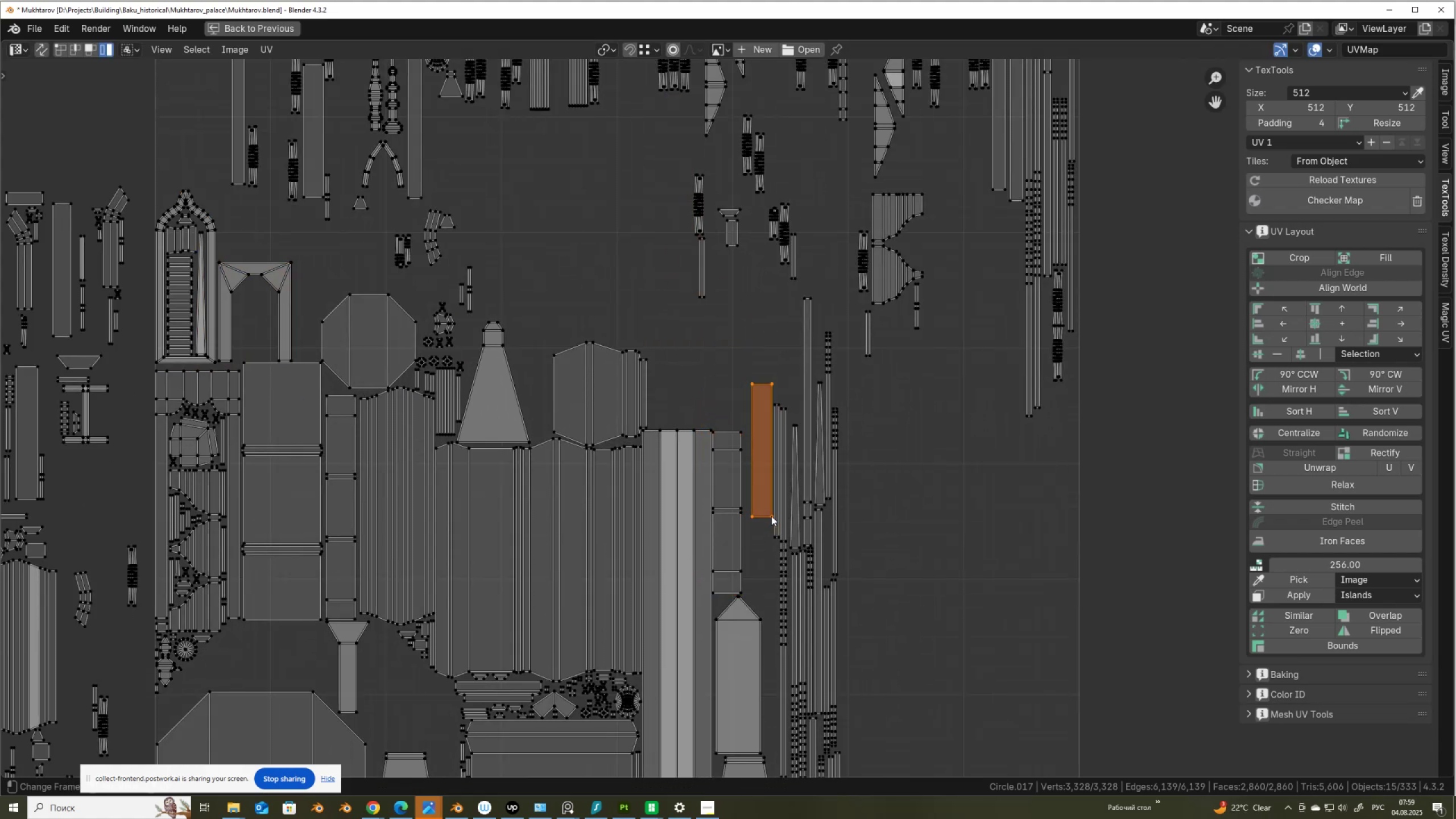 
key(G)
 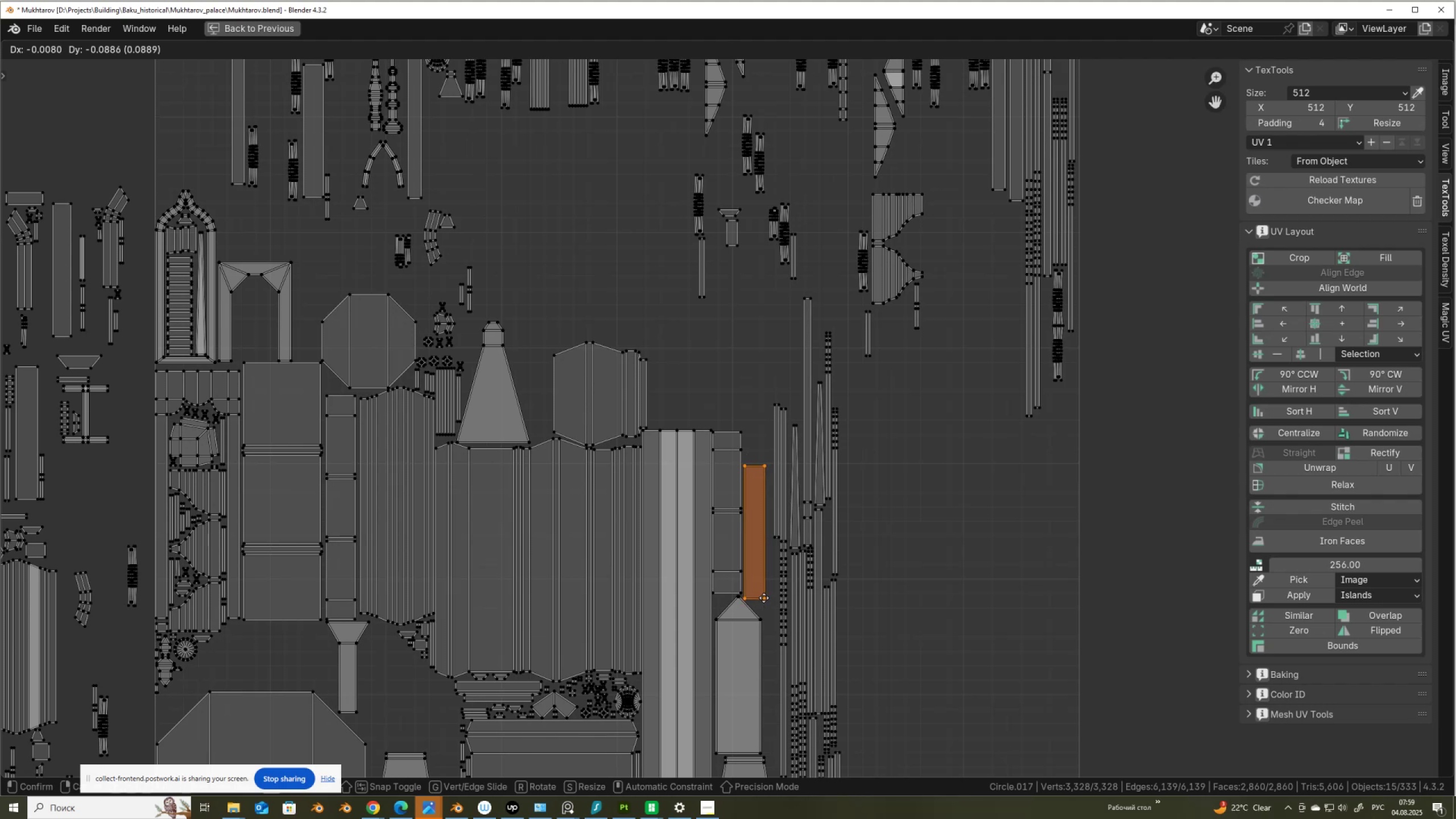 
left_click([764, 598])
 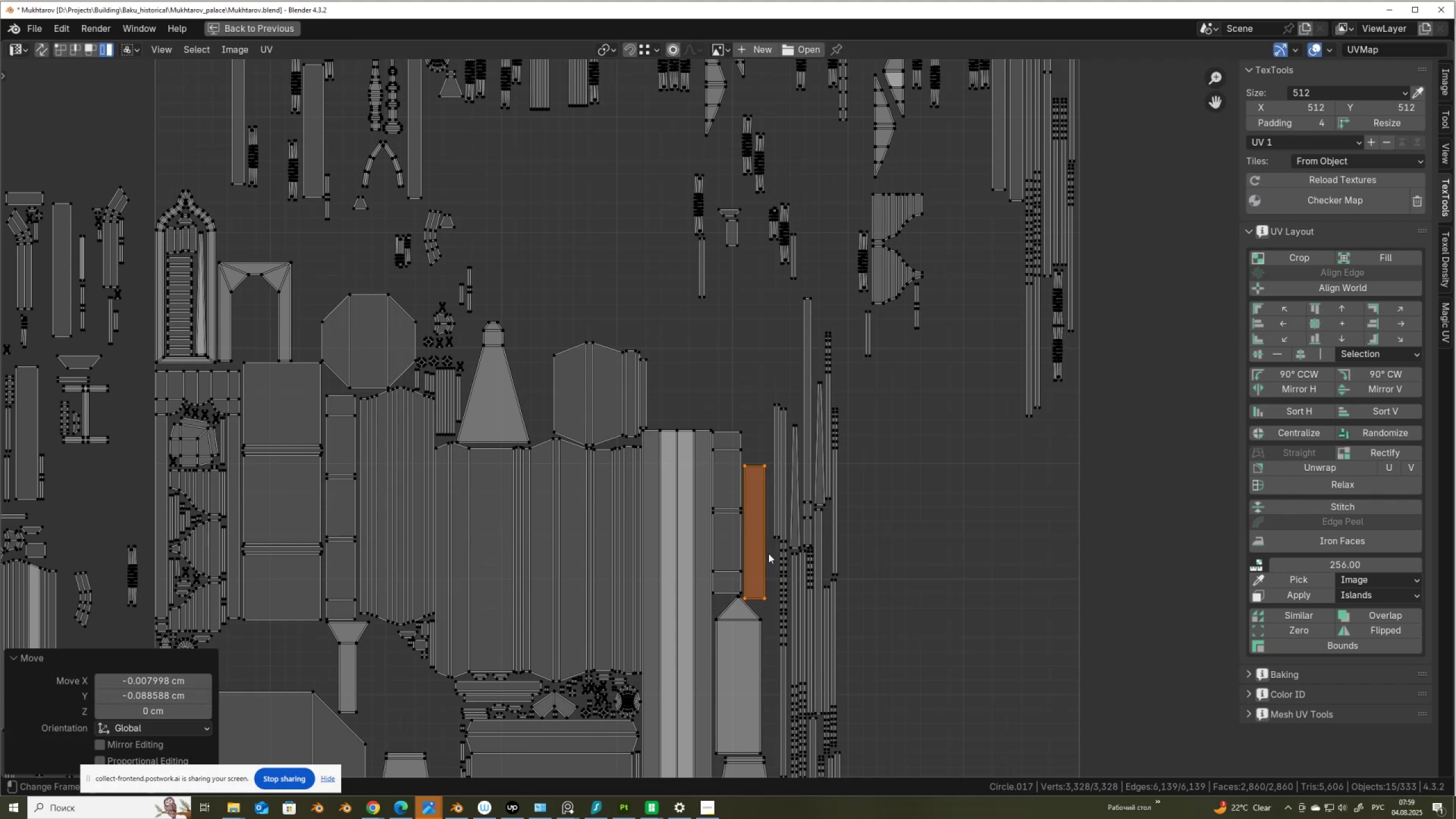 
scroll: coordinate [770, 549], scroll_direction: down, amount: 2.0
 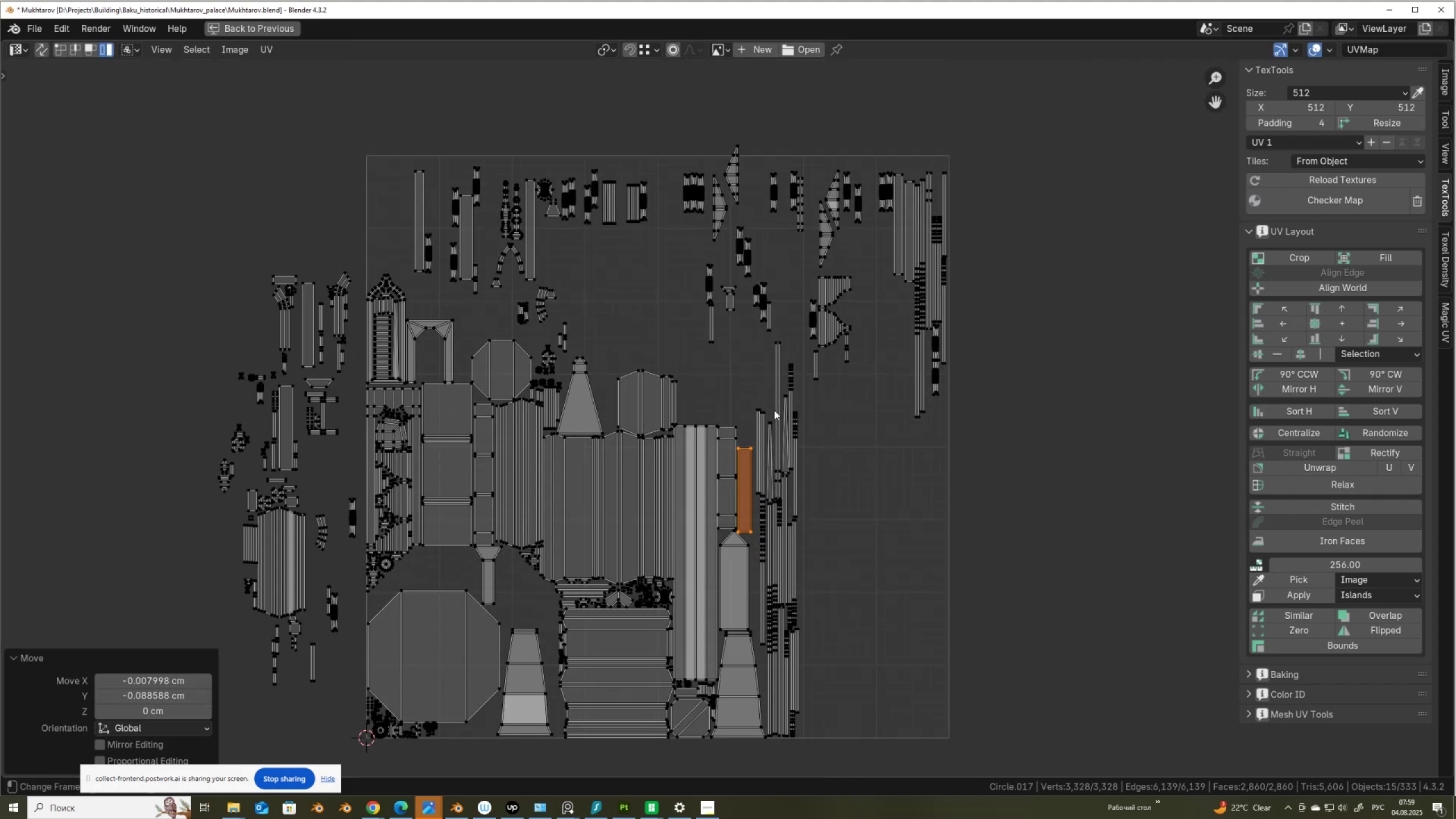 
scroll: coordinate [804, 309], scroll_direction: up, amount: 1.0
 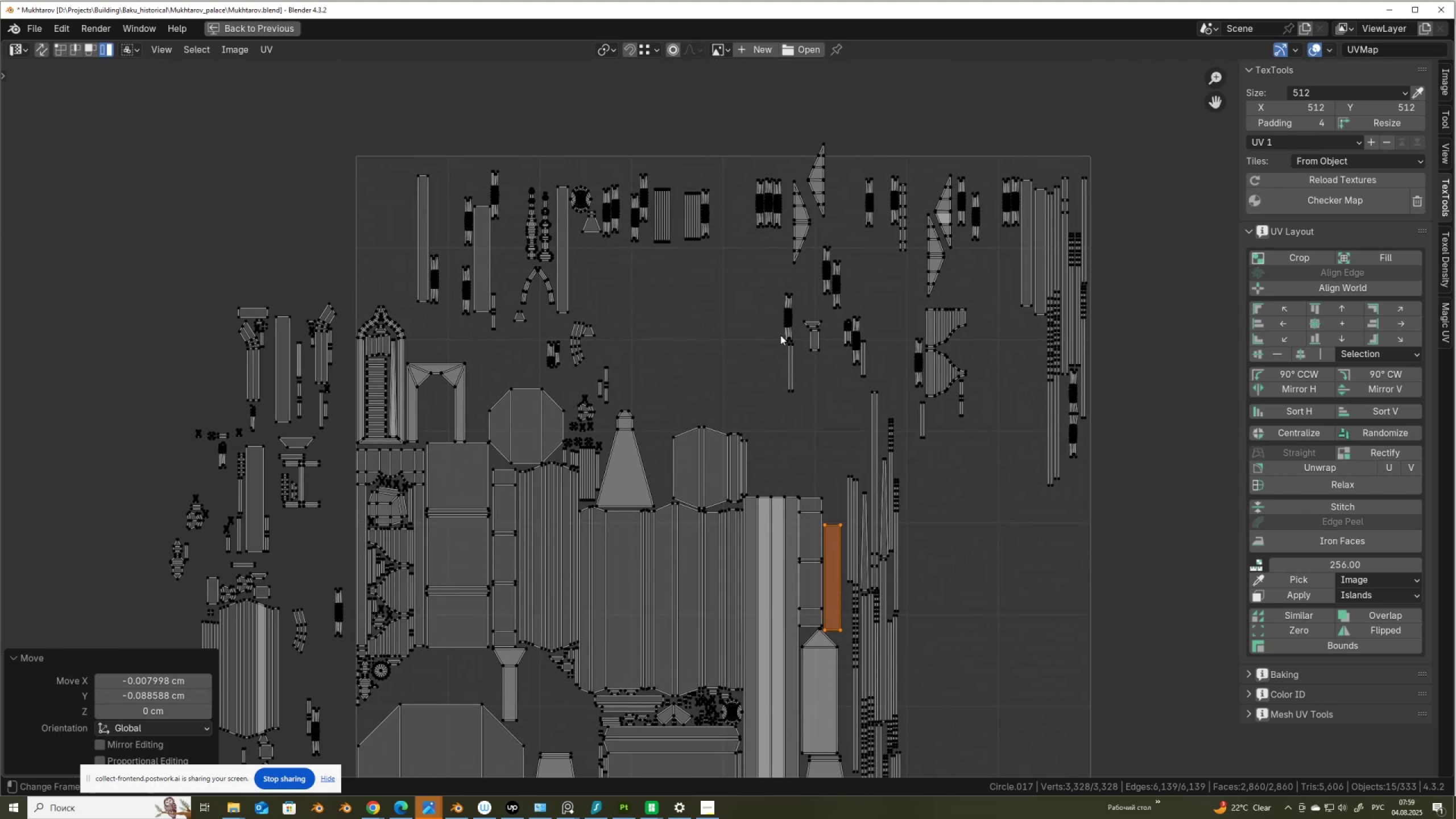 
scroll: coordinate [780, 335], scroll_direction: down, amount: 2.0
 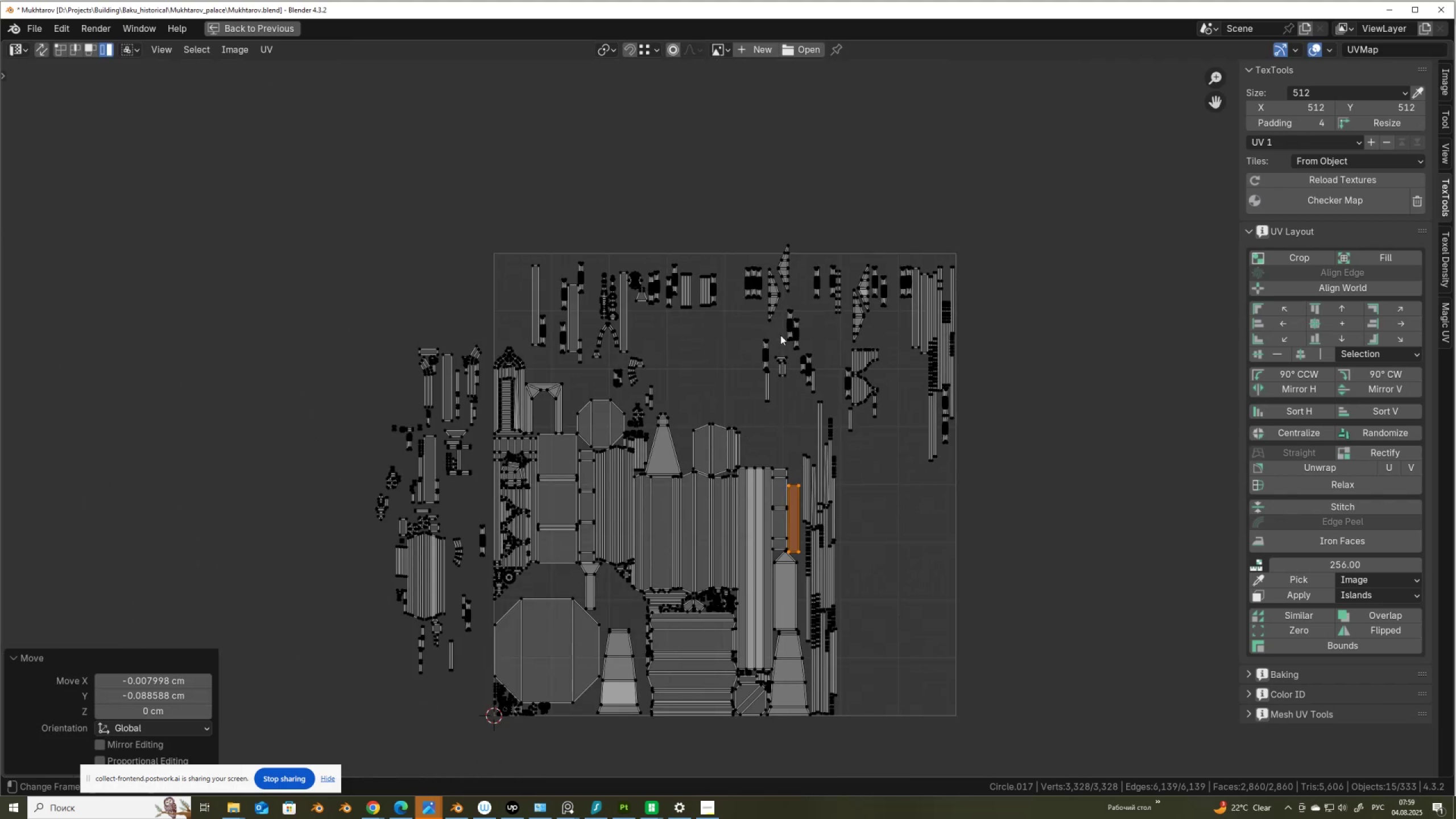 
scroll: coordinate [920, 345], scroll_direction: up, amount: 3.0
 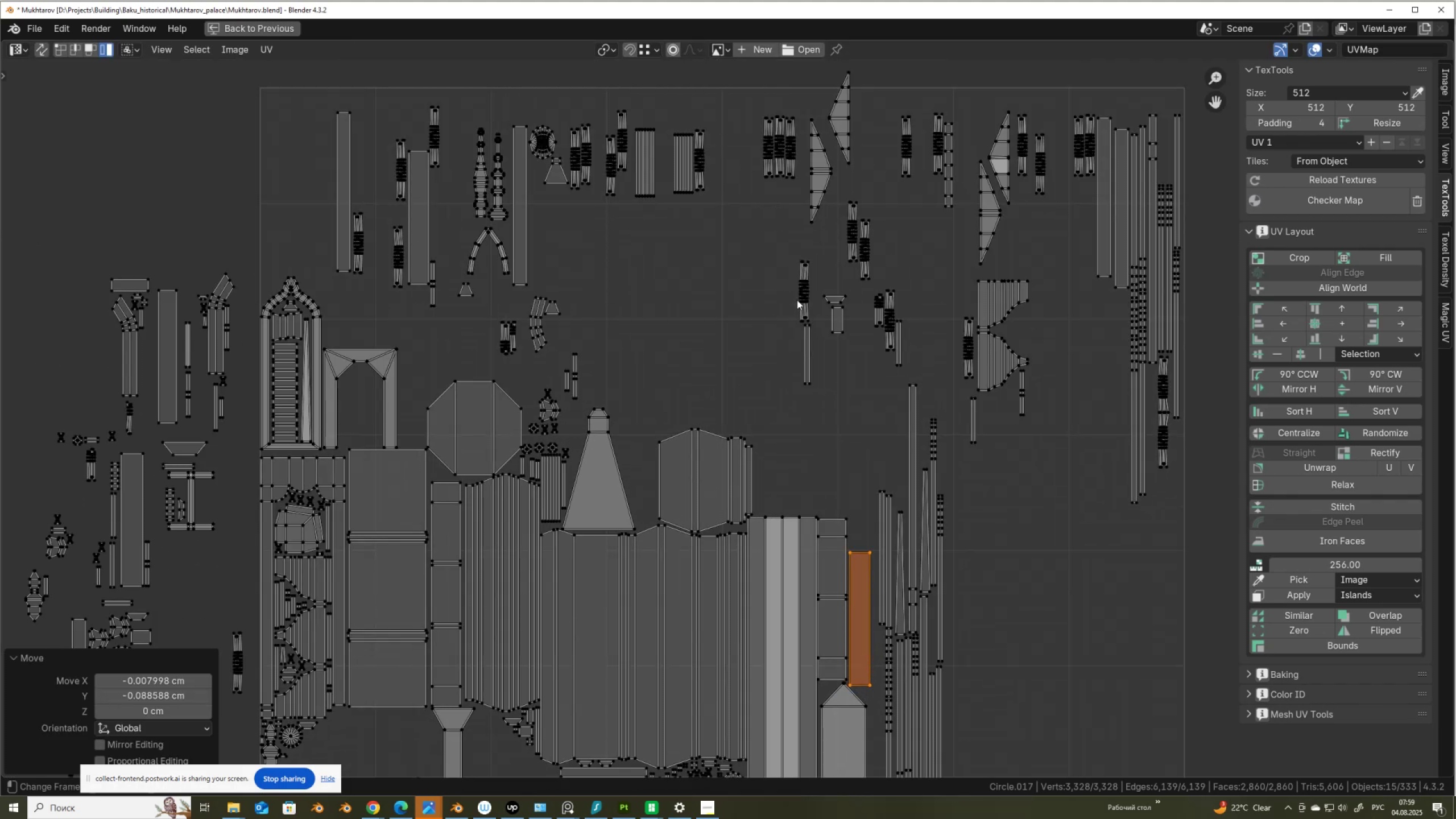 
left_click_drag(start_coordinate=[785, 291], to_coordinate=[855, 356])
 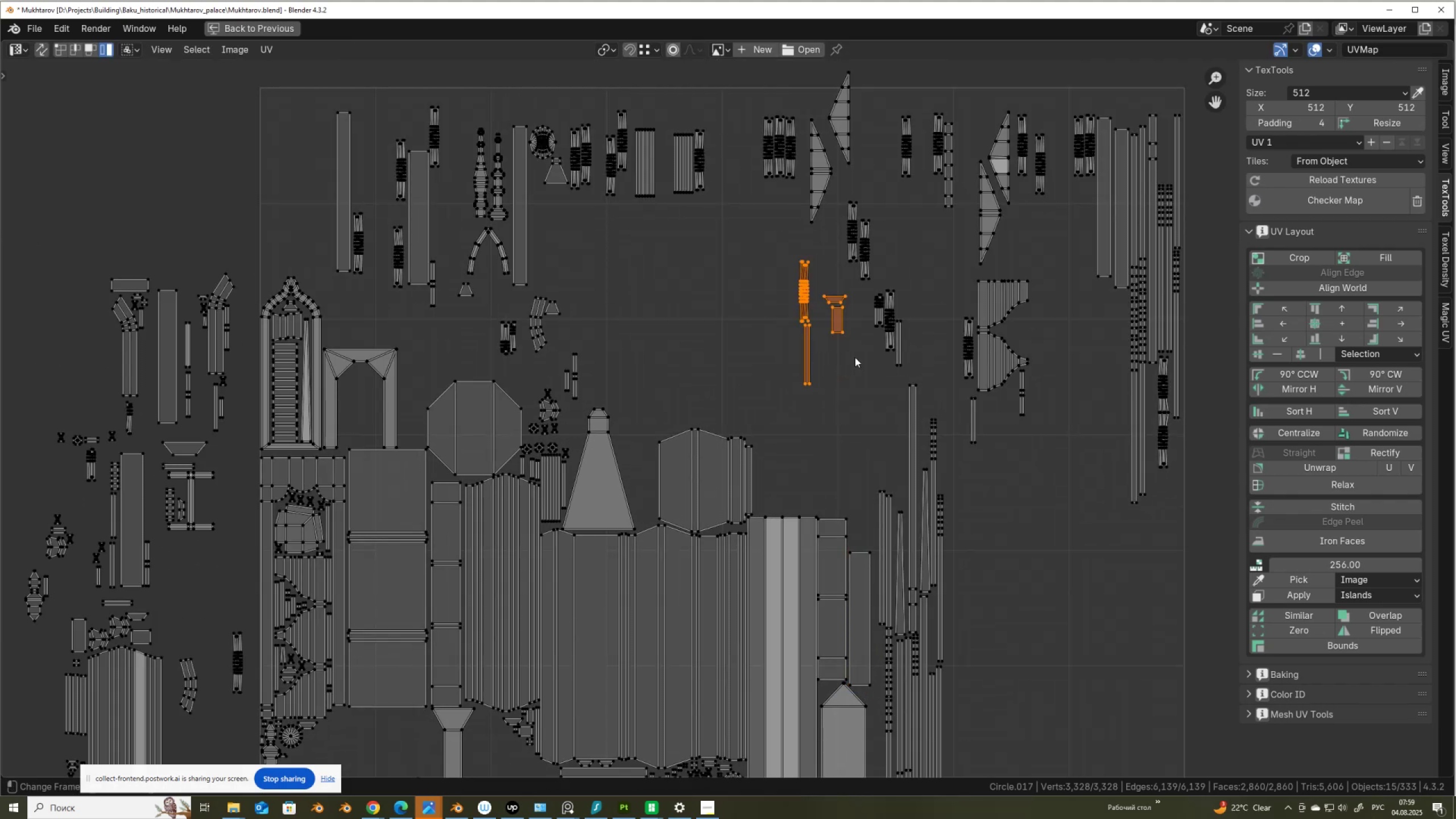 
key(G)
 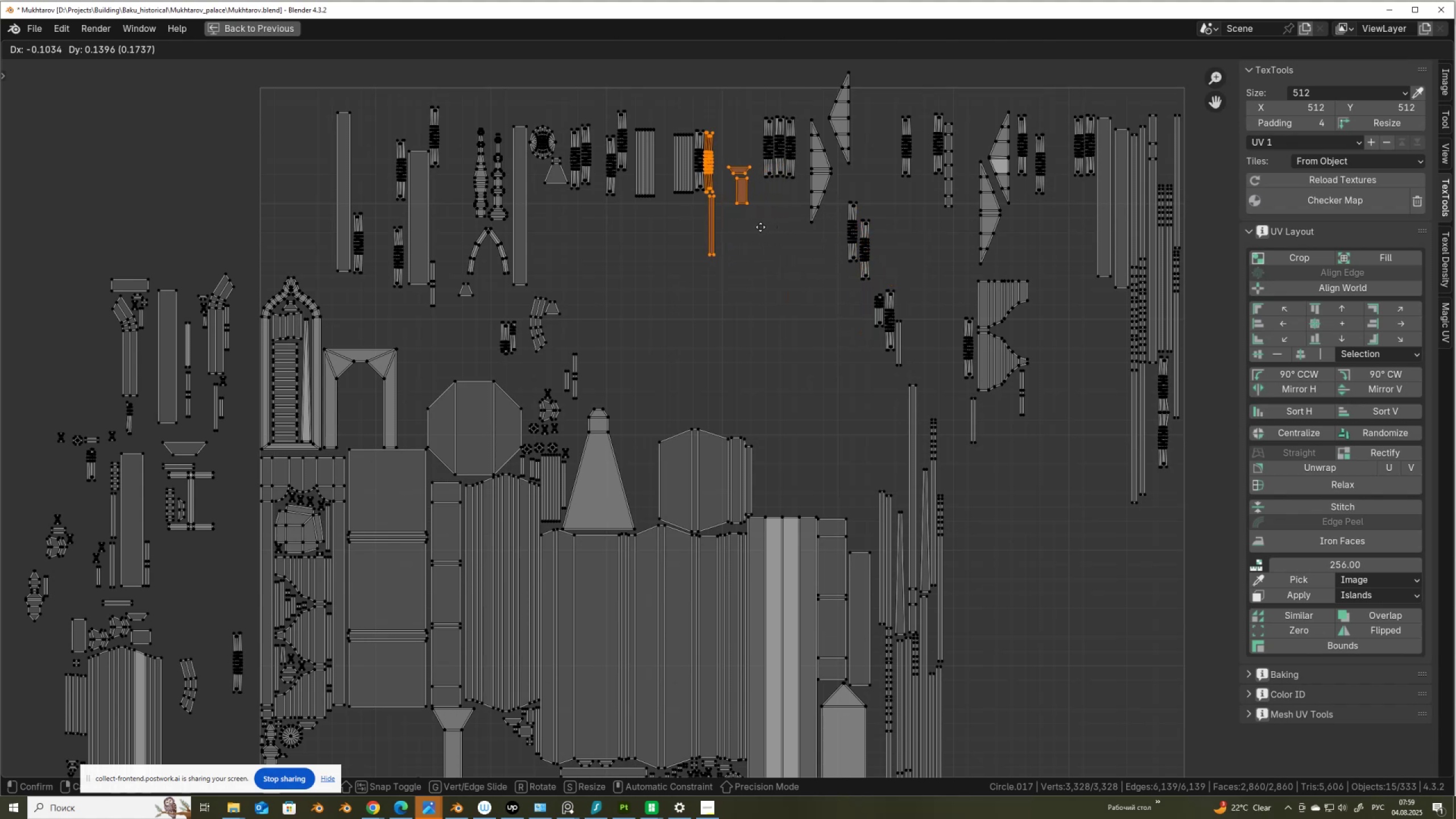 
left_click([763, 225])
 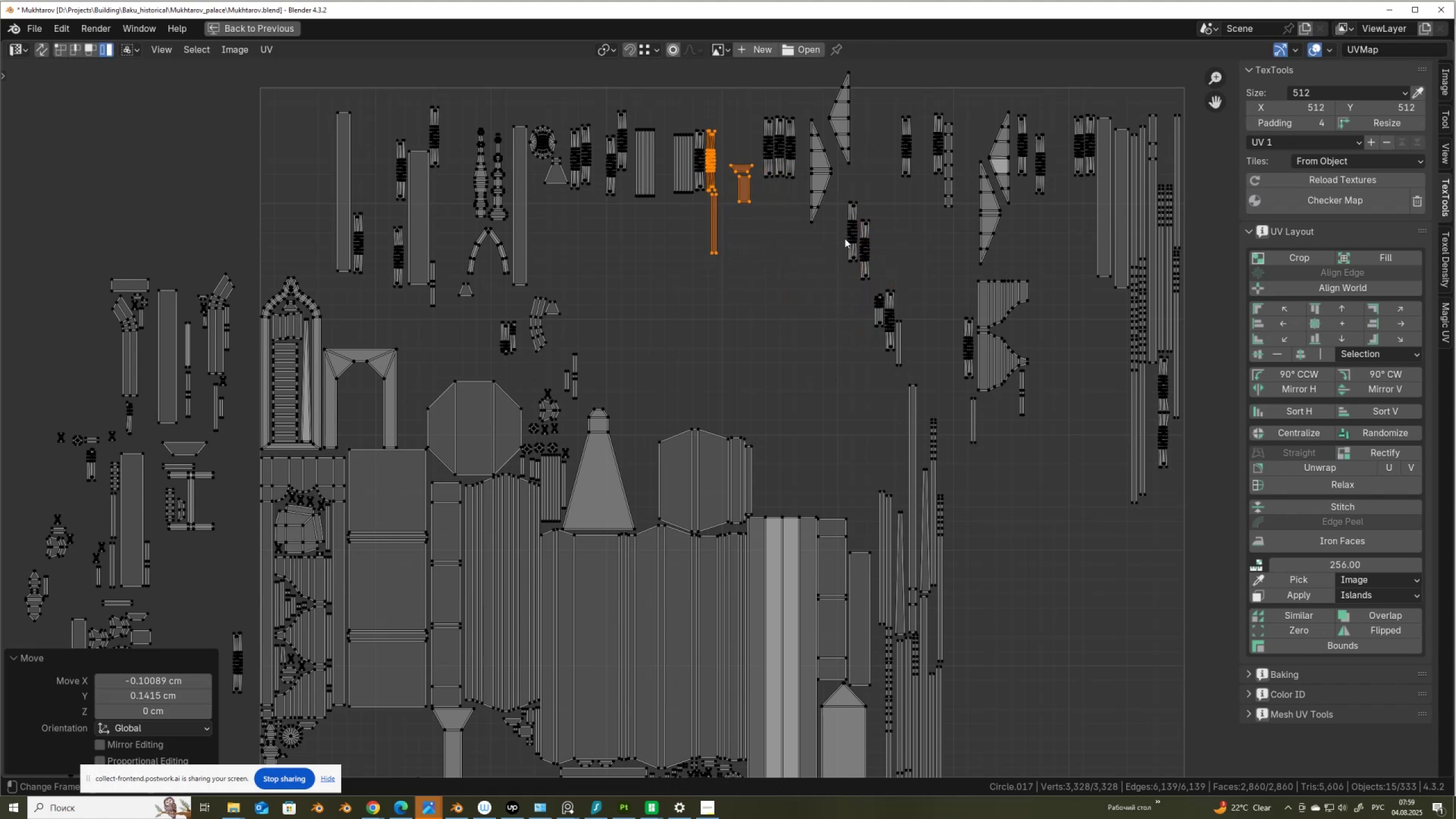 
left_click_drag(start_coordinate=[849, 245], to_coordinate=[911, 346])
 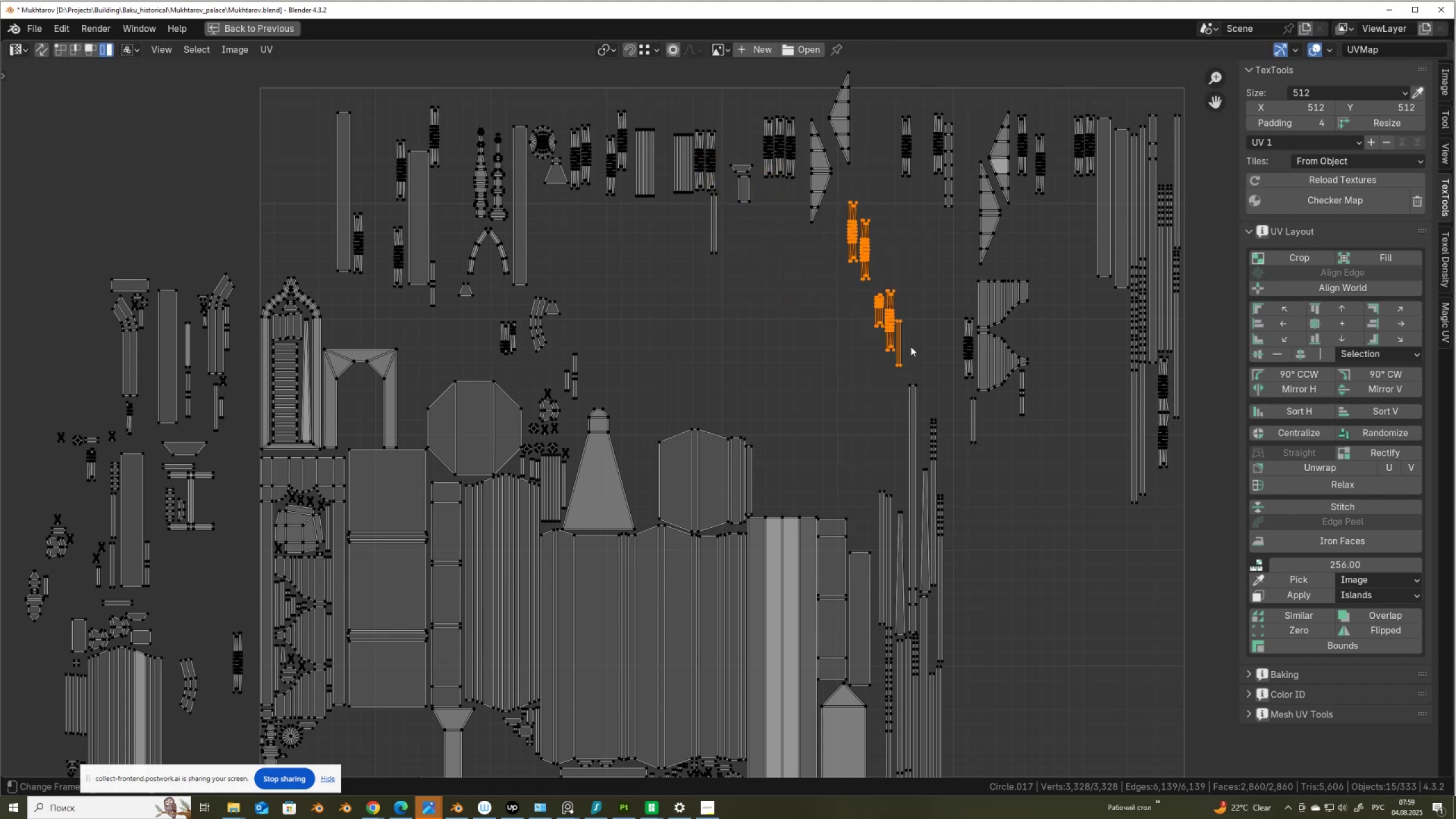 
key(G)
 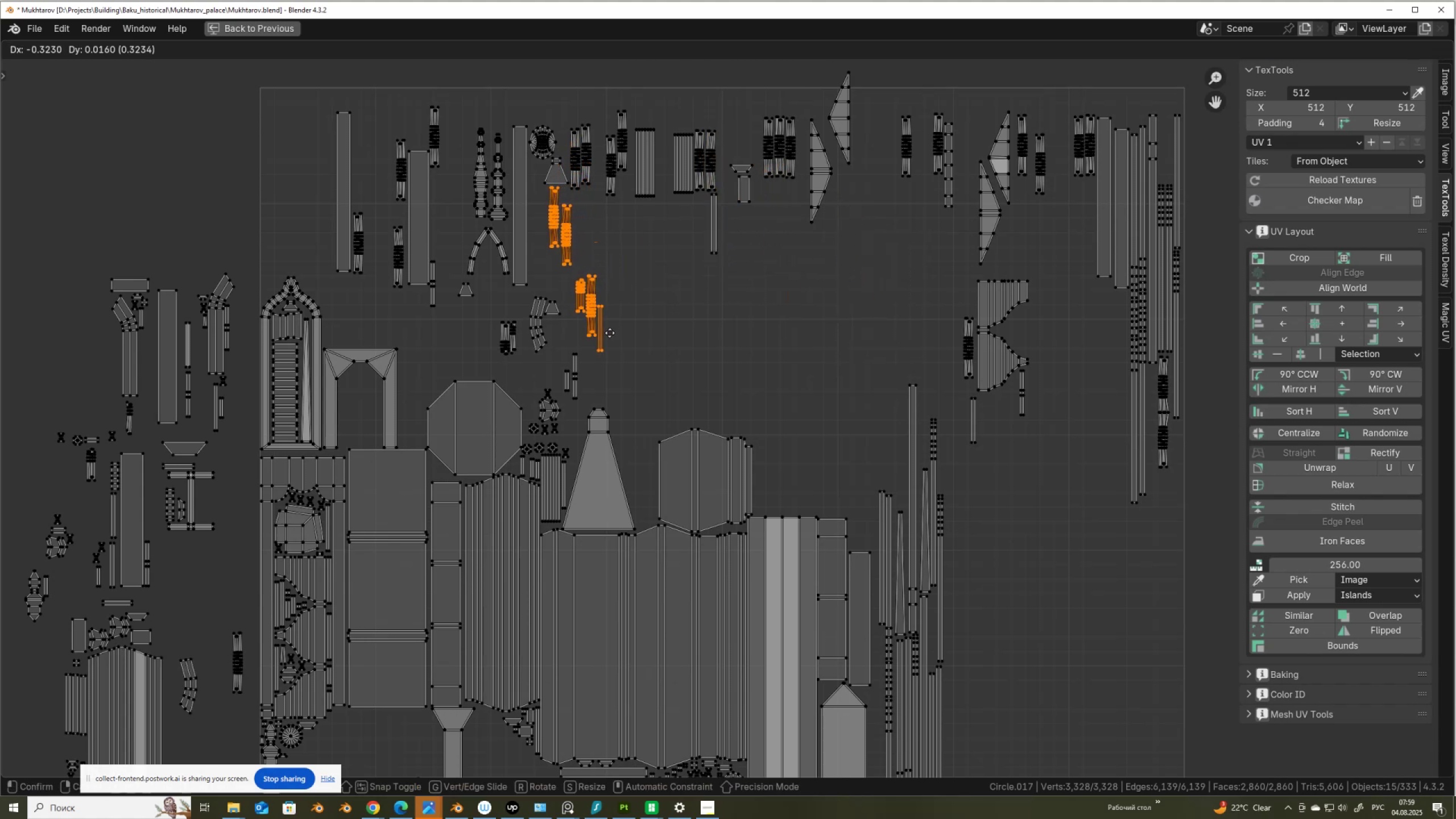 
left_click([606, 336])
 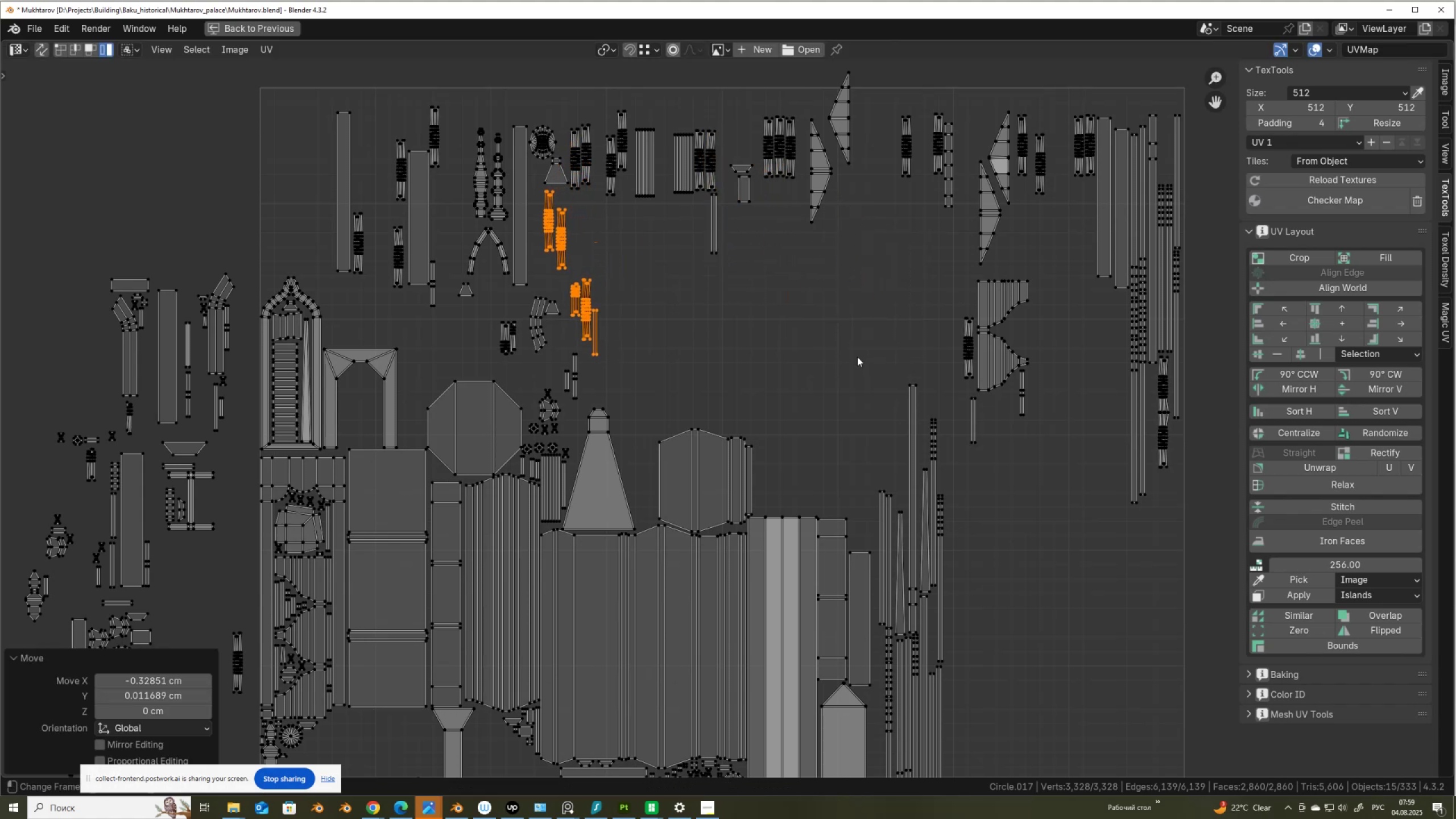 
scroll: coordinate [857, 357], scroll_direction: down, amount: 1.0
 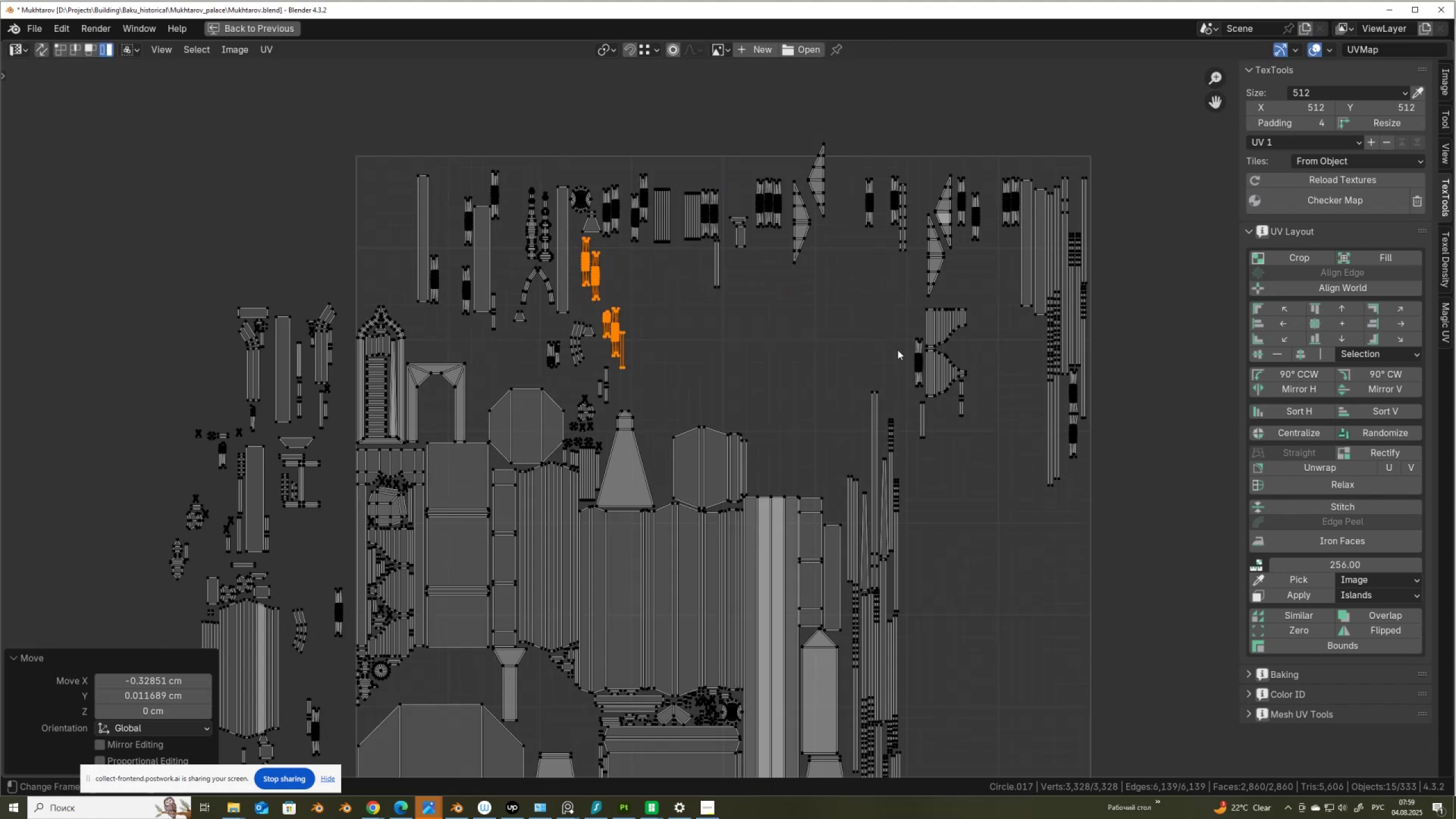 
left_click_drag(start_coordinate=[912, 336], to_coordinate=[974, 428])
 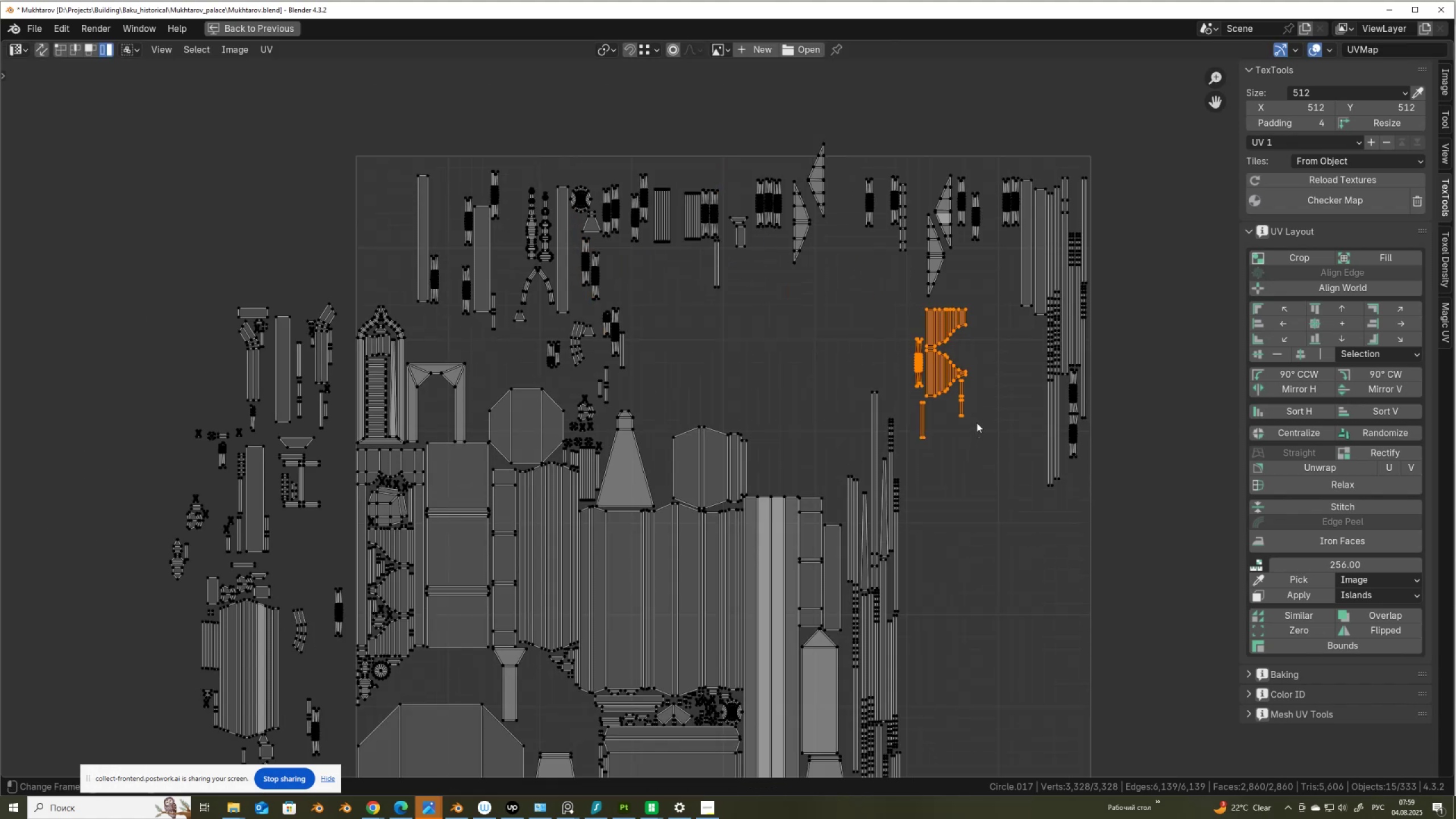 
key(G)
 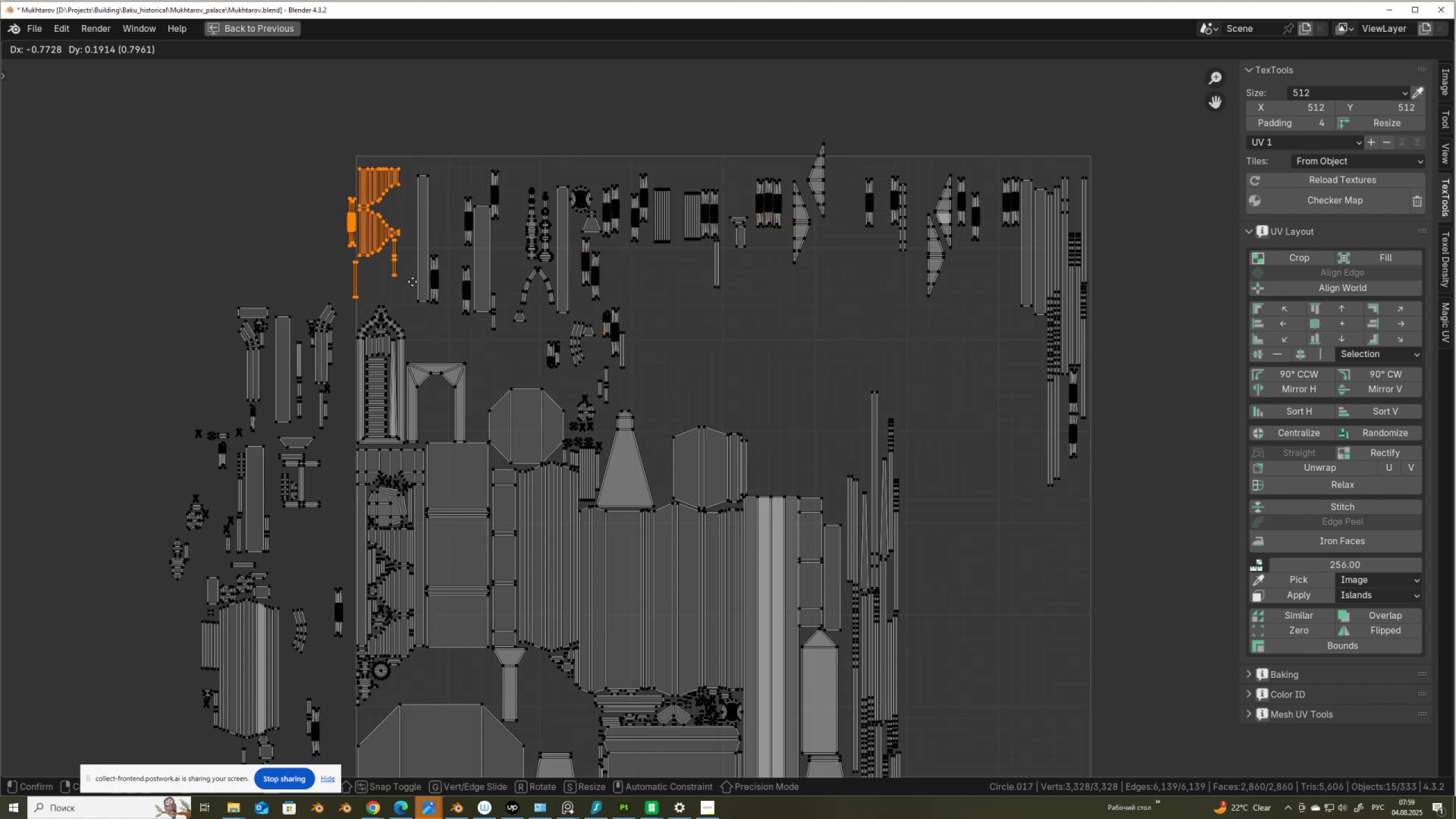 
left_click([416, 284])
 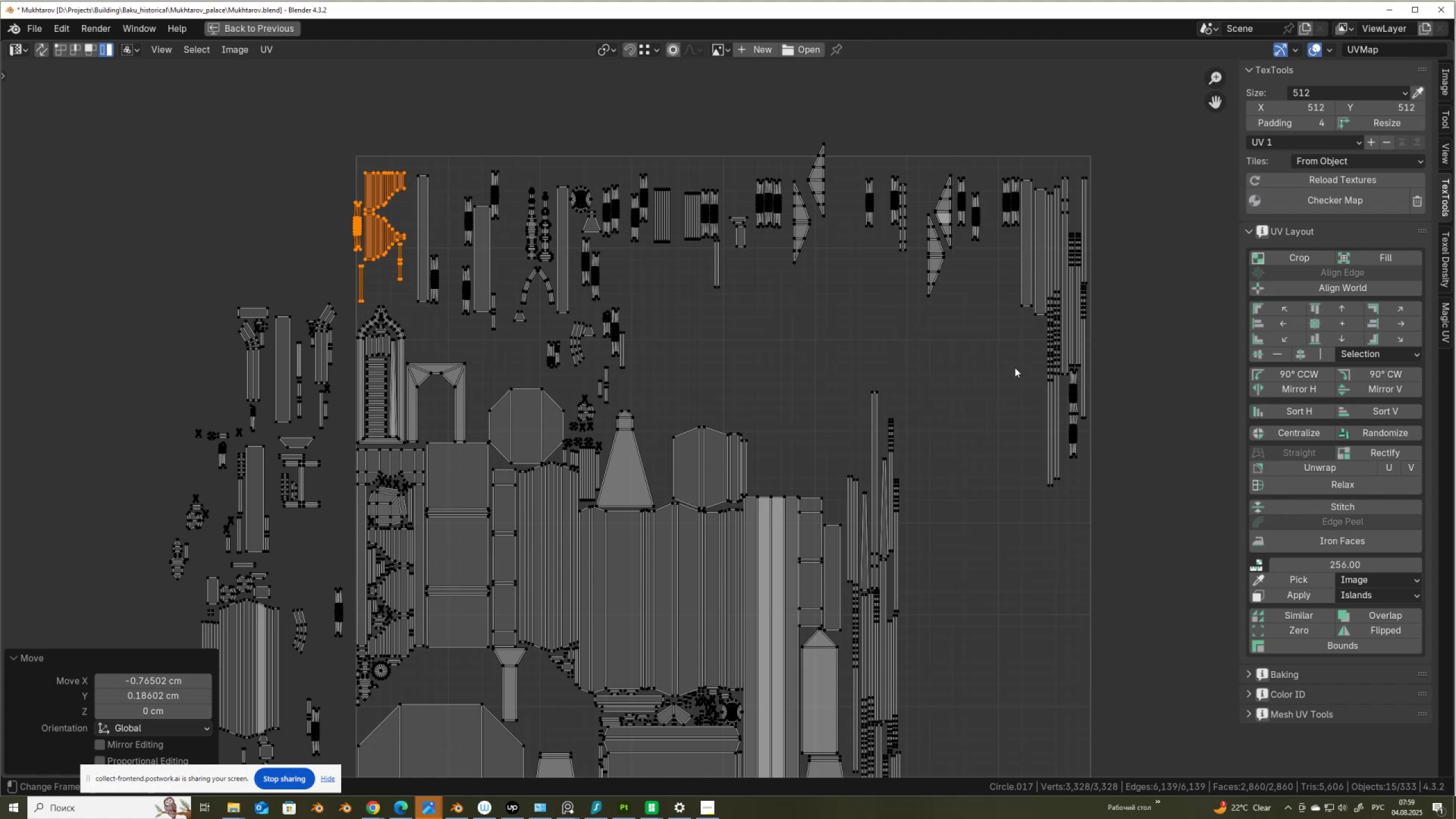 
scroll: coordinate [1058, 412], scroll_direction: down, amount: 1.0
 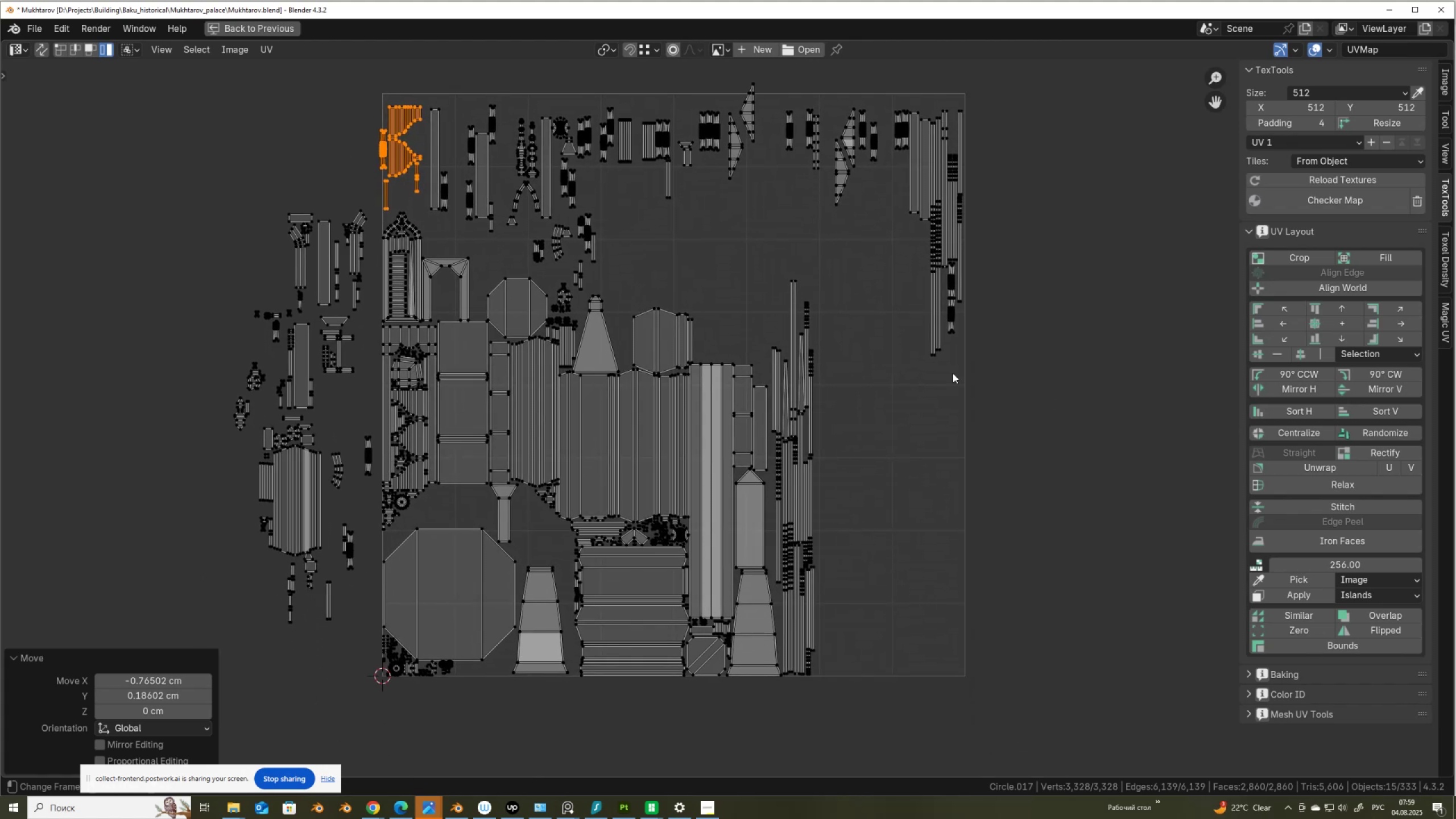 
key(A)
 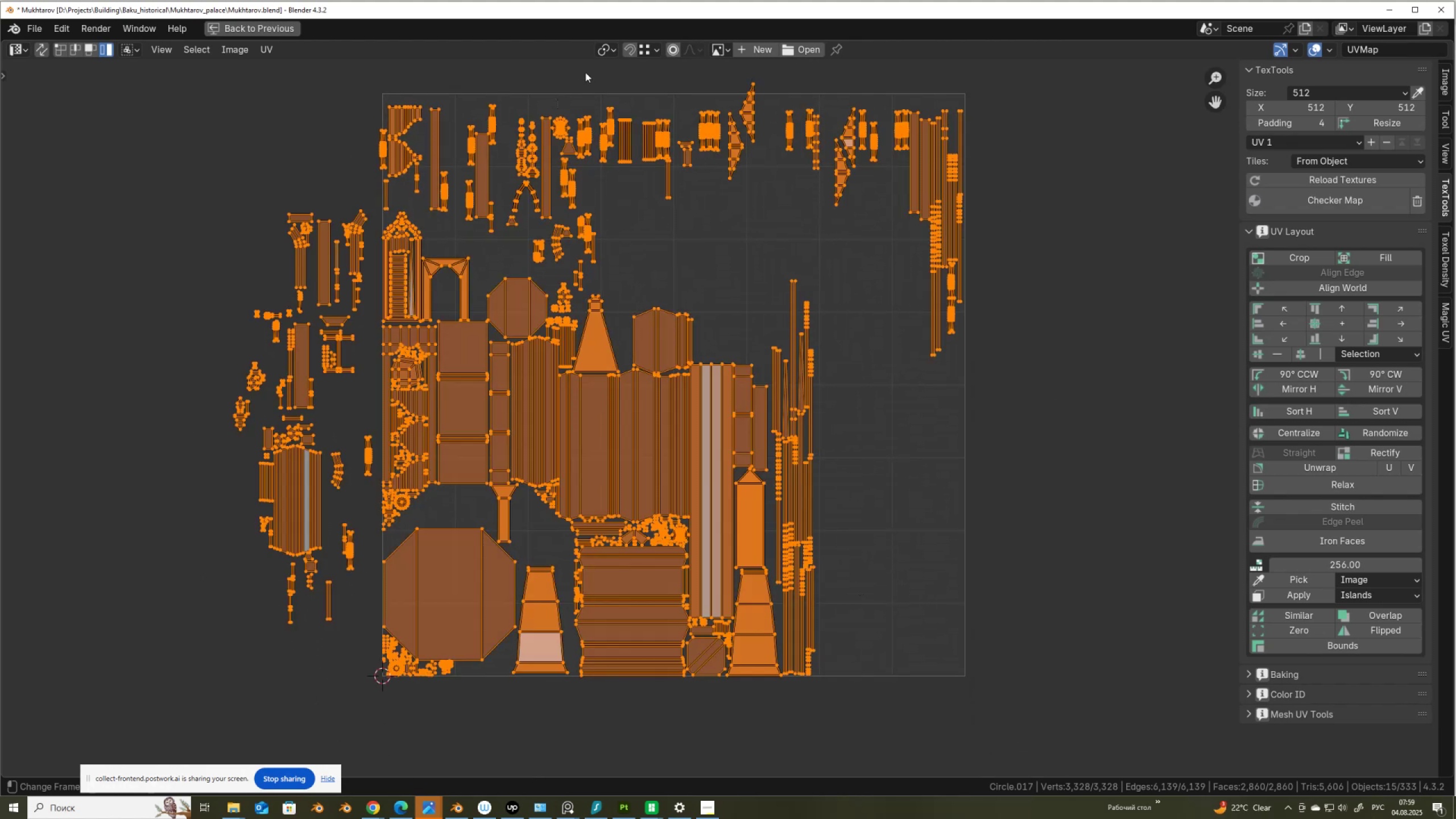 
left_click([601, 47])
 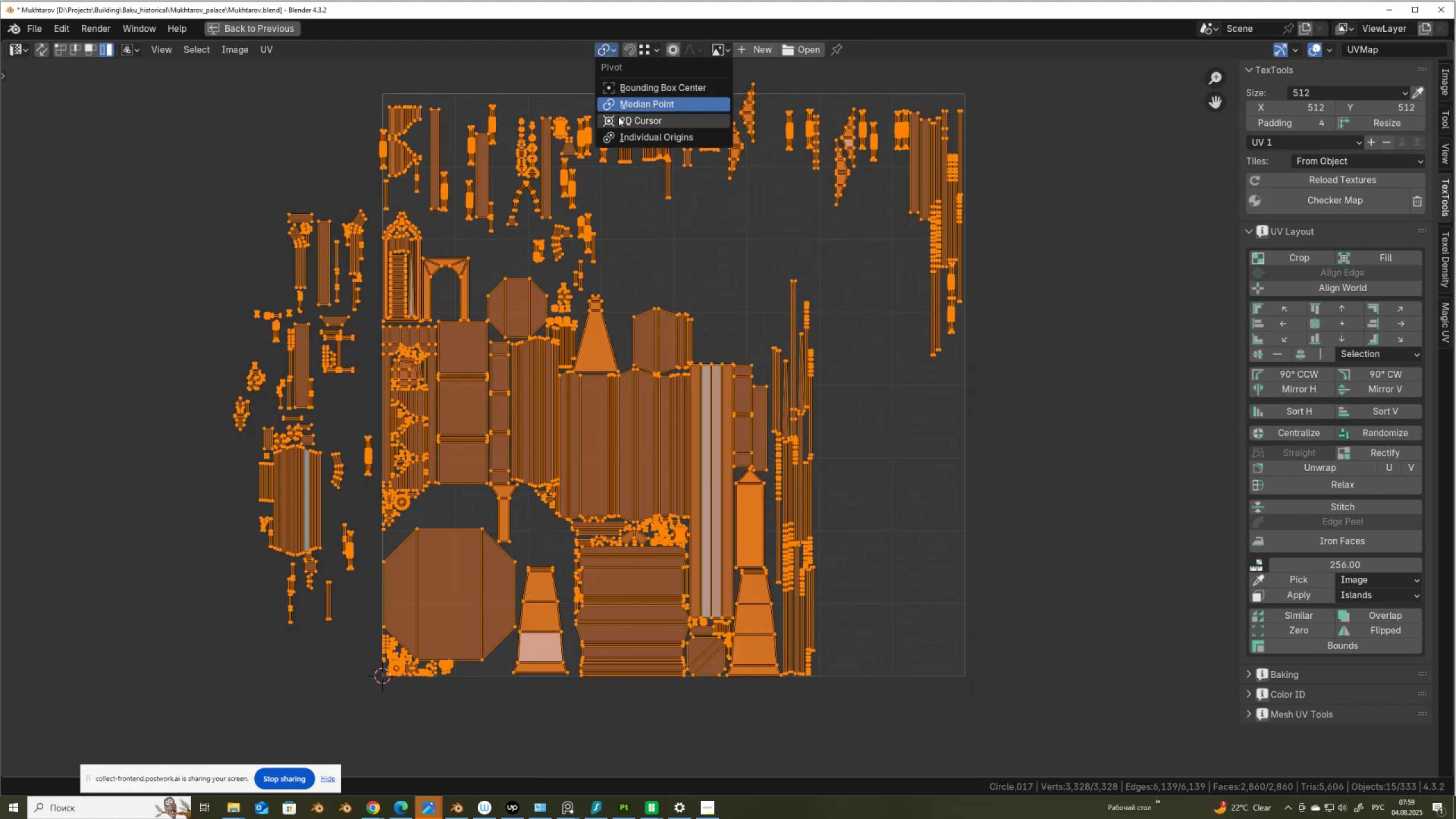 
left_click([619, 118])
 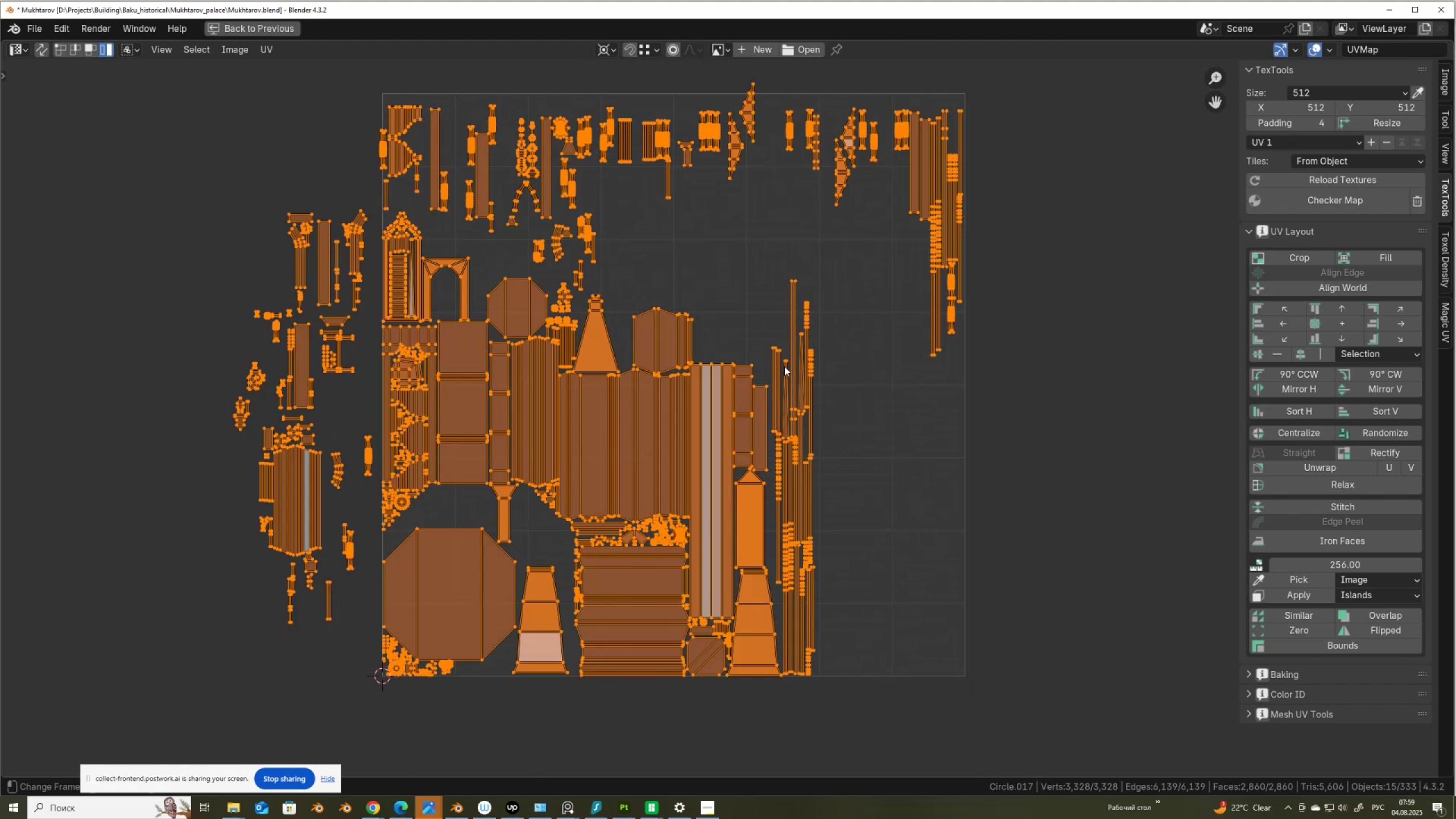 
key(S)
 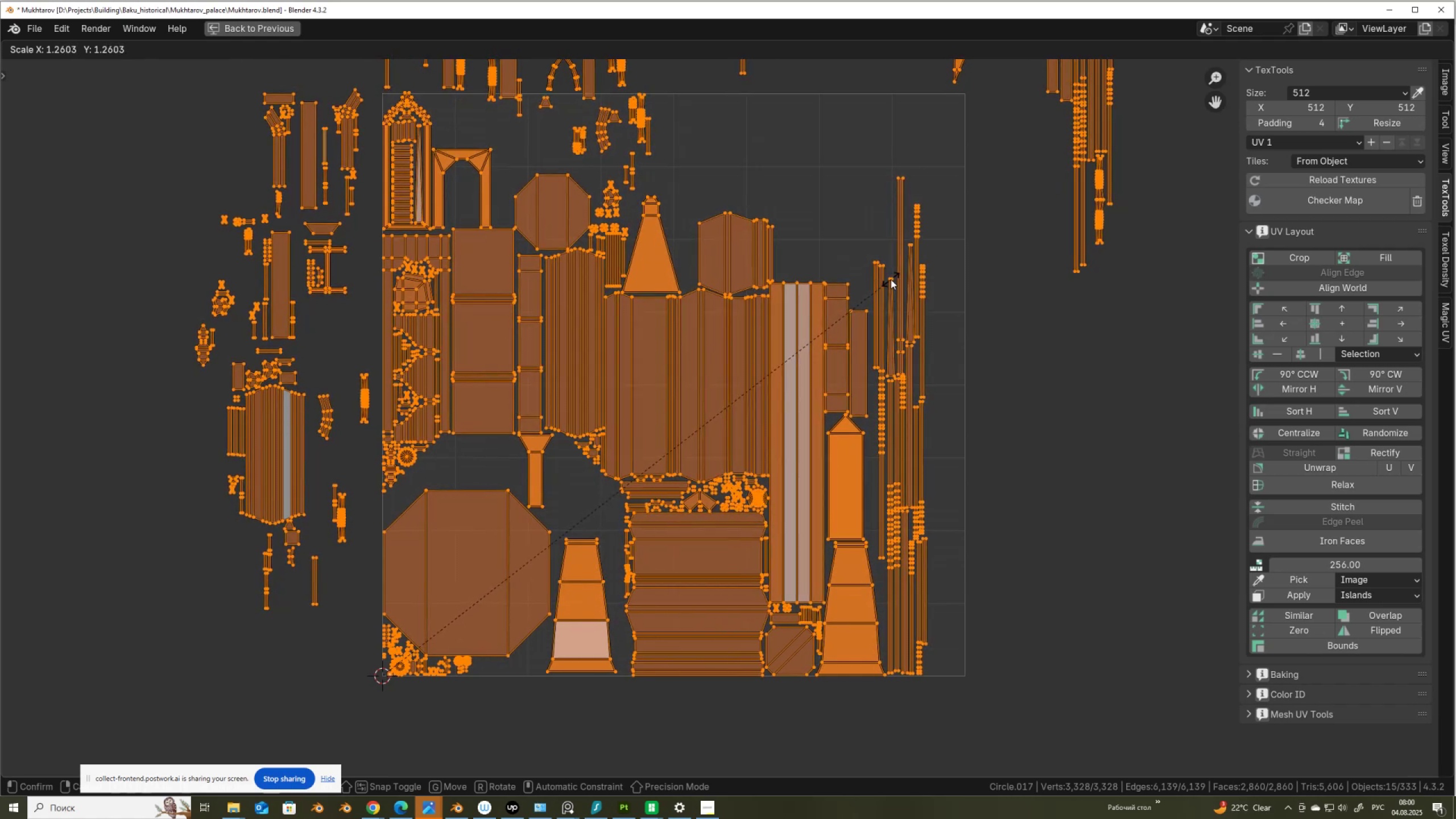 
wait(6.92)
 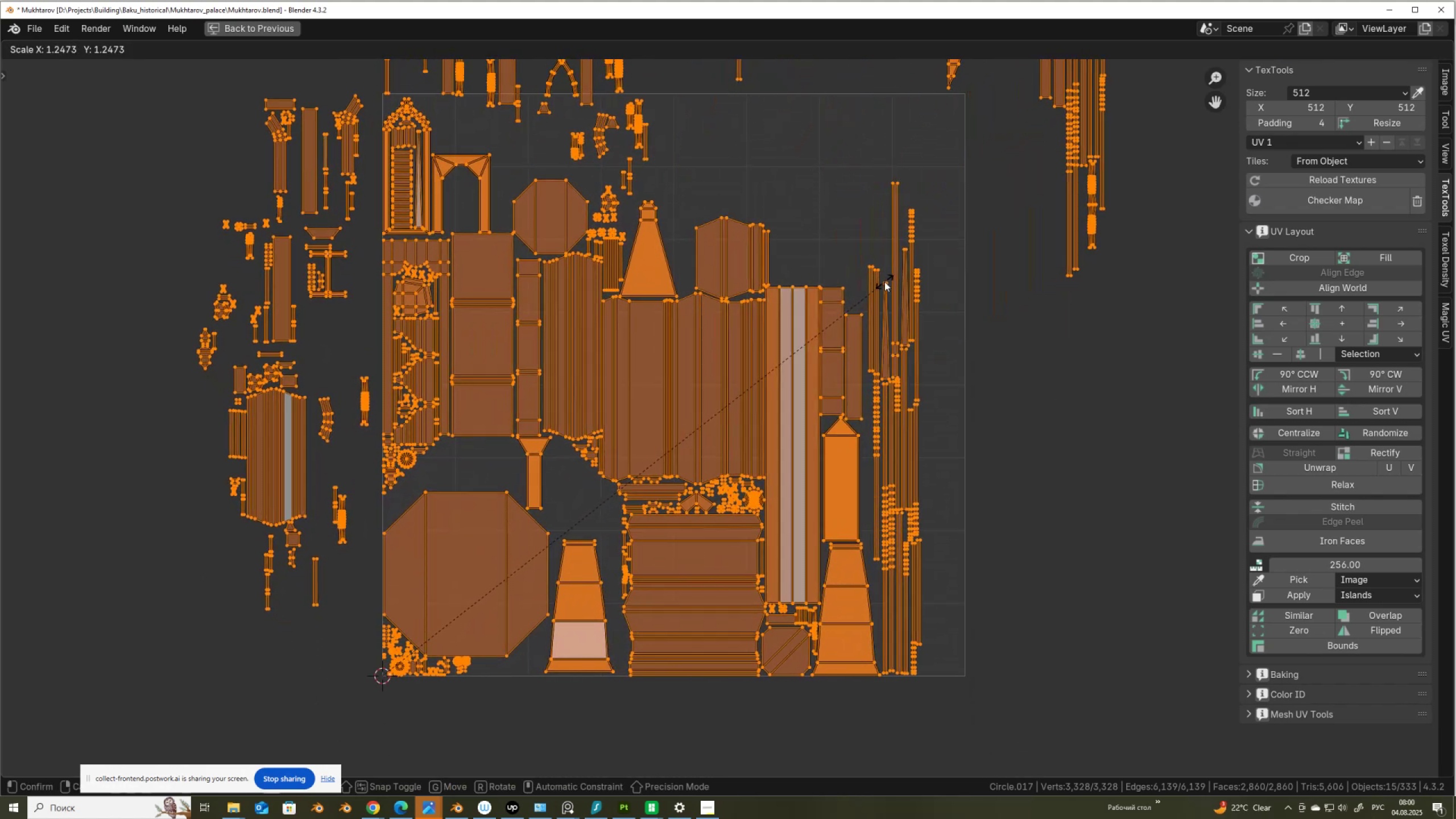 
left_click([891, 279])
 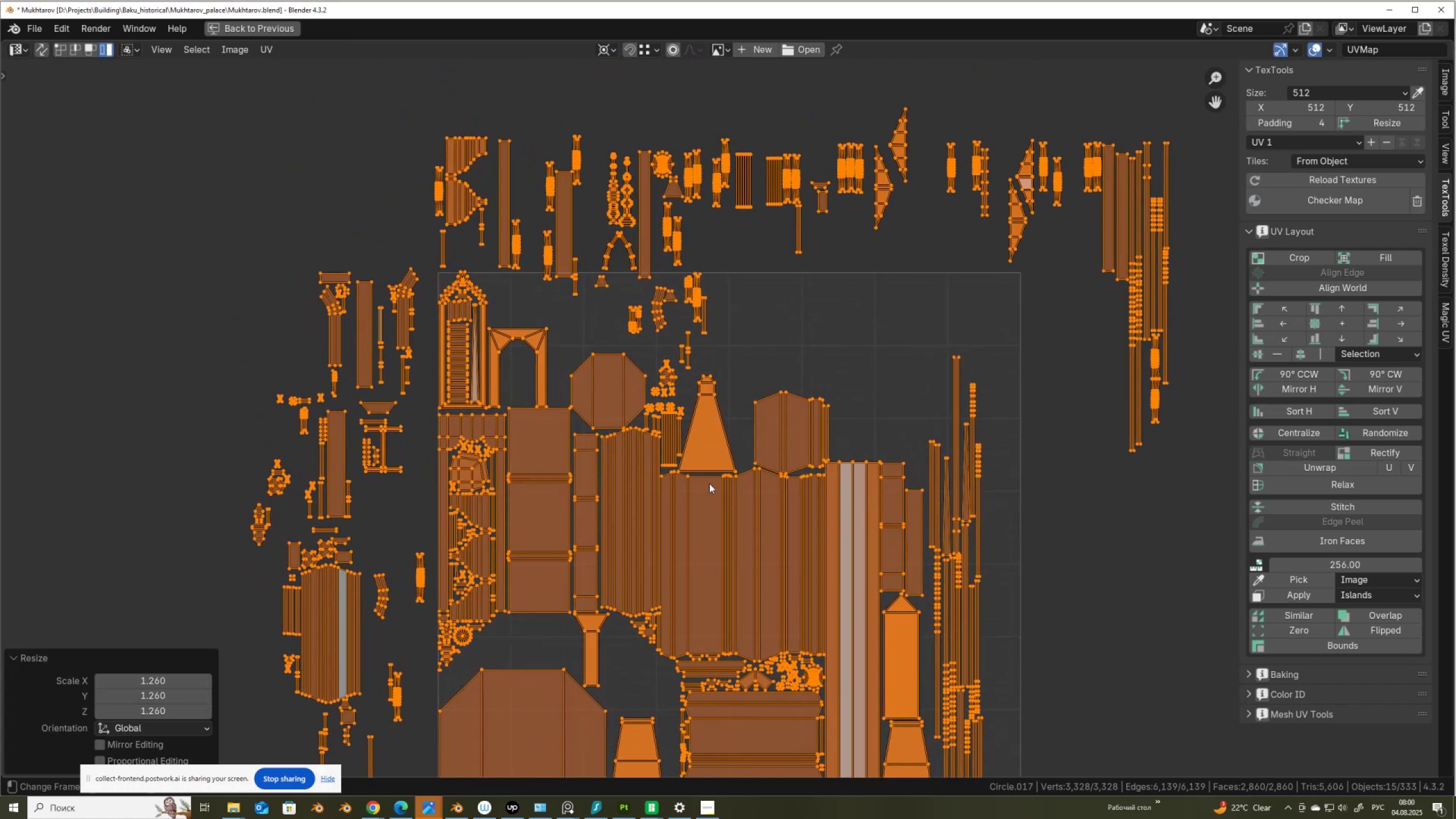 
scroll: coordinate [712, 473], scroll_direction: down, amount: 2.0
 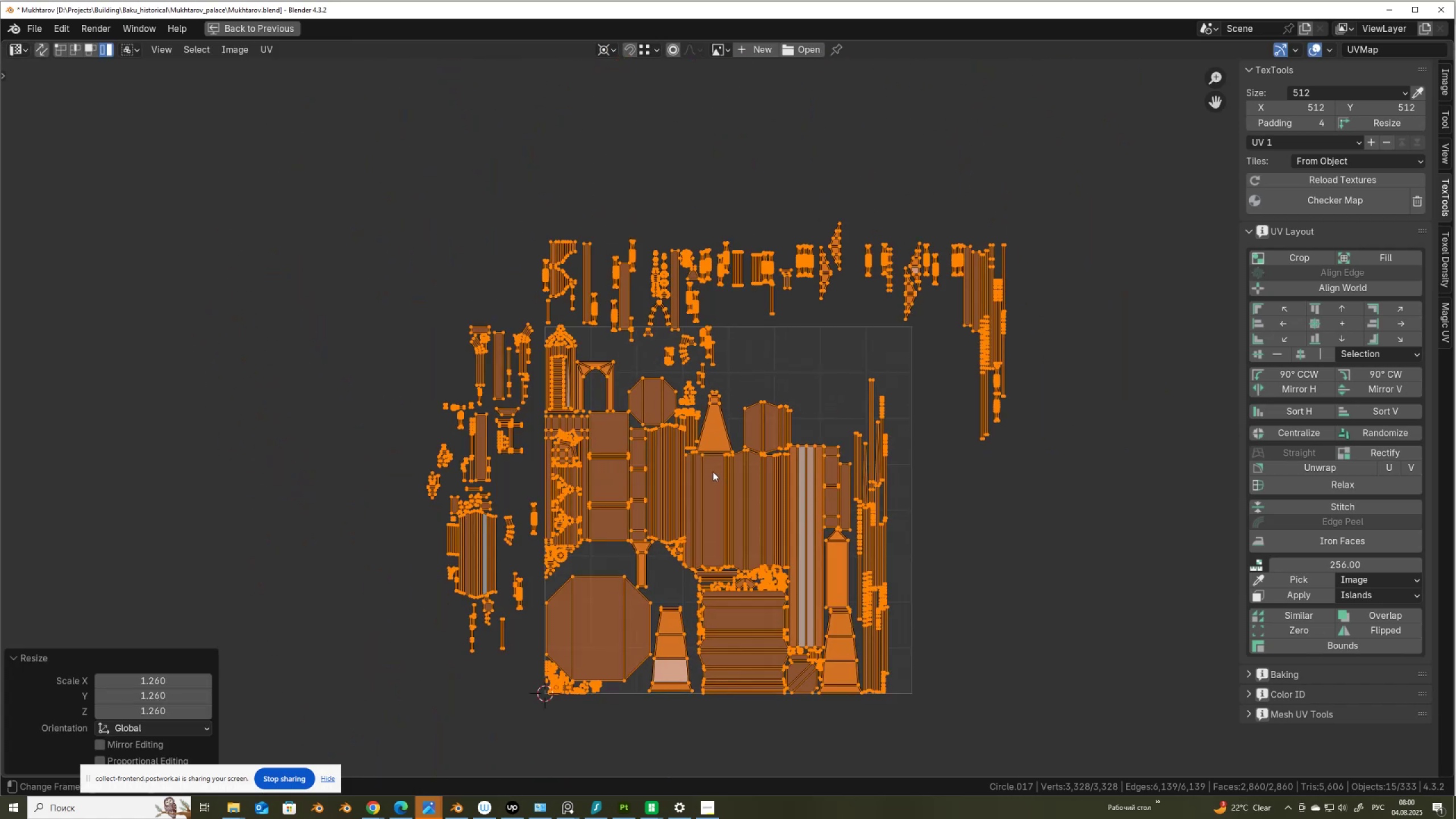 
scroll: coordinate [714, 471], scroll_direction: up, amount: 2.0
 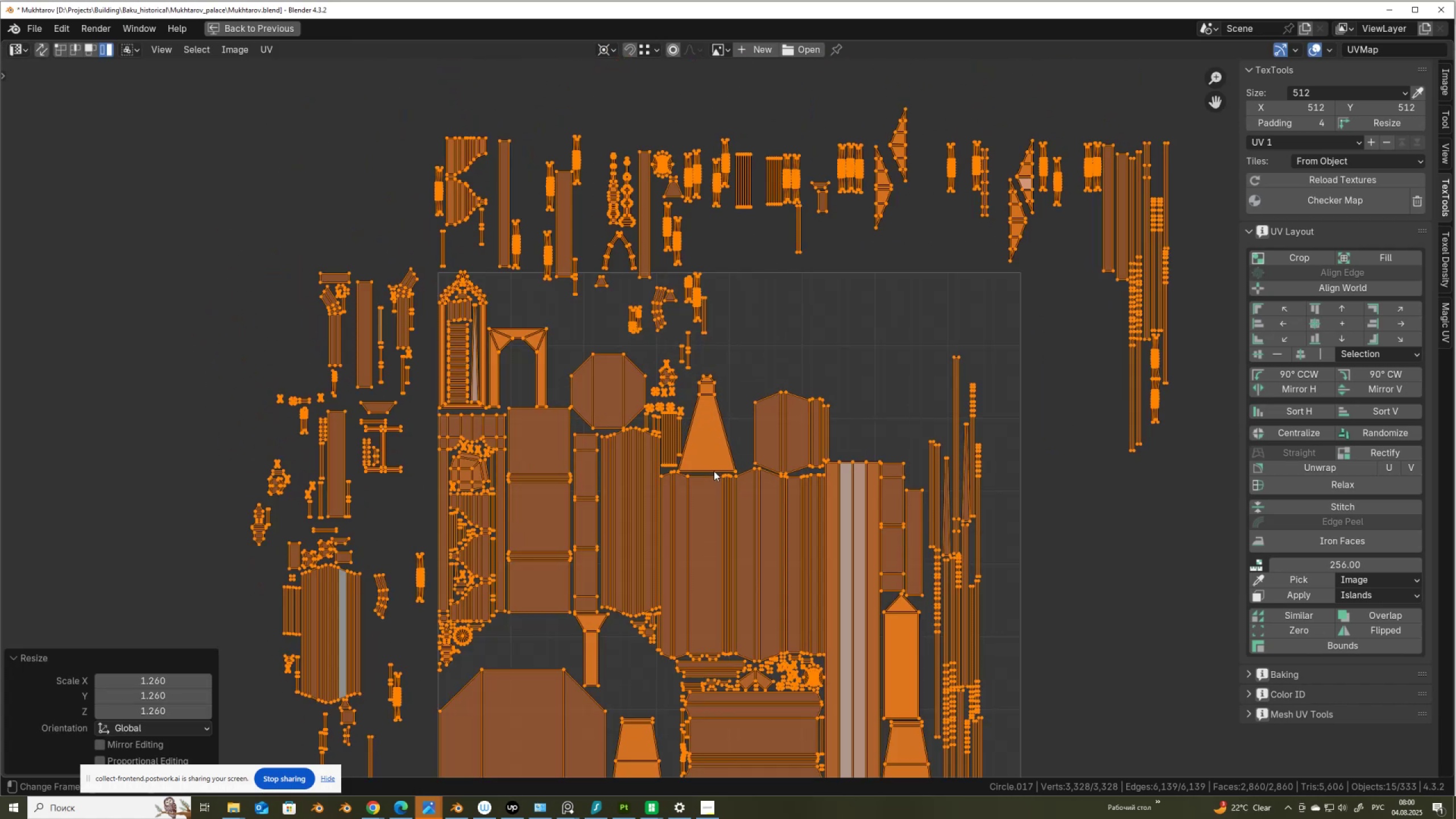 
scroll: coordinate [714, 471], scroll_direction: down, amount: 1.0
 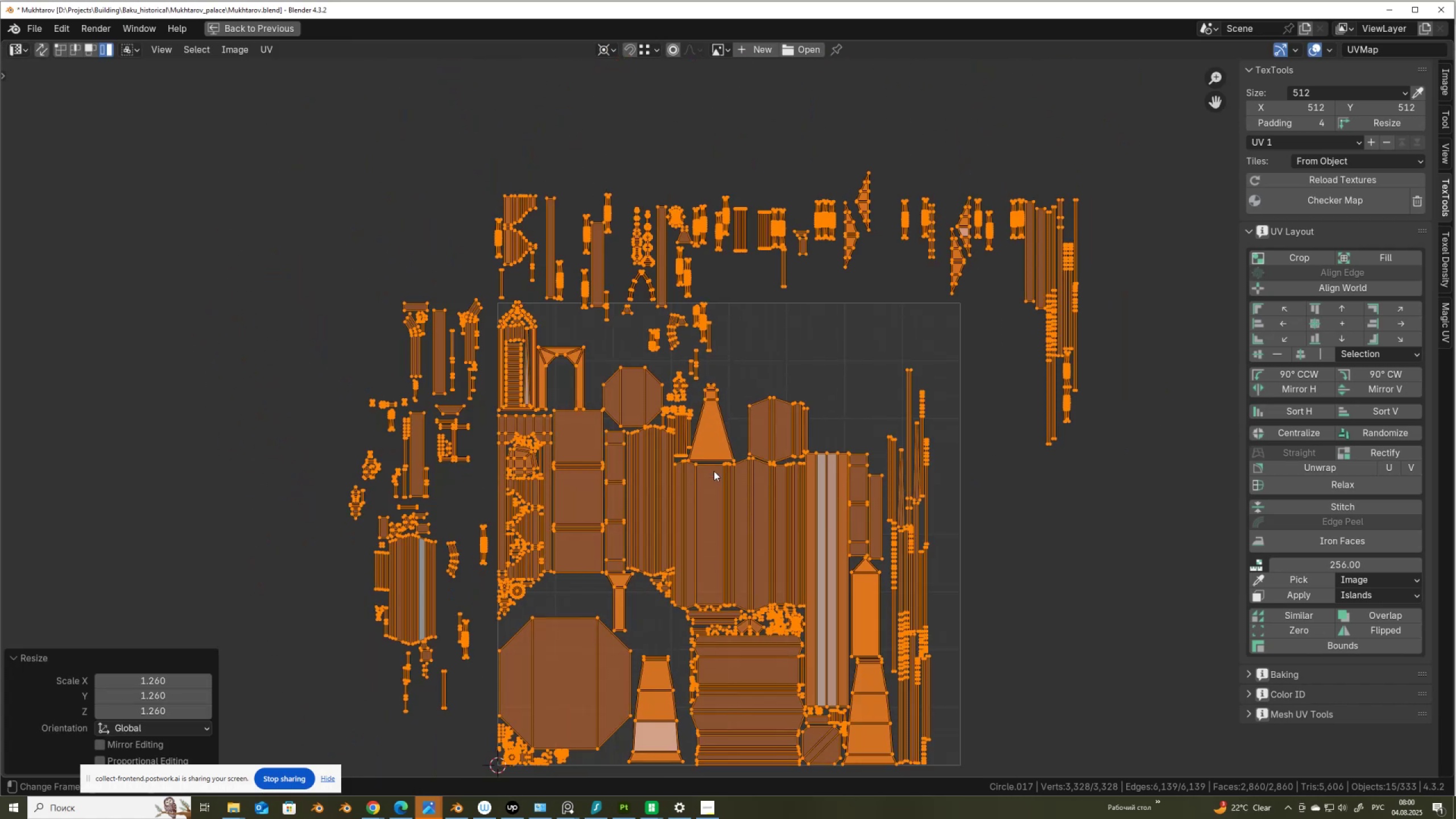 
scroll: coordinate [714, 471], scroll_direction: up, amount: 3.0
 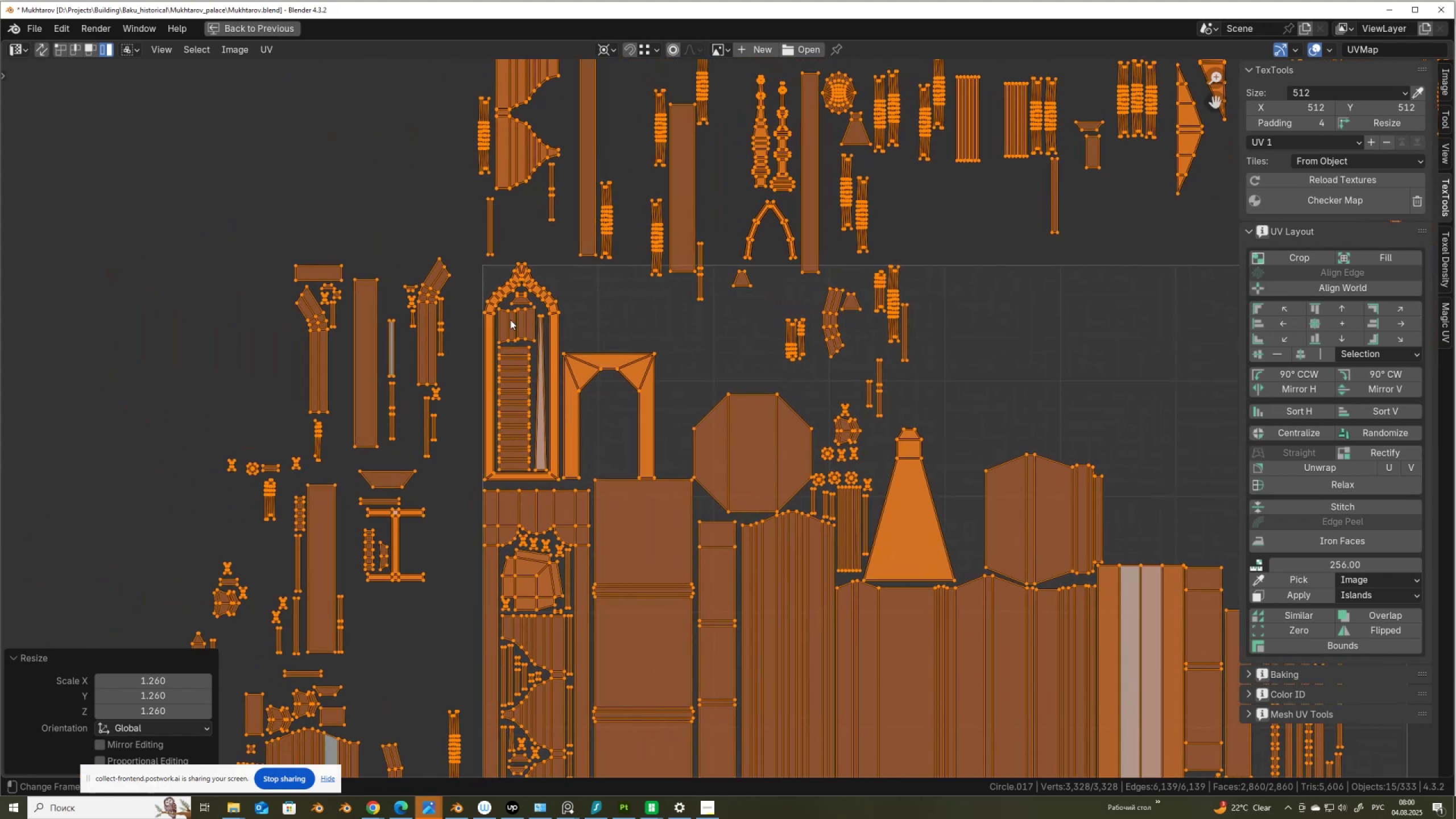 
left_click_drag(start_coordinate=[493, 272], to_coordinate=[524, 329])
 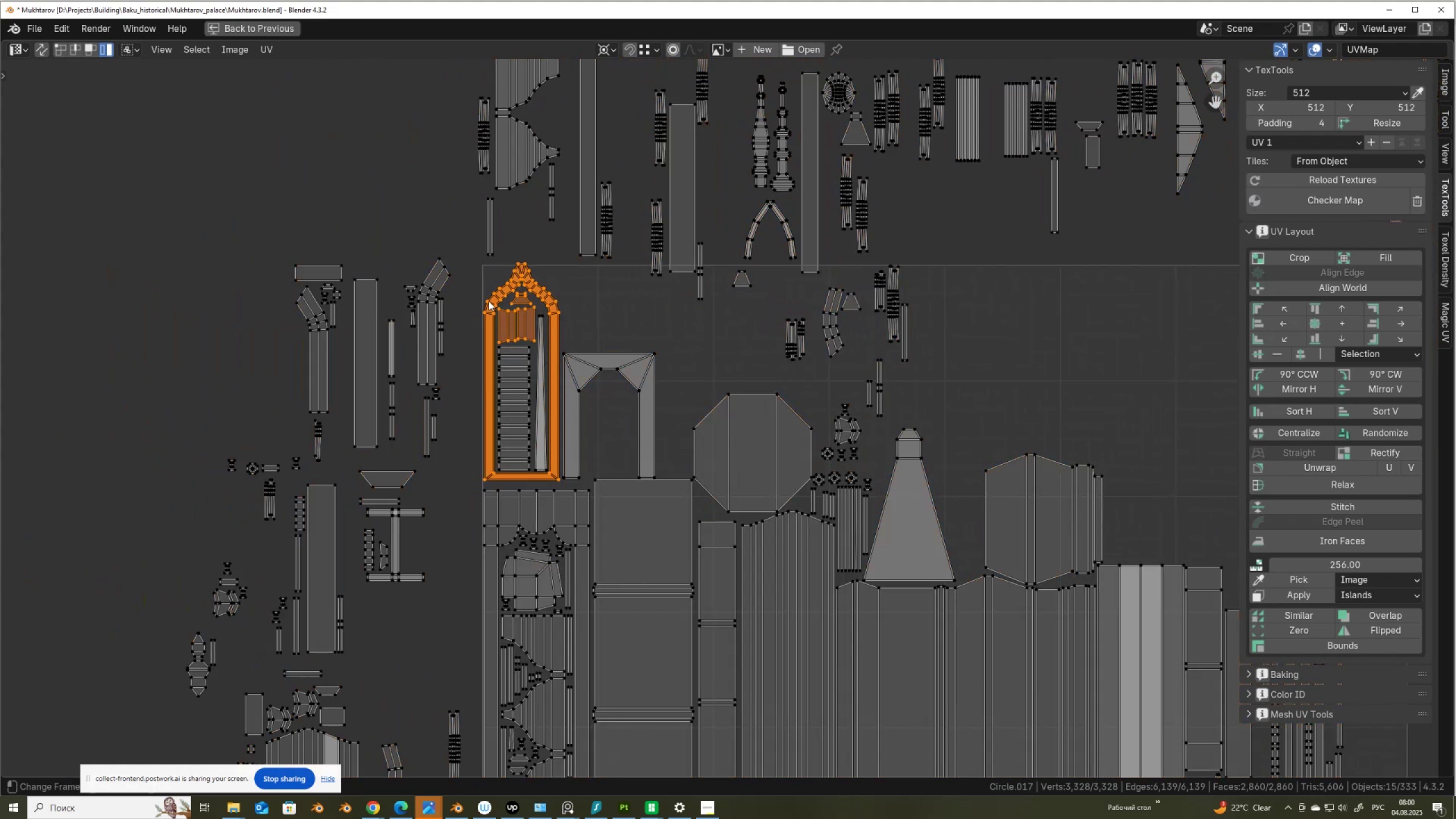 
left_click_drag(start_coordinate=[480, 290], to_coordinate=[543, 377])
 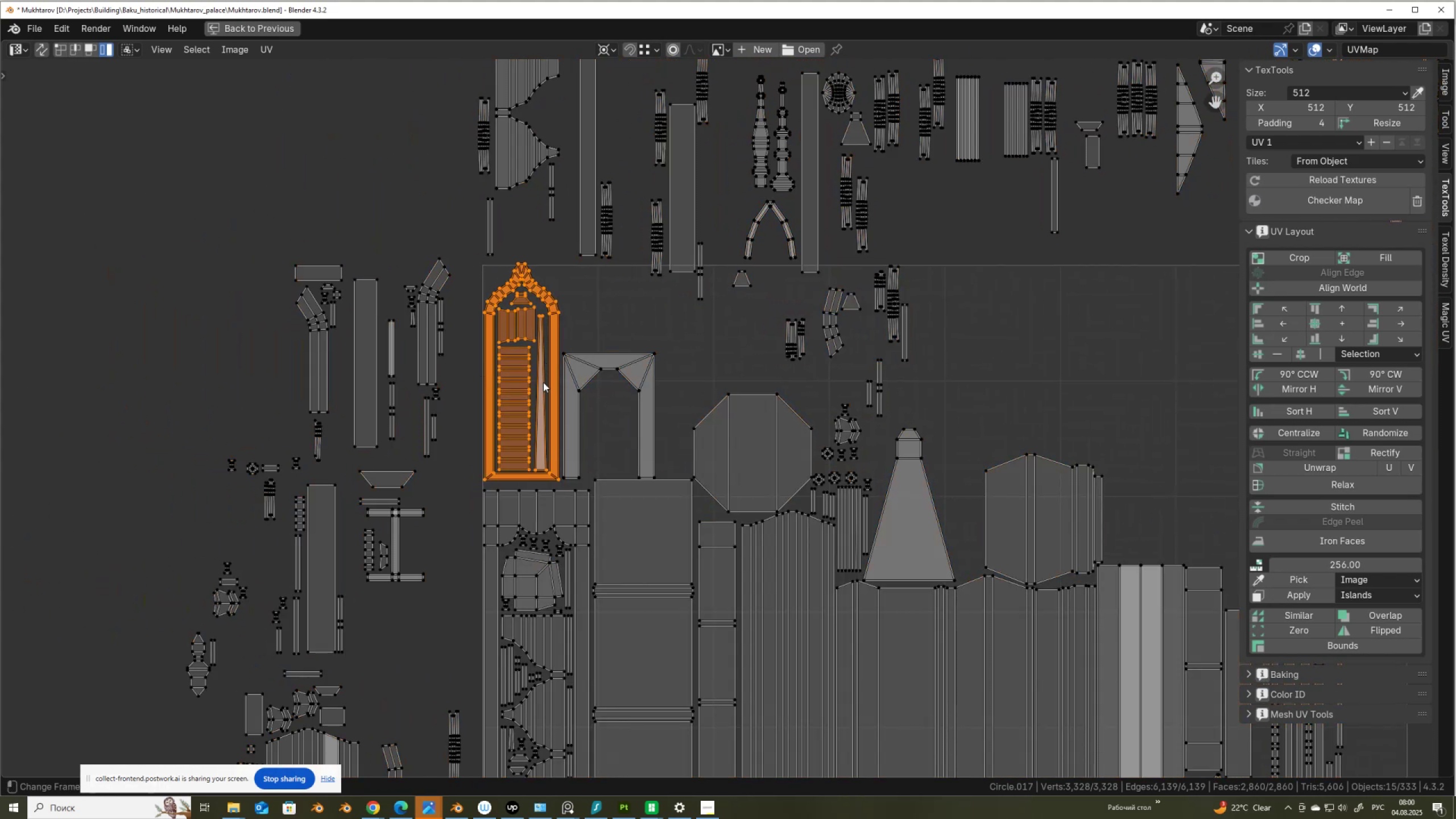 
key(S)
 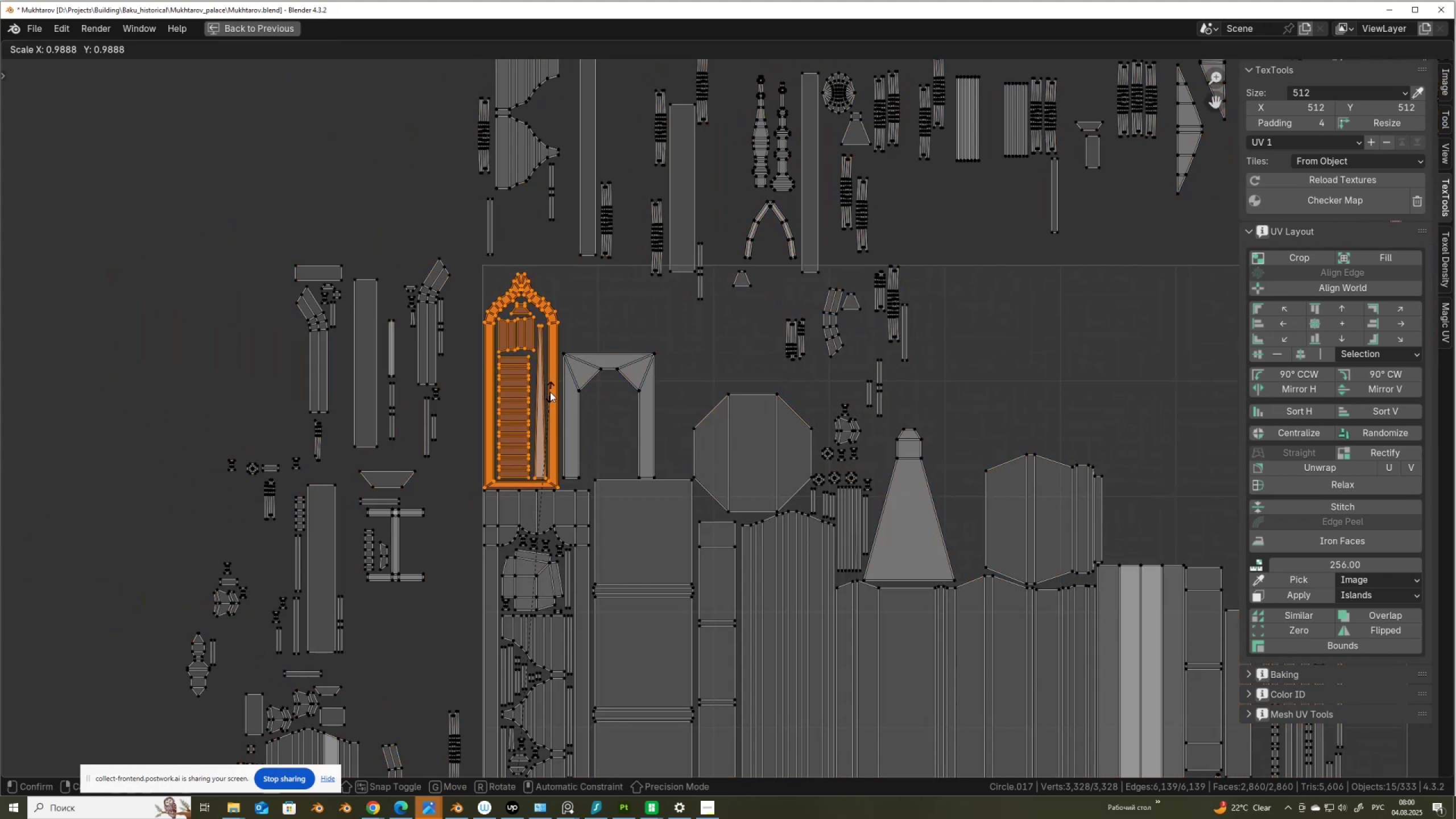 
left_click([550, 392])
 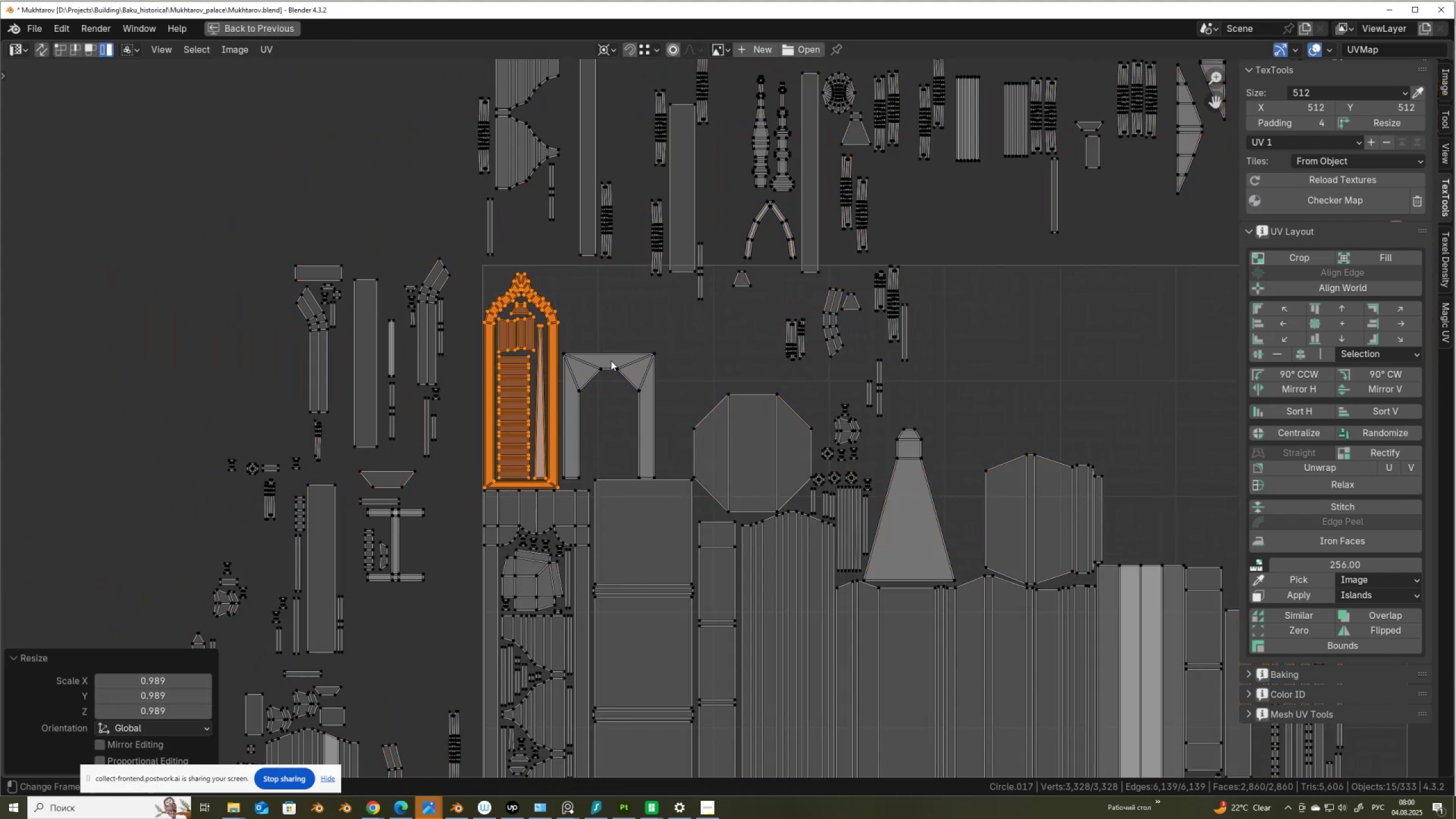 
key(Control+ControlLeft)
 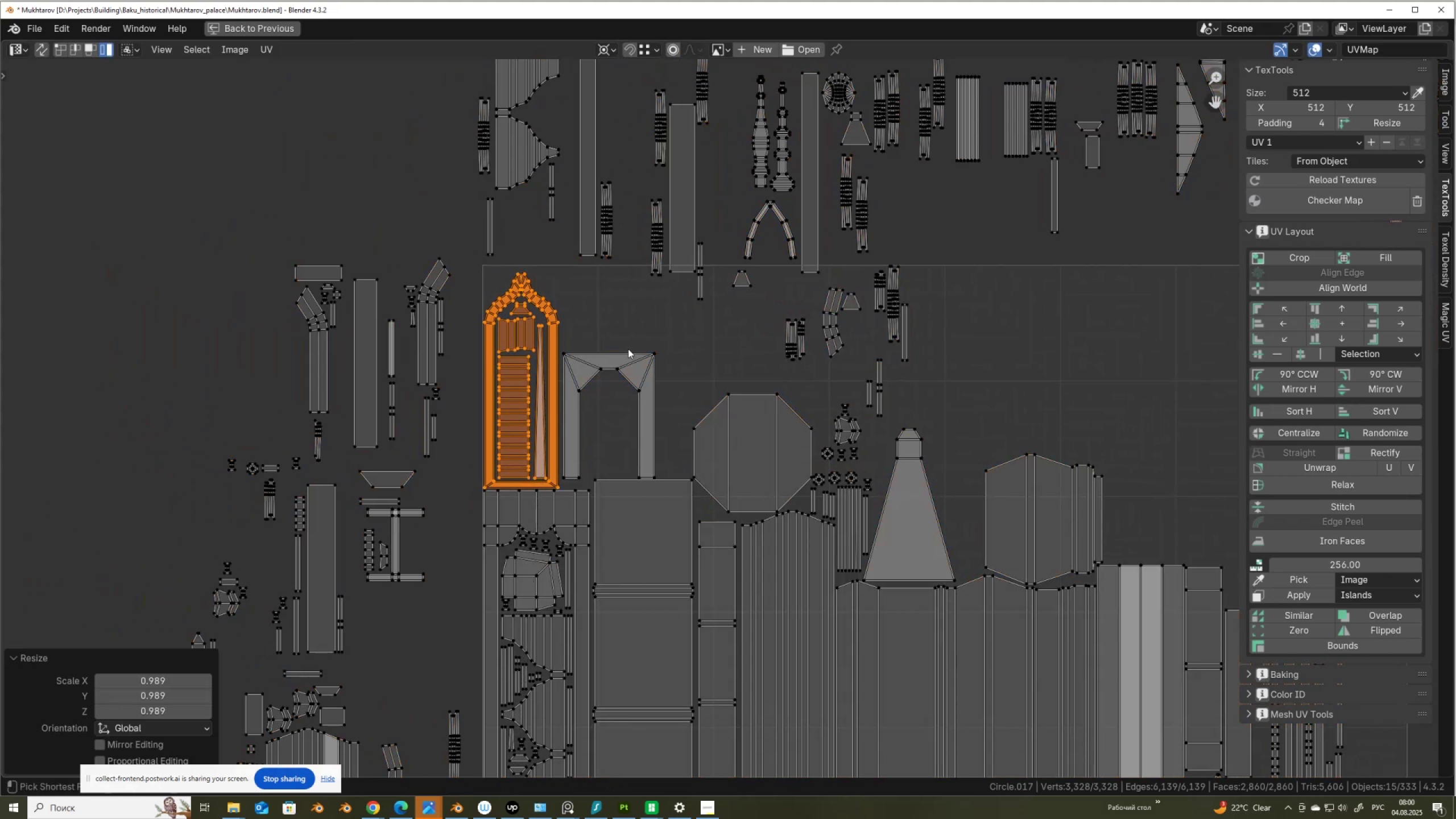 
key(Control+Z)
 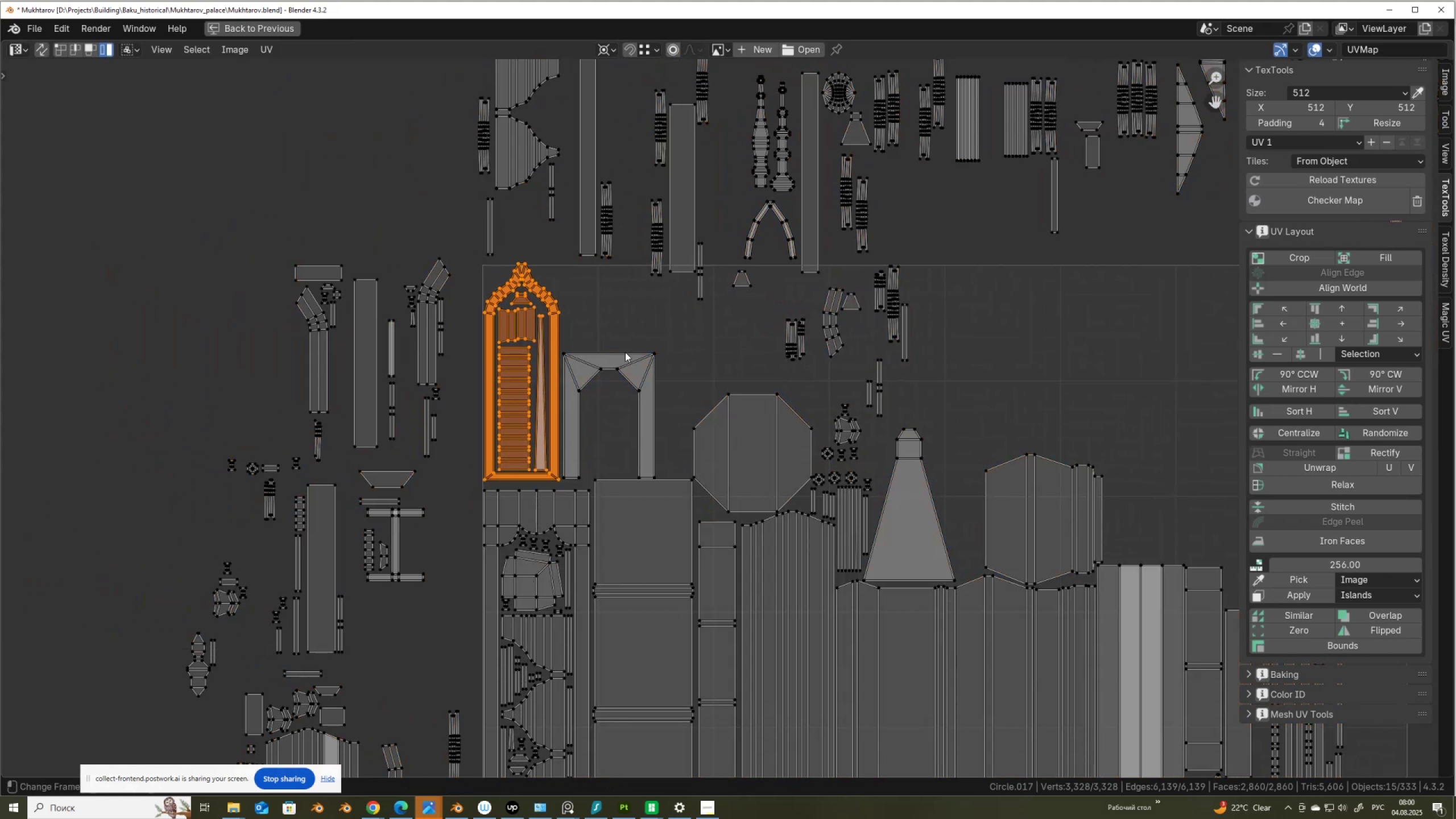 
key(G)
 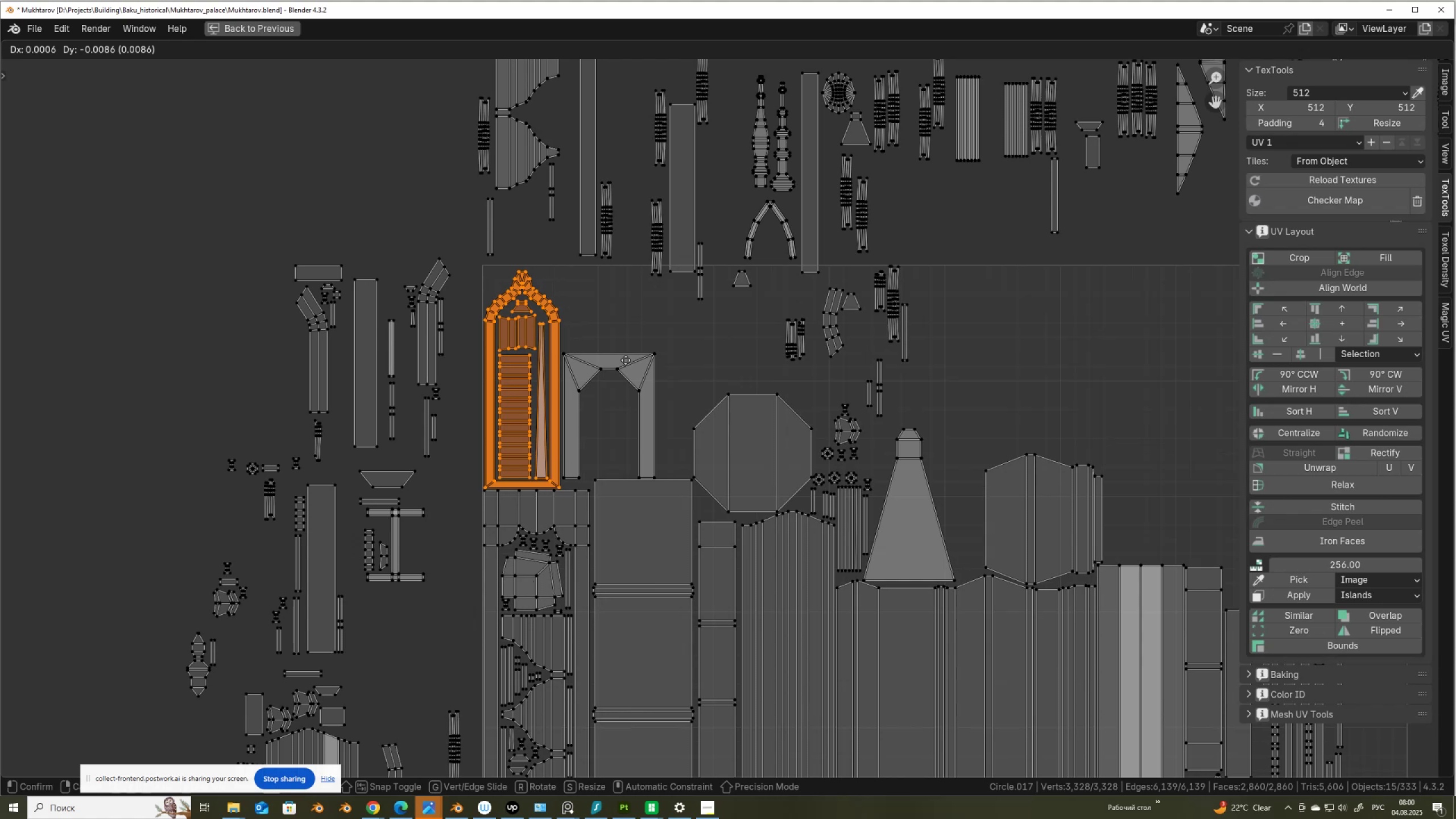 
left_click([626, 360])
 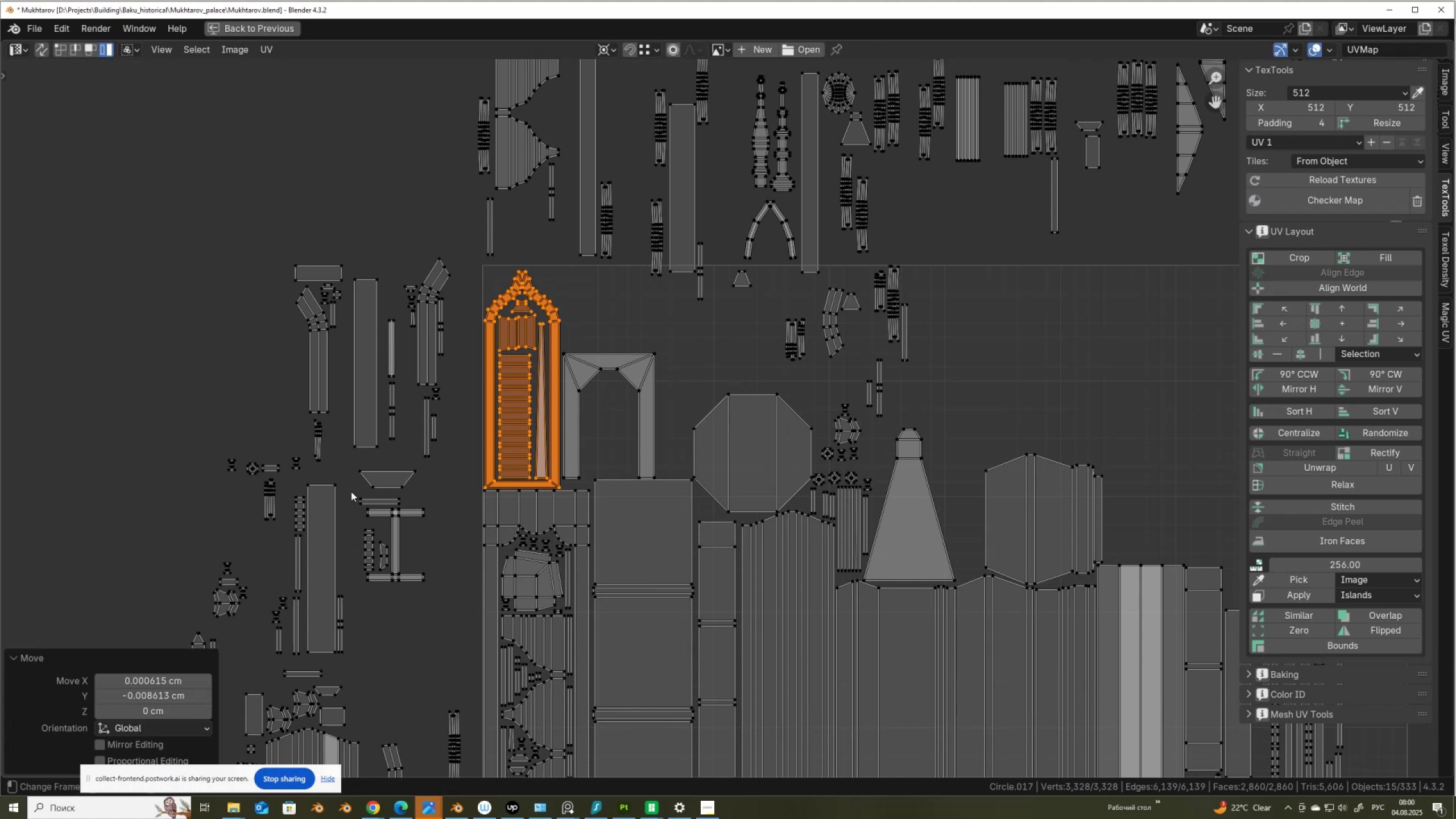 
left_click([347, 493])
 